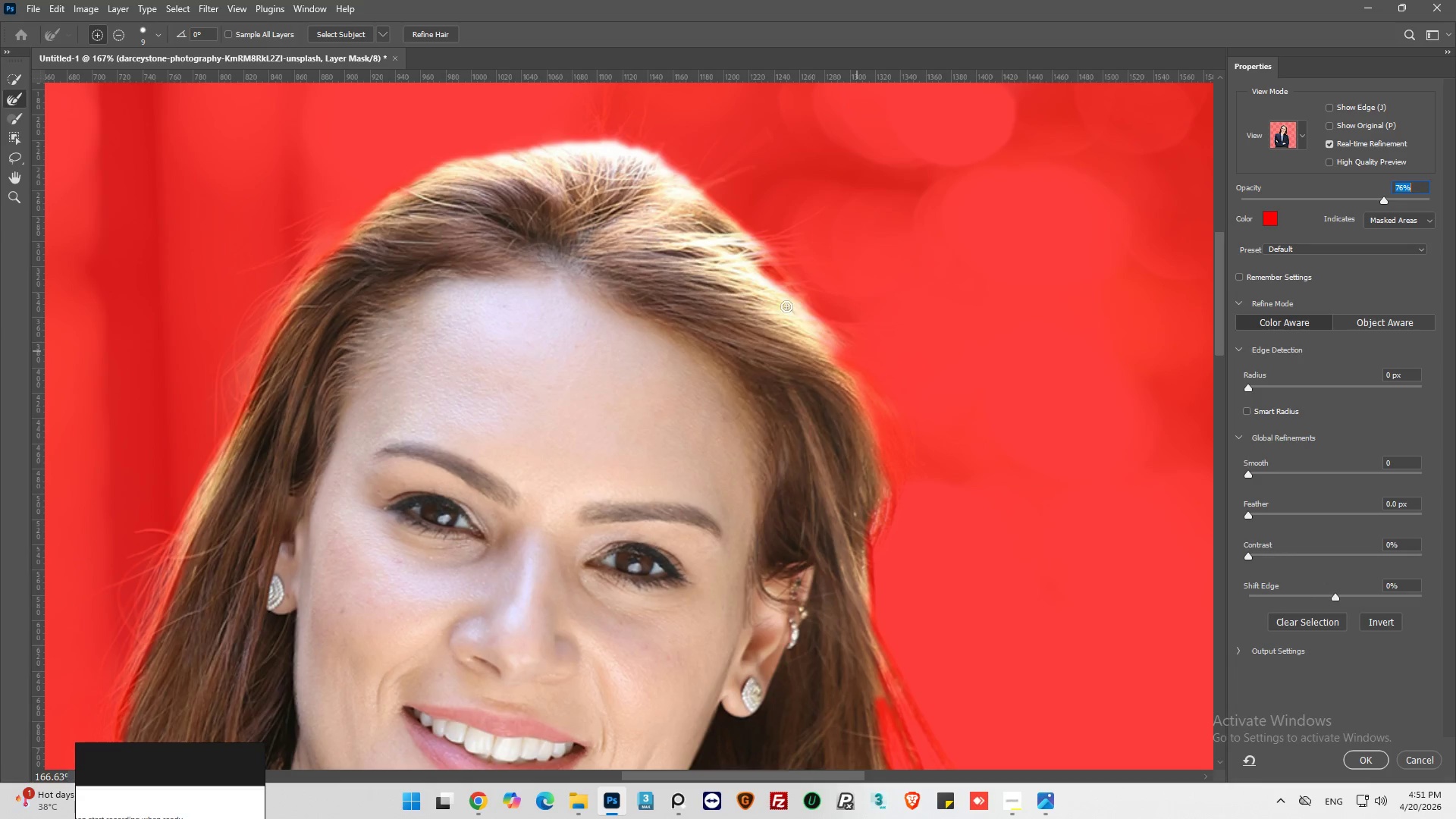 
left_click_drag(start_coordinate=[792, 311], to_coordinate=[857, 353])
 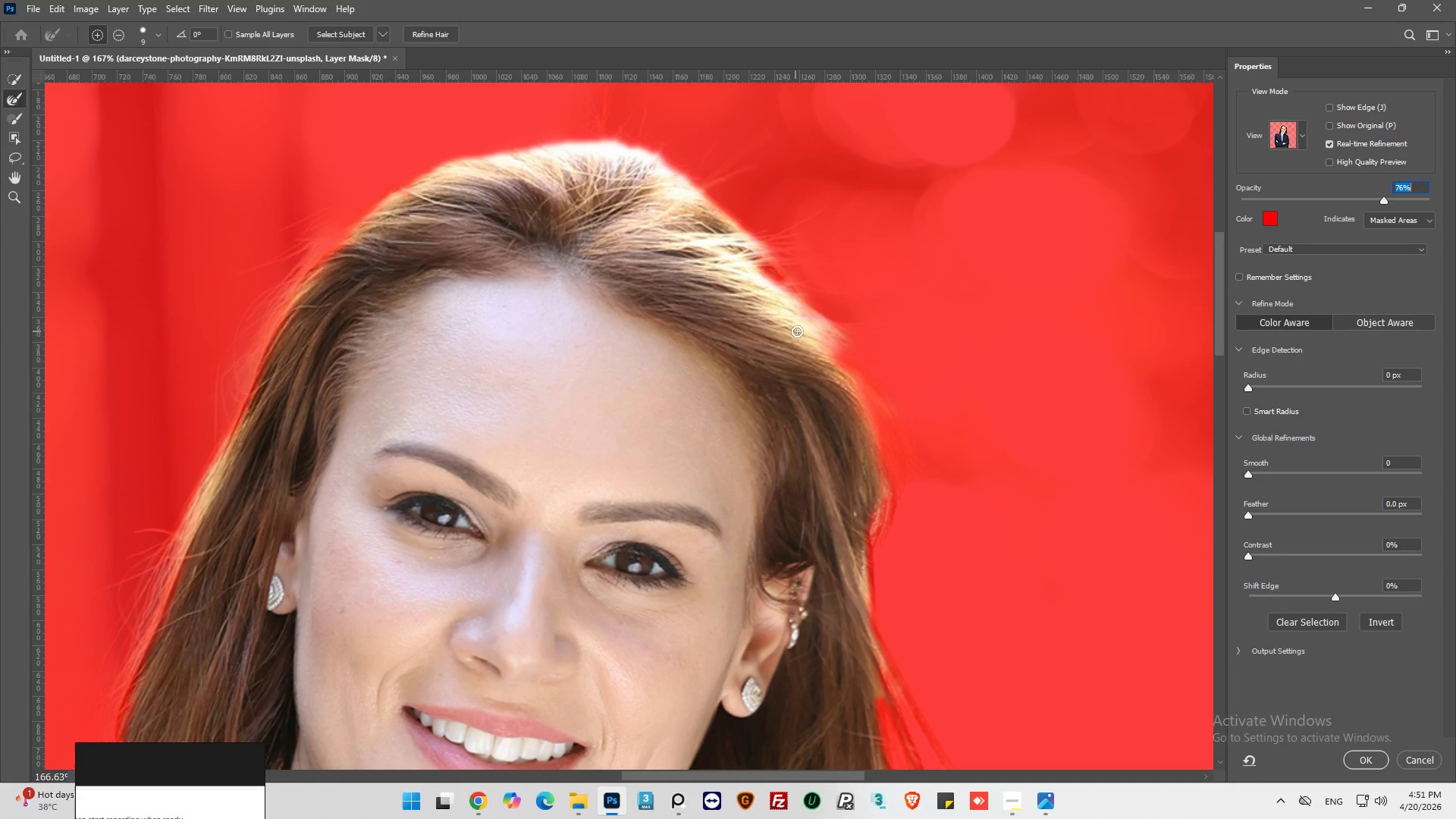 
left_click_drag(start_coordinate=[796, 331], to_coordinate=[851, 378])
 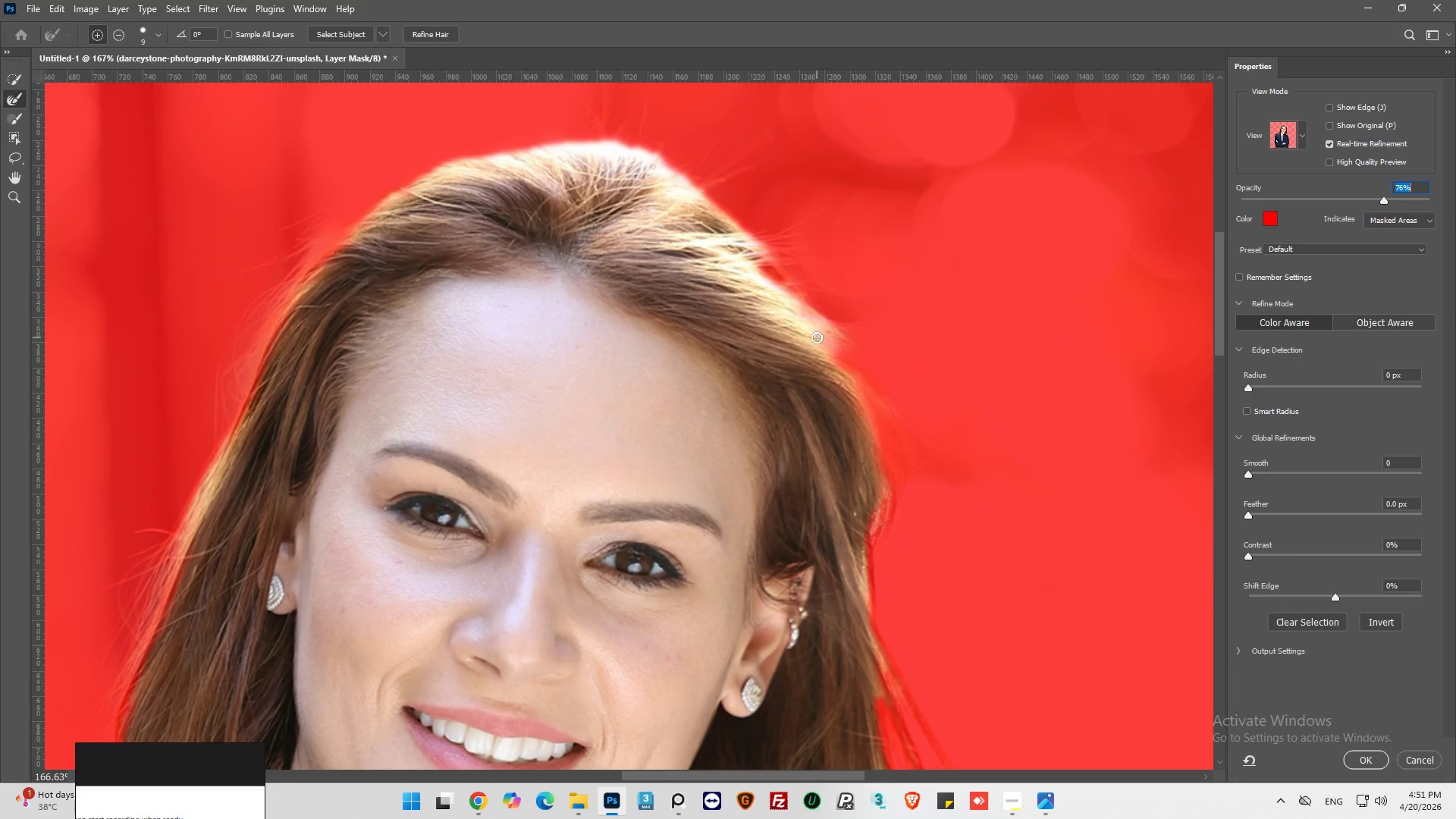 
left_click_drag(start_coordinate=[817, 337], to_coordinate=[880, 394])
 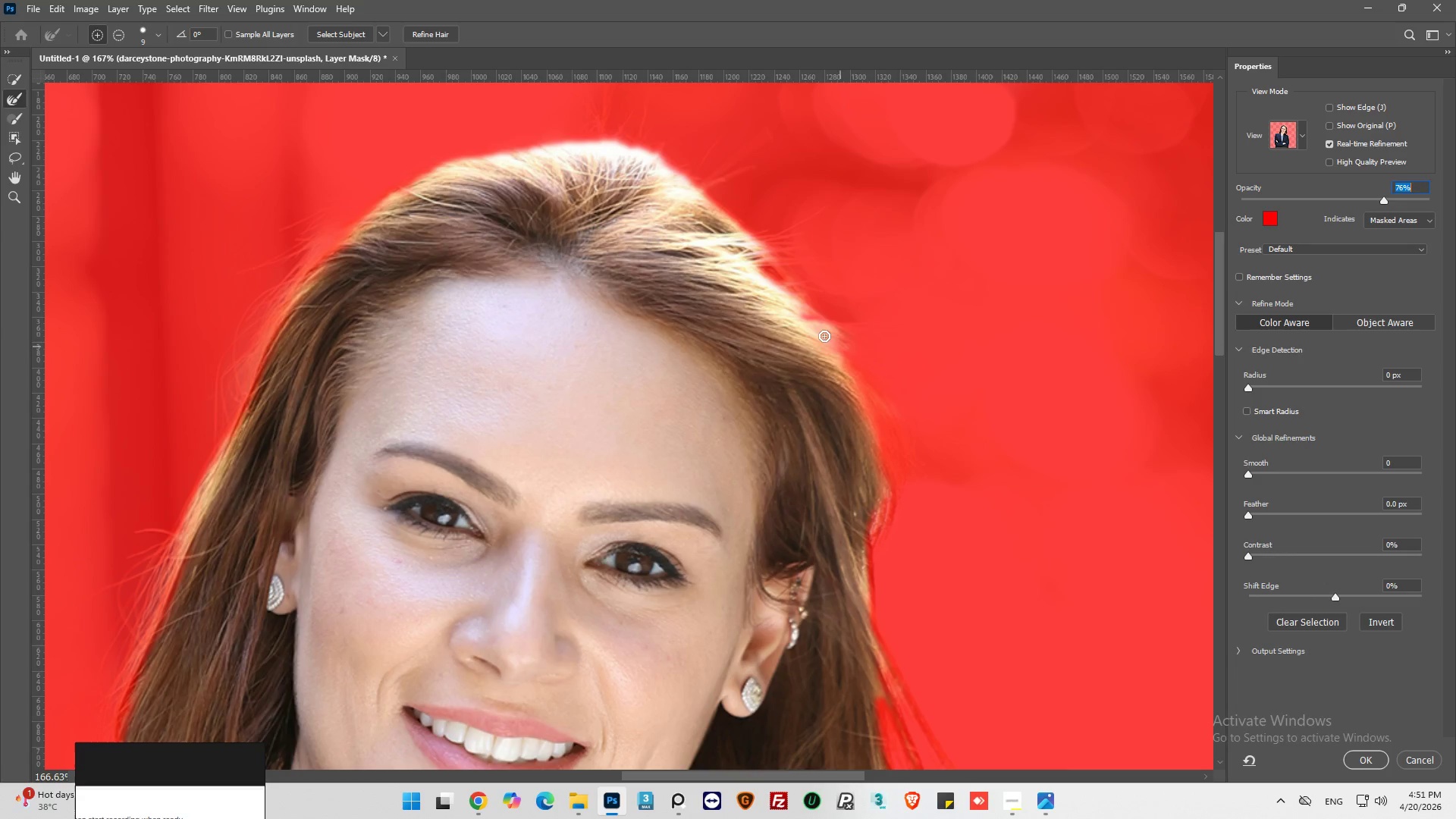 
left_click_drag(start_coordinate=[824, 335], to_coordinate=[882, 418])
 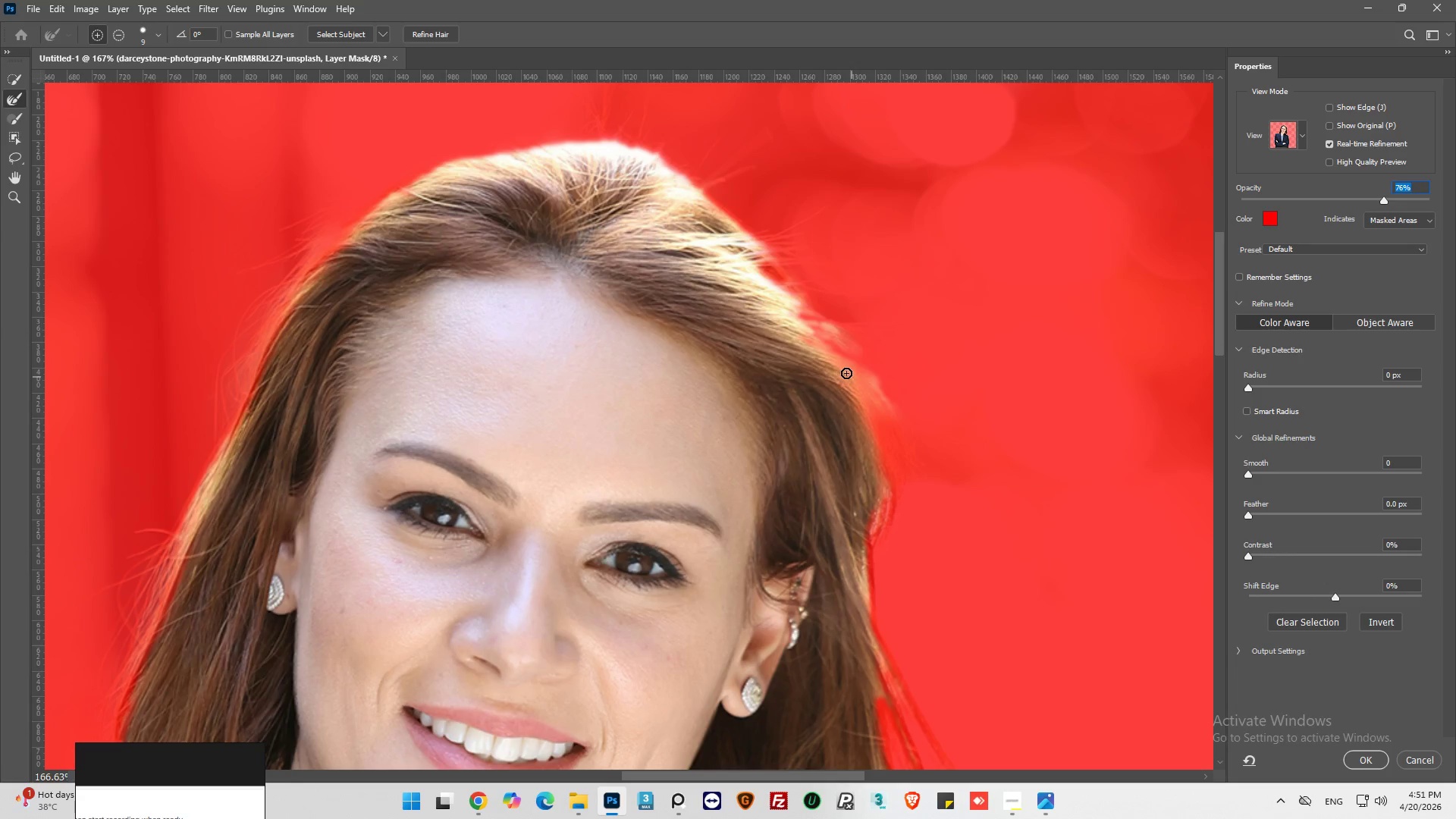 
left_click_drag(start_coordinate=[855, 375], to_coordinate=[919, 441])
 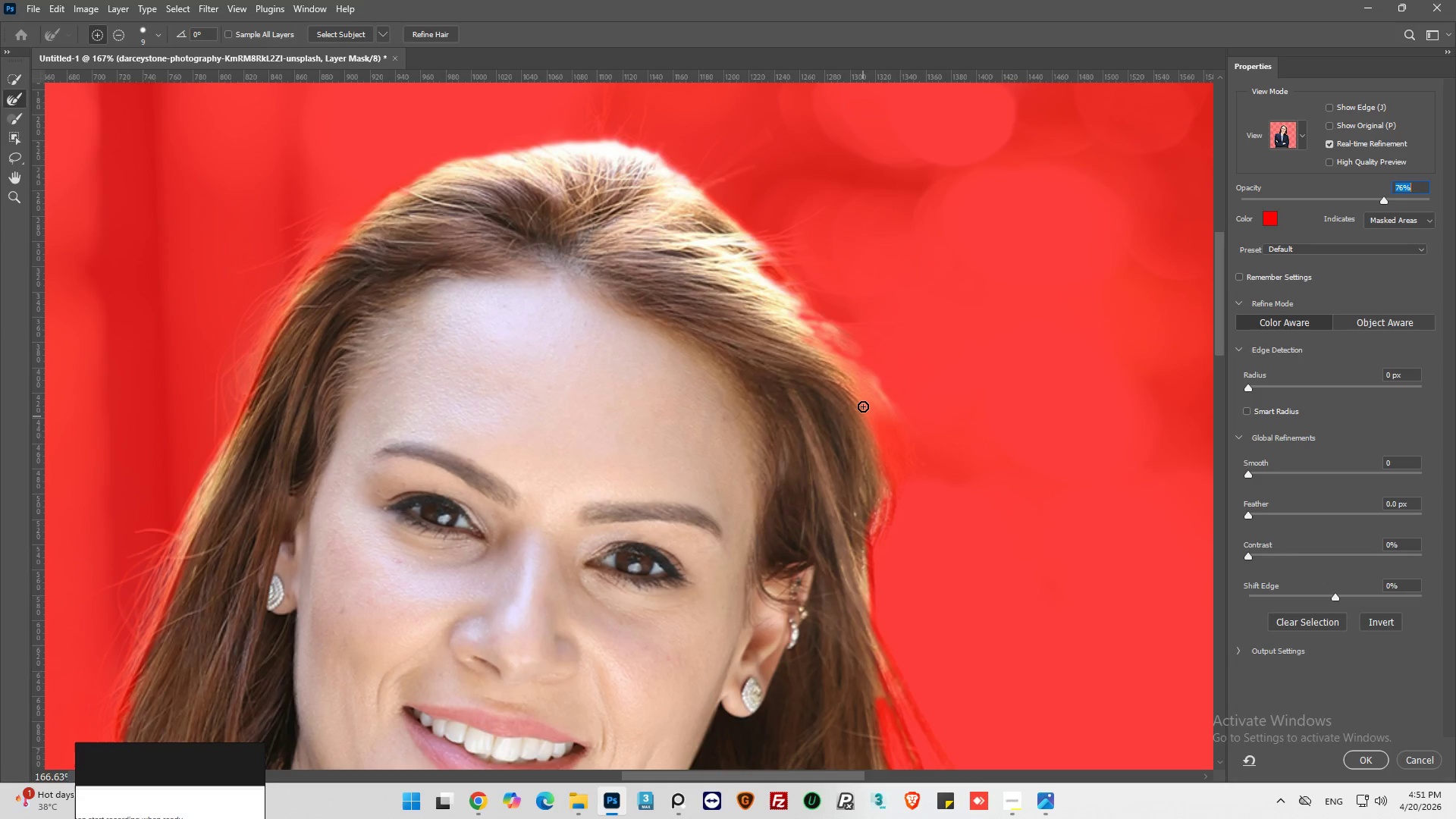 
left_click_drag(start_coordinate=[863, 403], to_coordinate=[903, 471])
 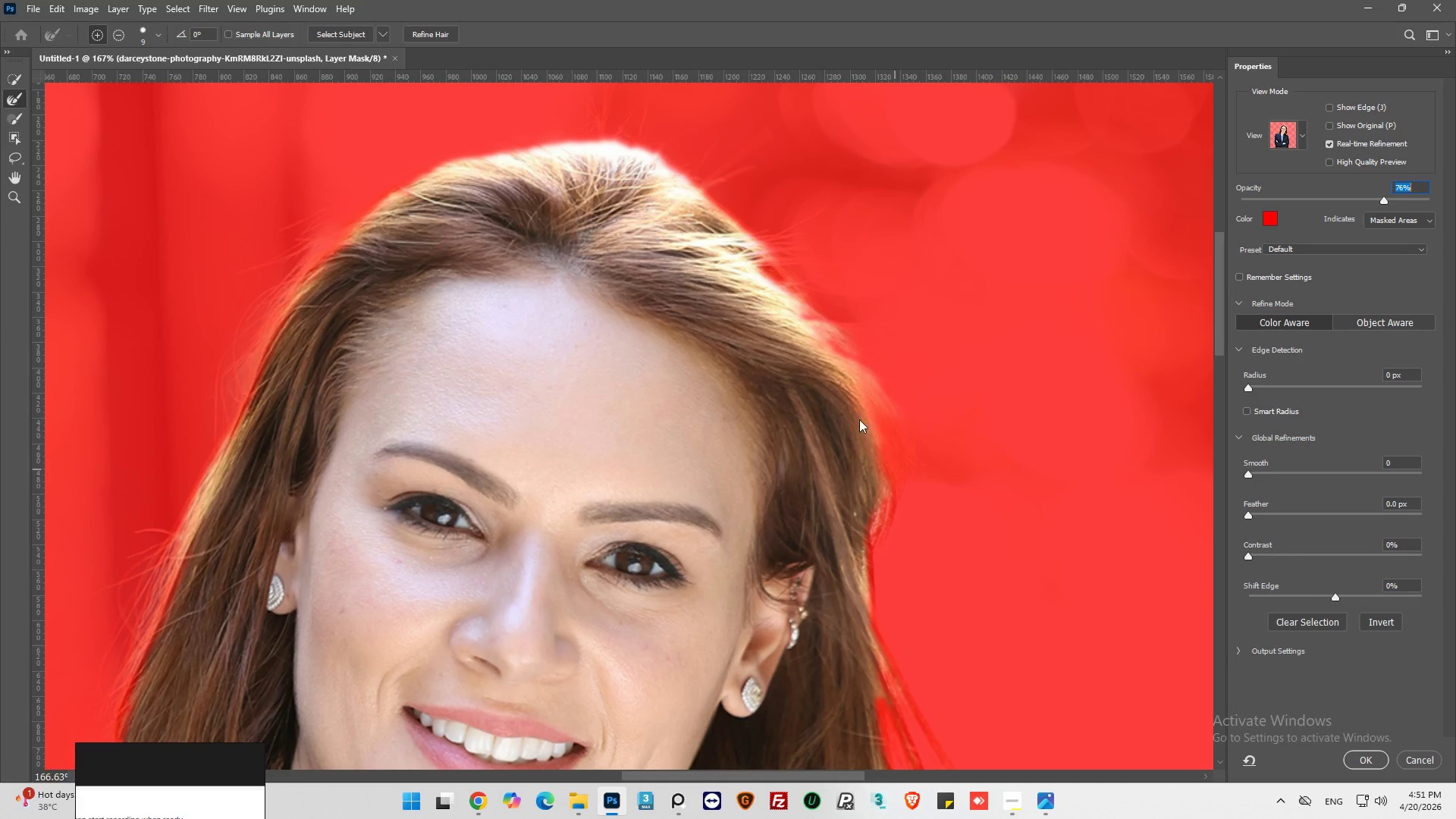 
left_click_drag(start_coordinate=[858, 413], to_coordinate=[911, 459])
 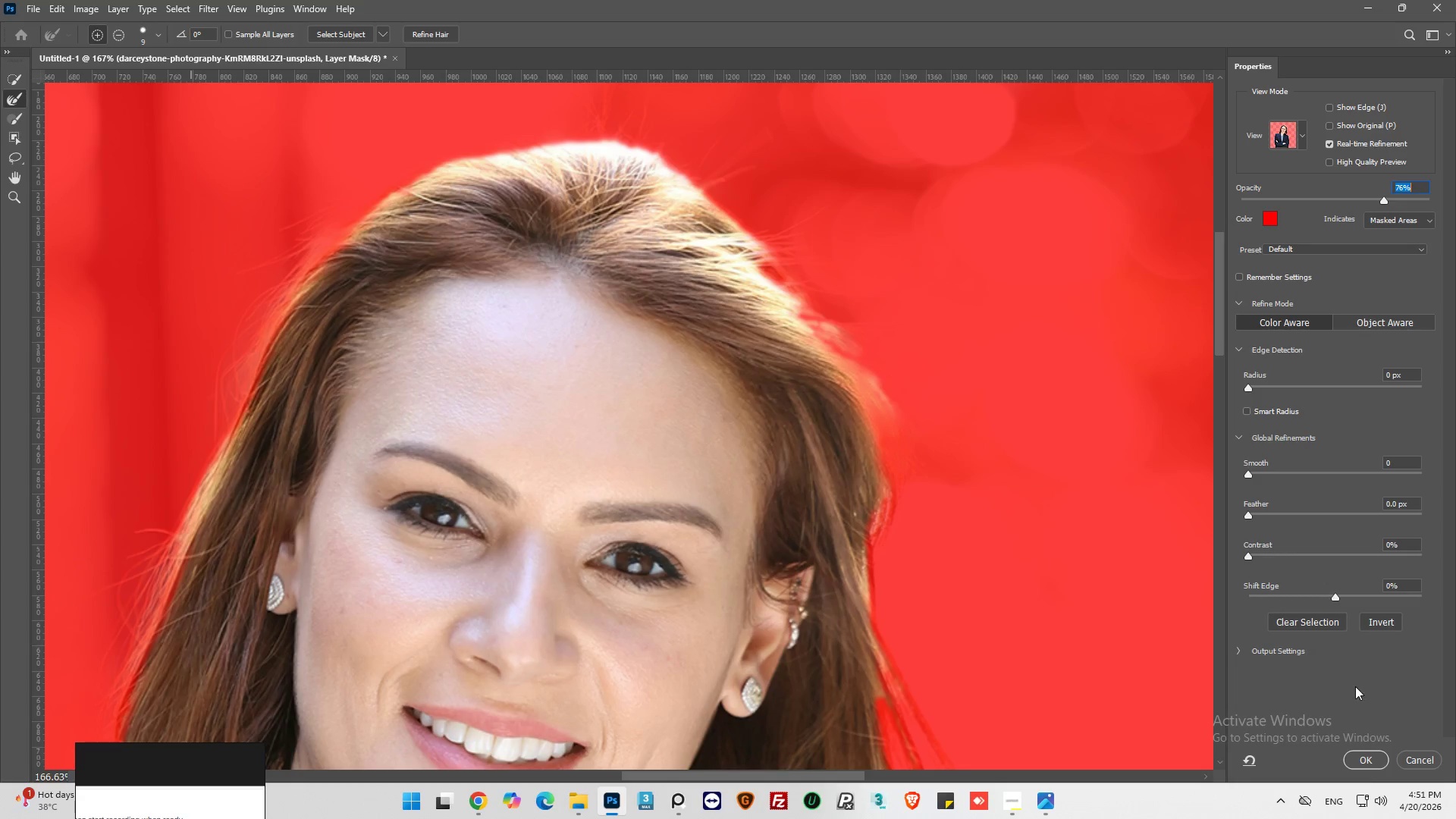 
left_click([1433, 770])
 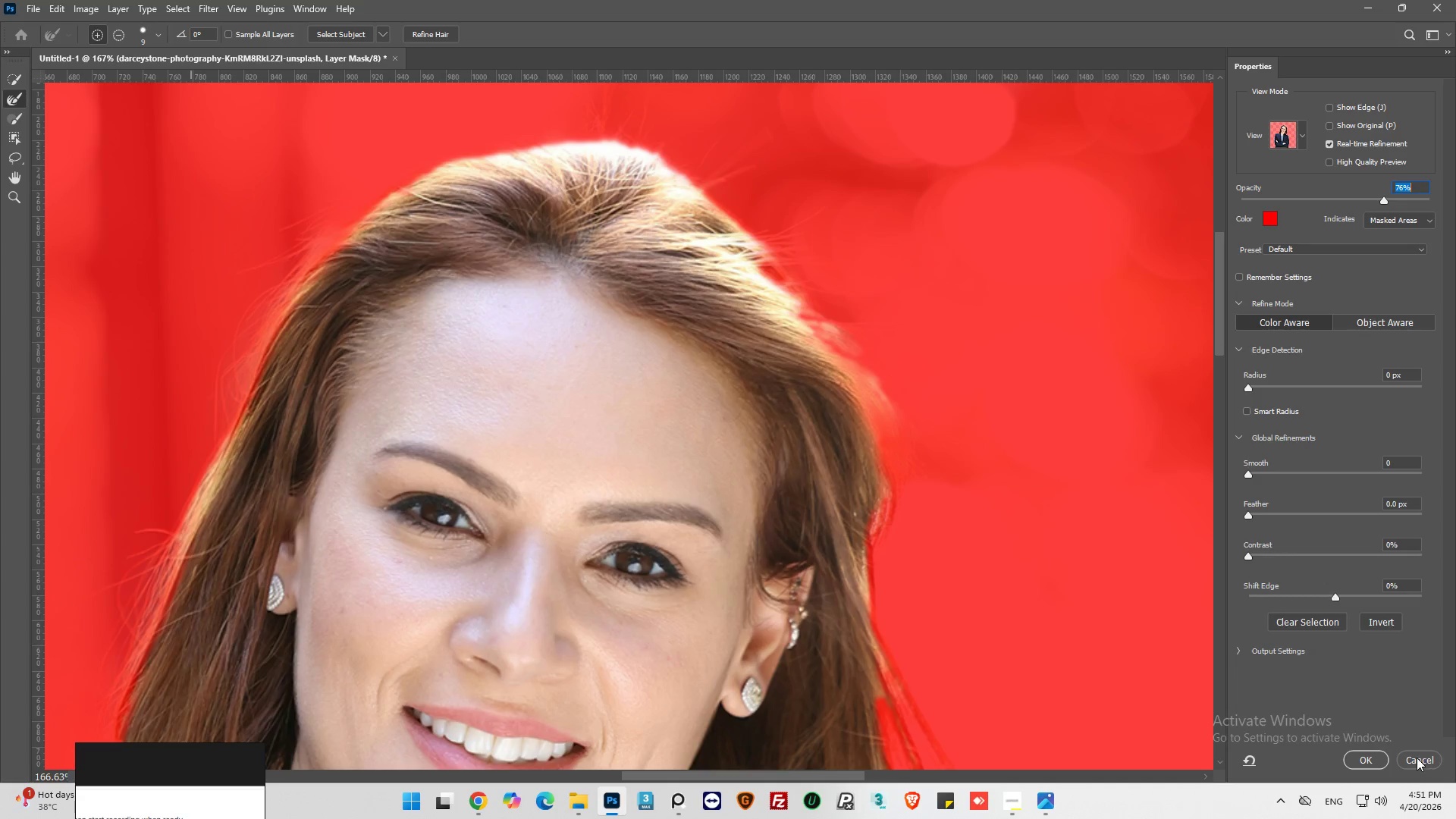 
left_click([1416, 757])
 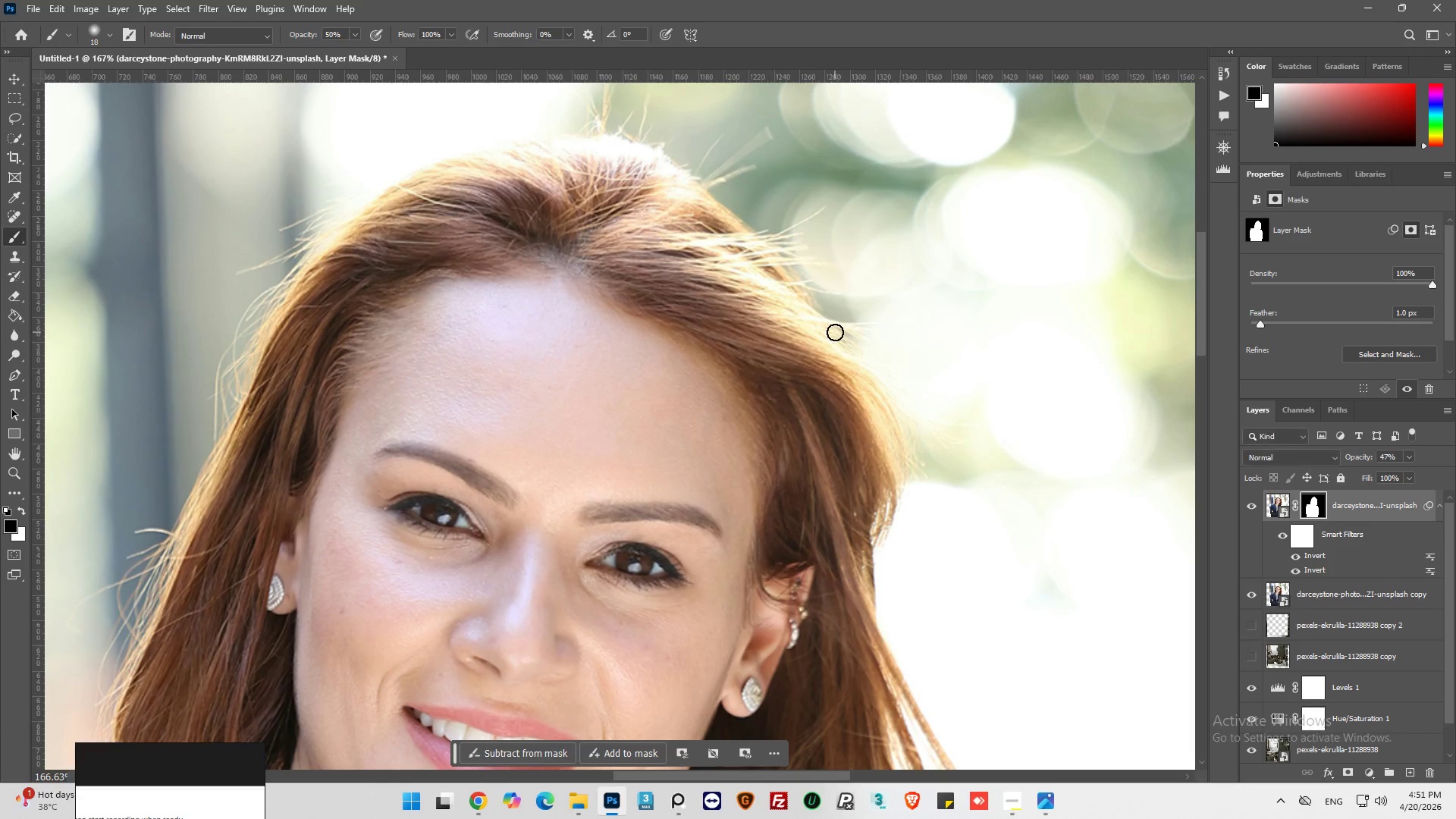 
scroll: coordinate [858, 381], scroll_direction: up, amount: 3.0
 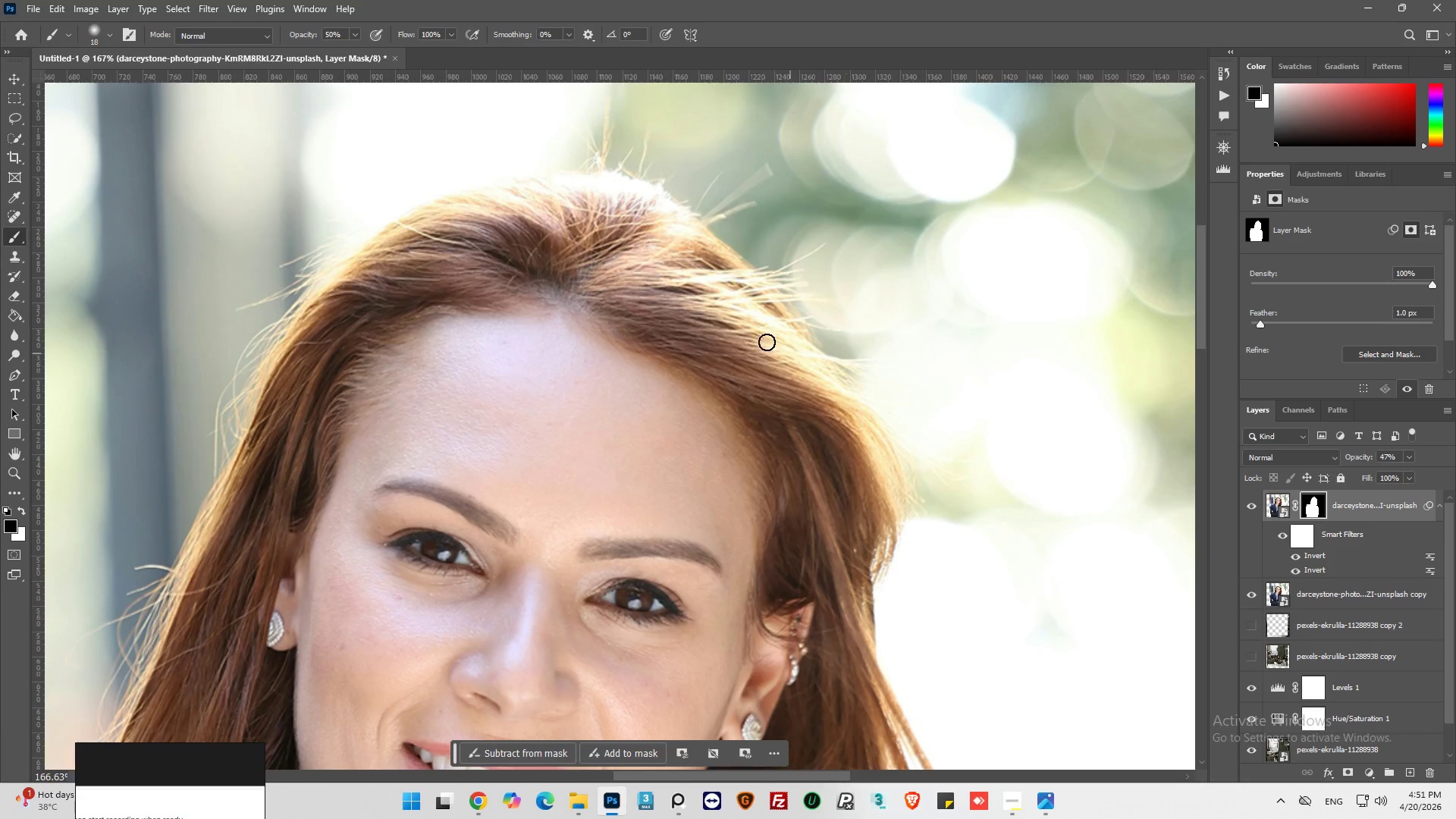 
left_click_drag(start_coordinate=[741, 315], to_coordinate=[837, 394])
 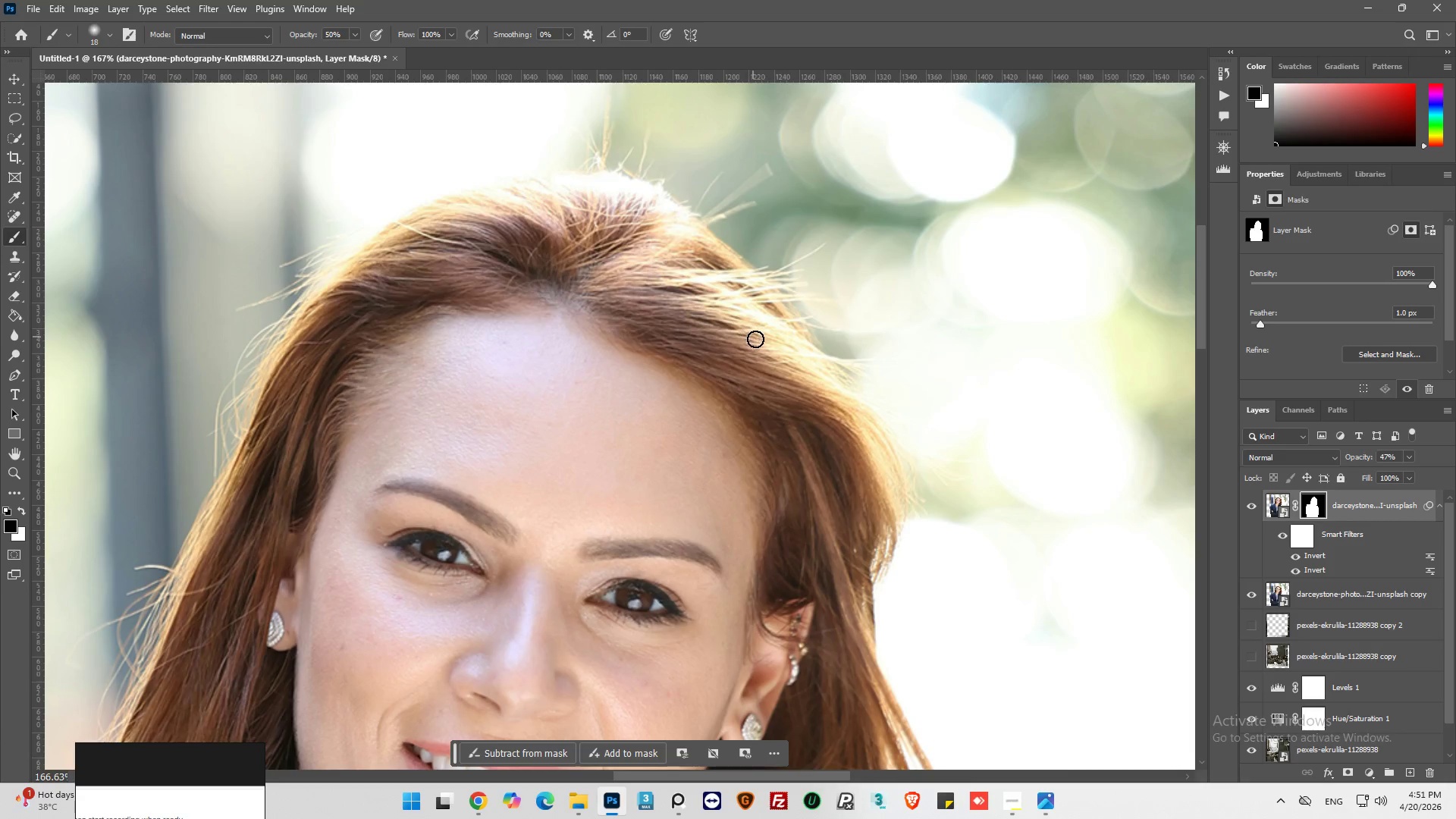 
left_click_drag(start_coordinate=[761, 347], to_coordinate=[871, 415])
 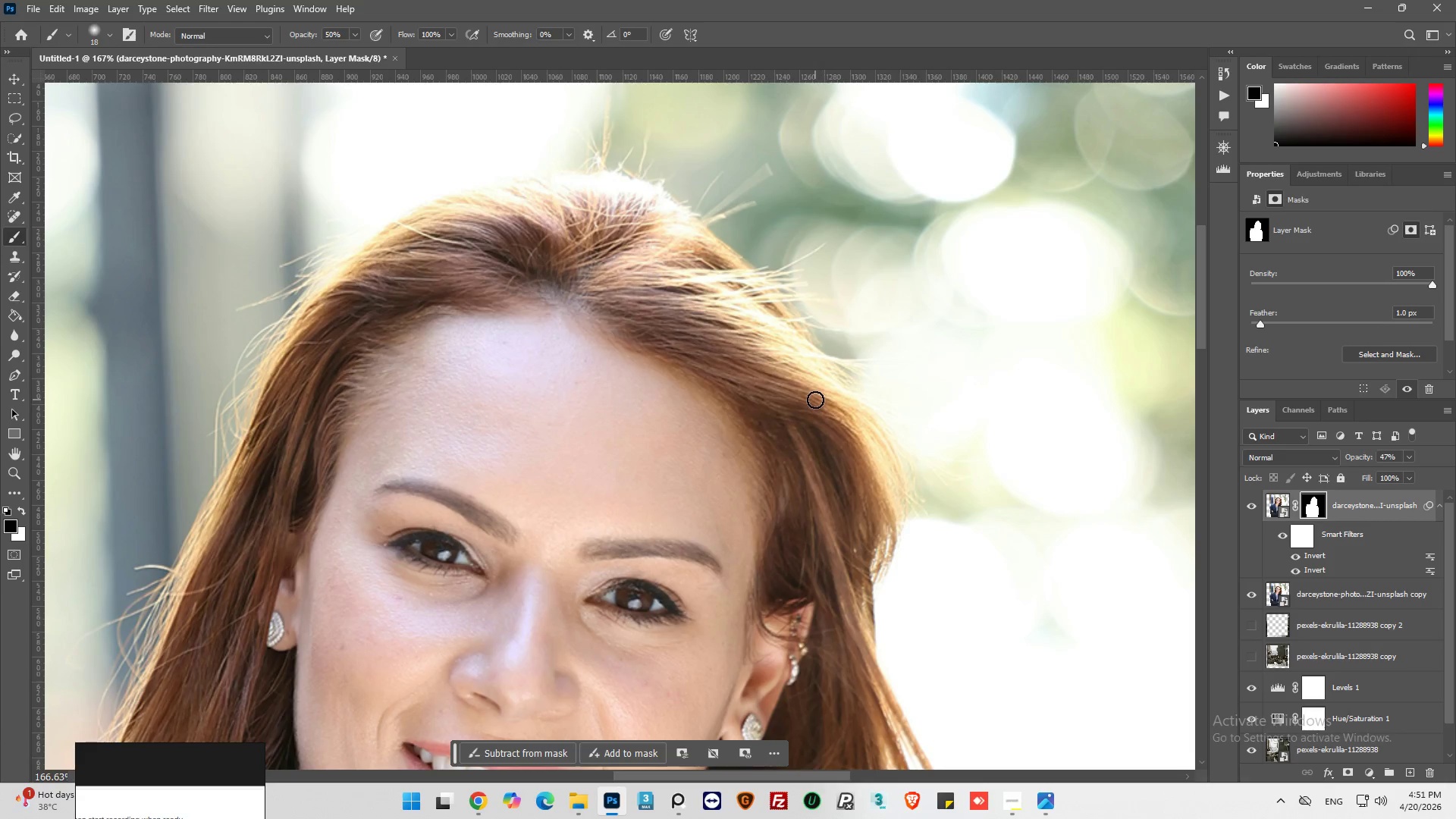 
left_click_drag(start_coordinate=[815, 400], to_coordinate=[883, 483])
 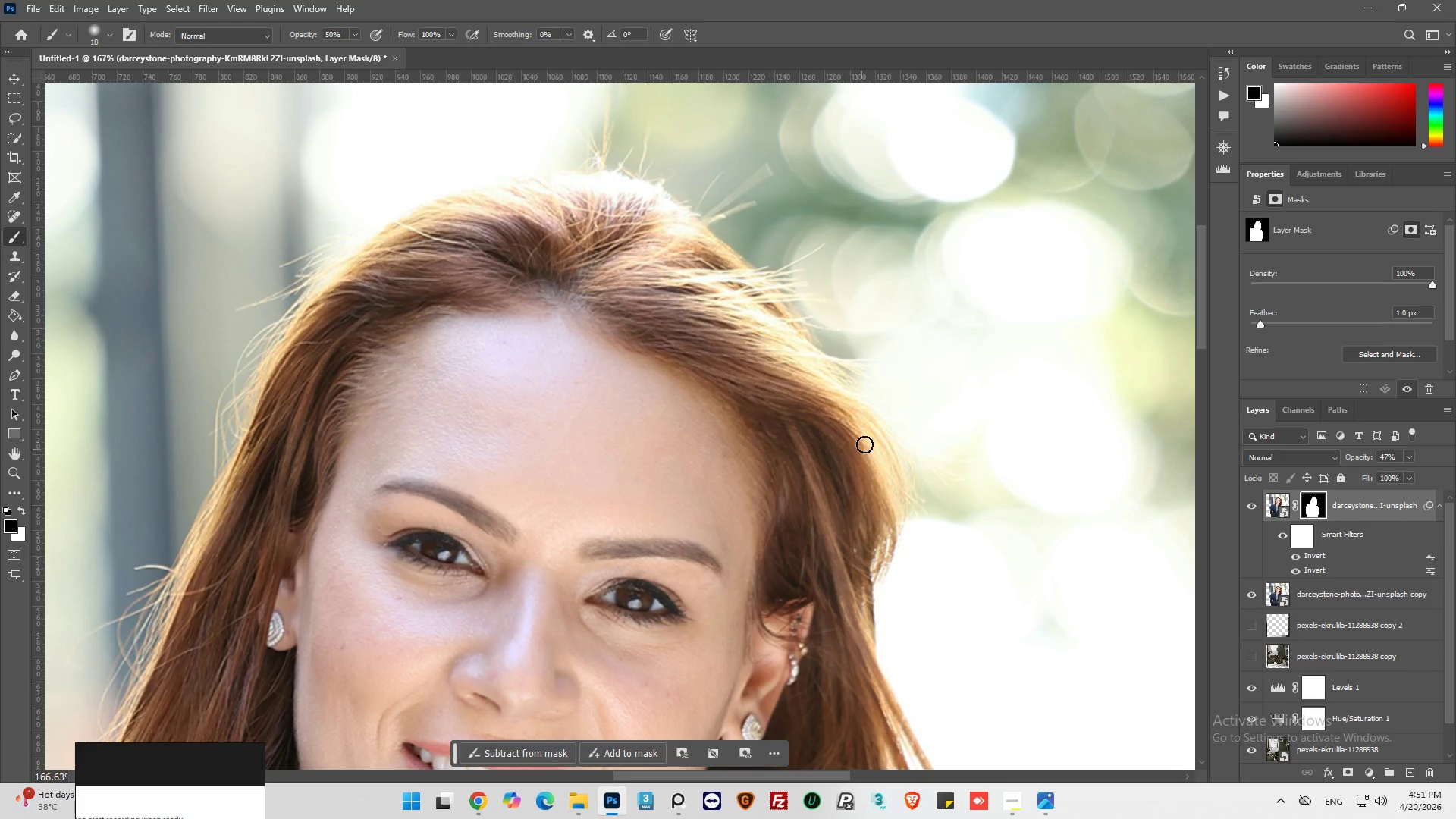 
left_click_drag(start_coordinate=[864, 442], to_coordinate=[908, 535])
 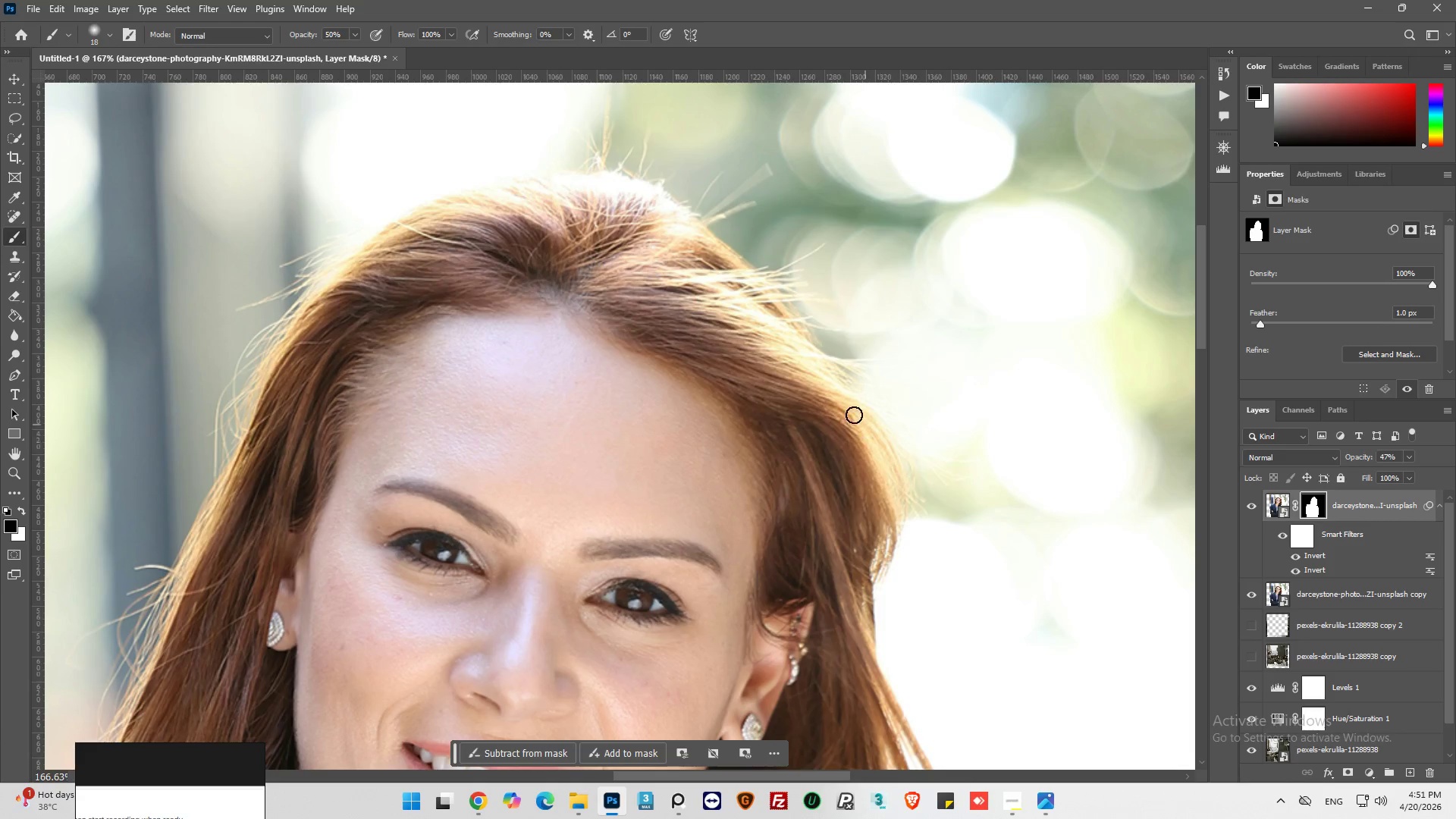 
left_click_drag(start_coordinate=[843, 406], to_coordinate=[888, 453])
 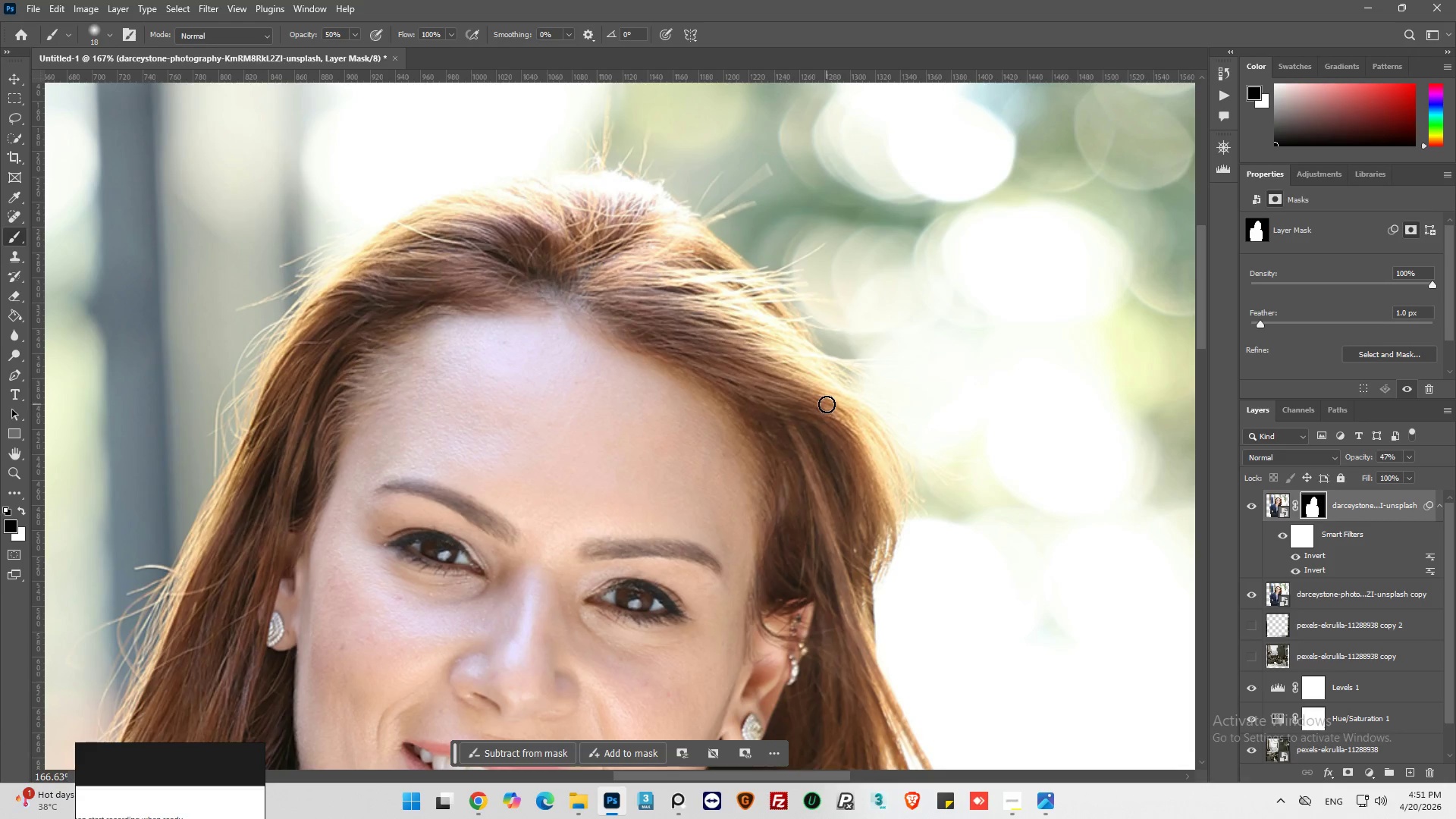 
left_click_drag(start_coordinate=[827, 404], to_coordinate=[890, 469])
 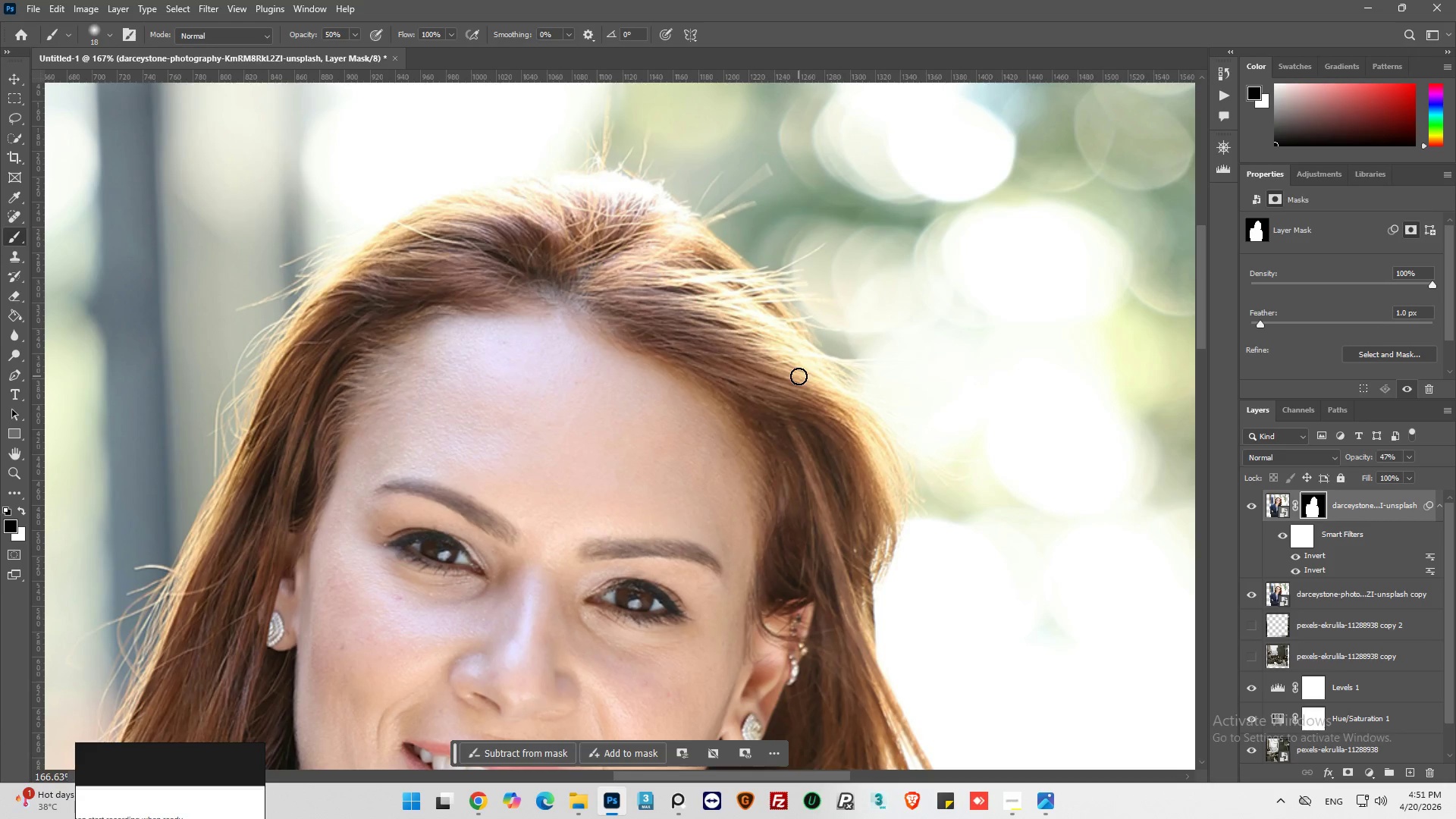 
left_click_drag(start_coordinate=[795, 376], to_coordinate=[836, 395])
 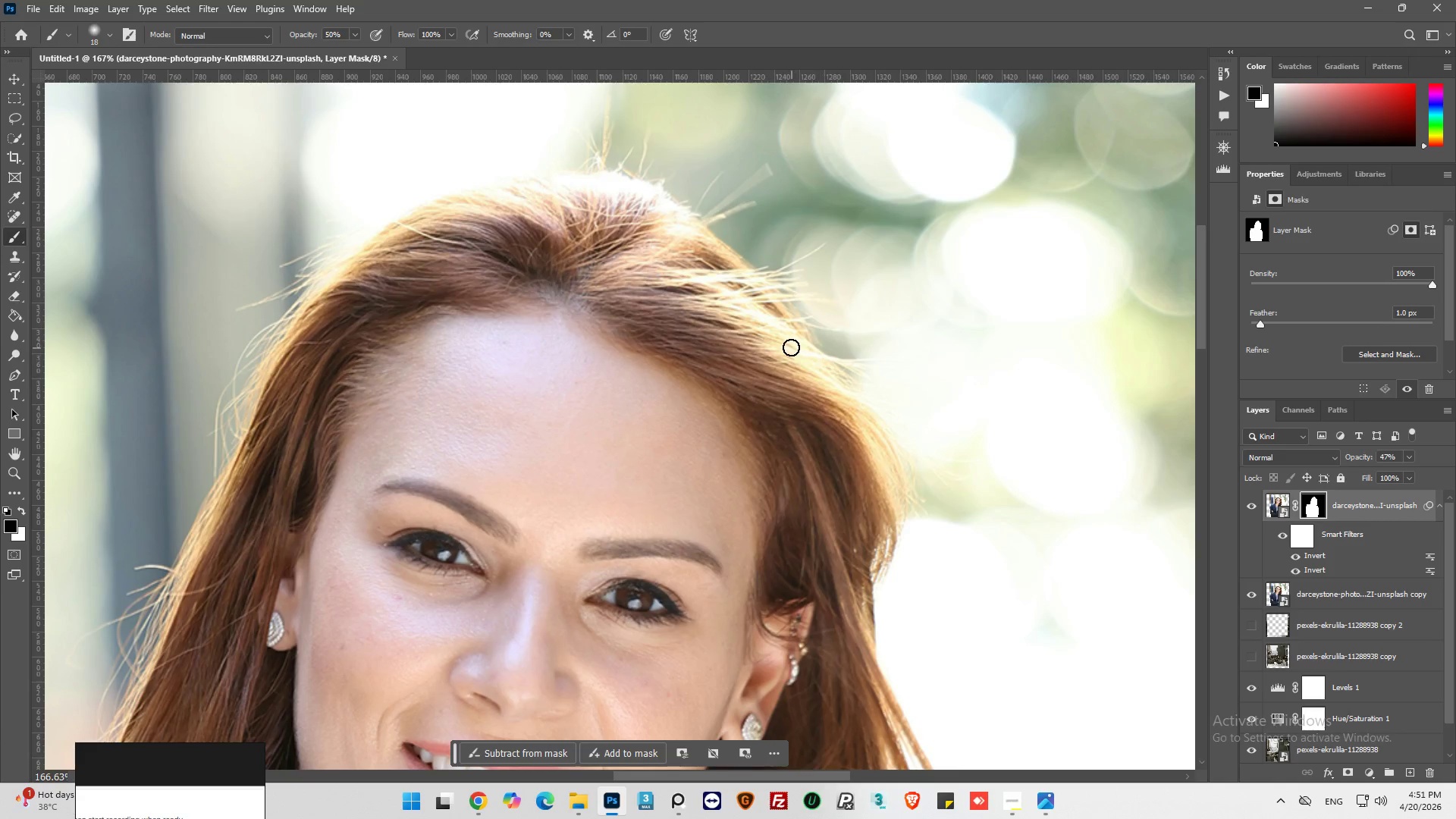 
left_click_drag(start_coordinate=[792, 347], to_coordinate=[839, 382])
 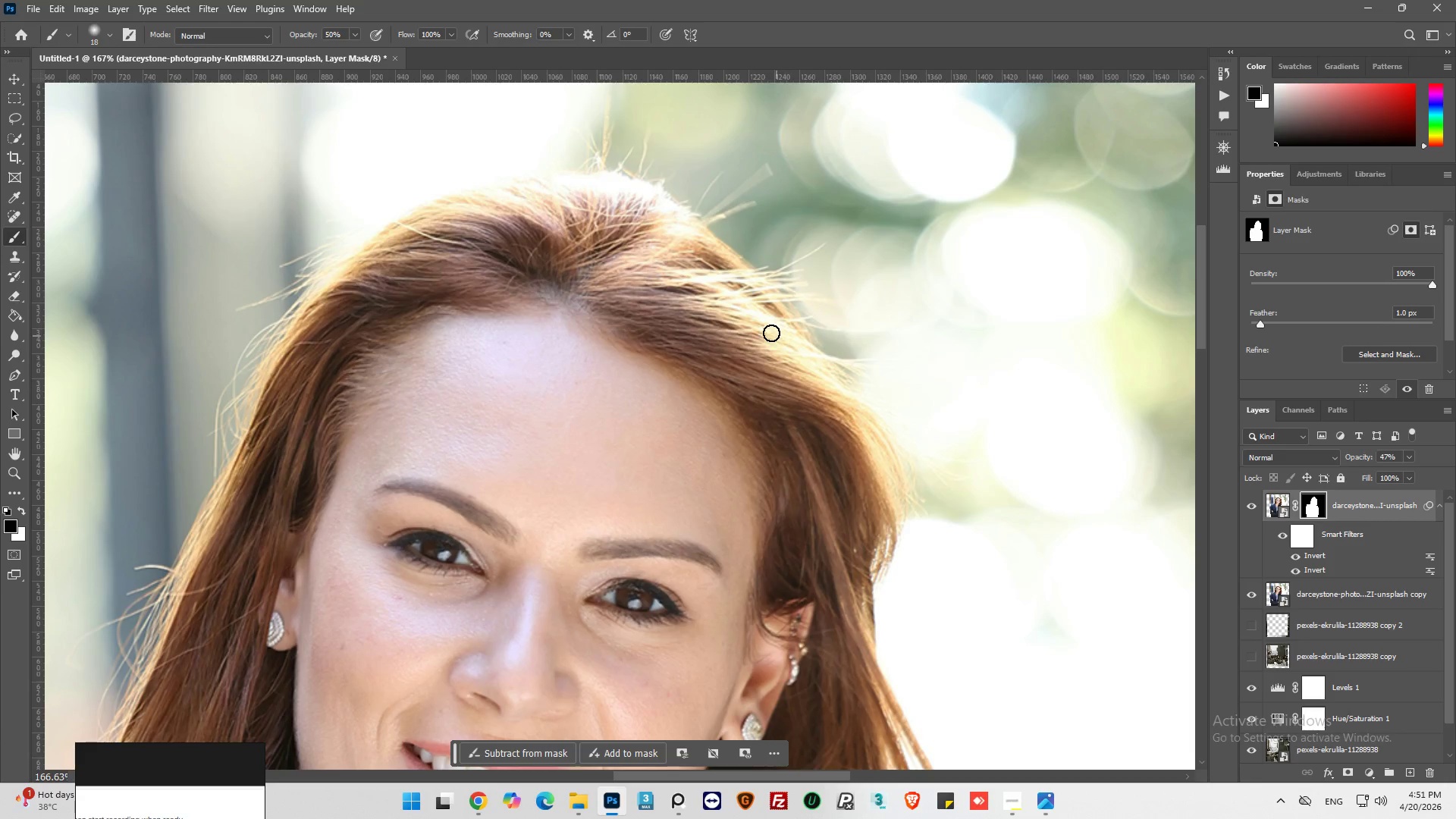 
left_click_drag(start_coordinate=[771, 332], to_coordinate=[798, 355])
 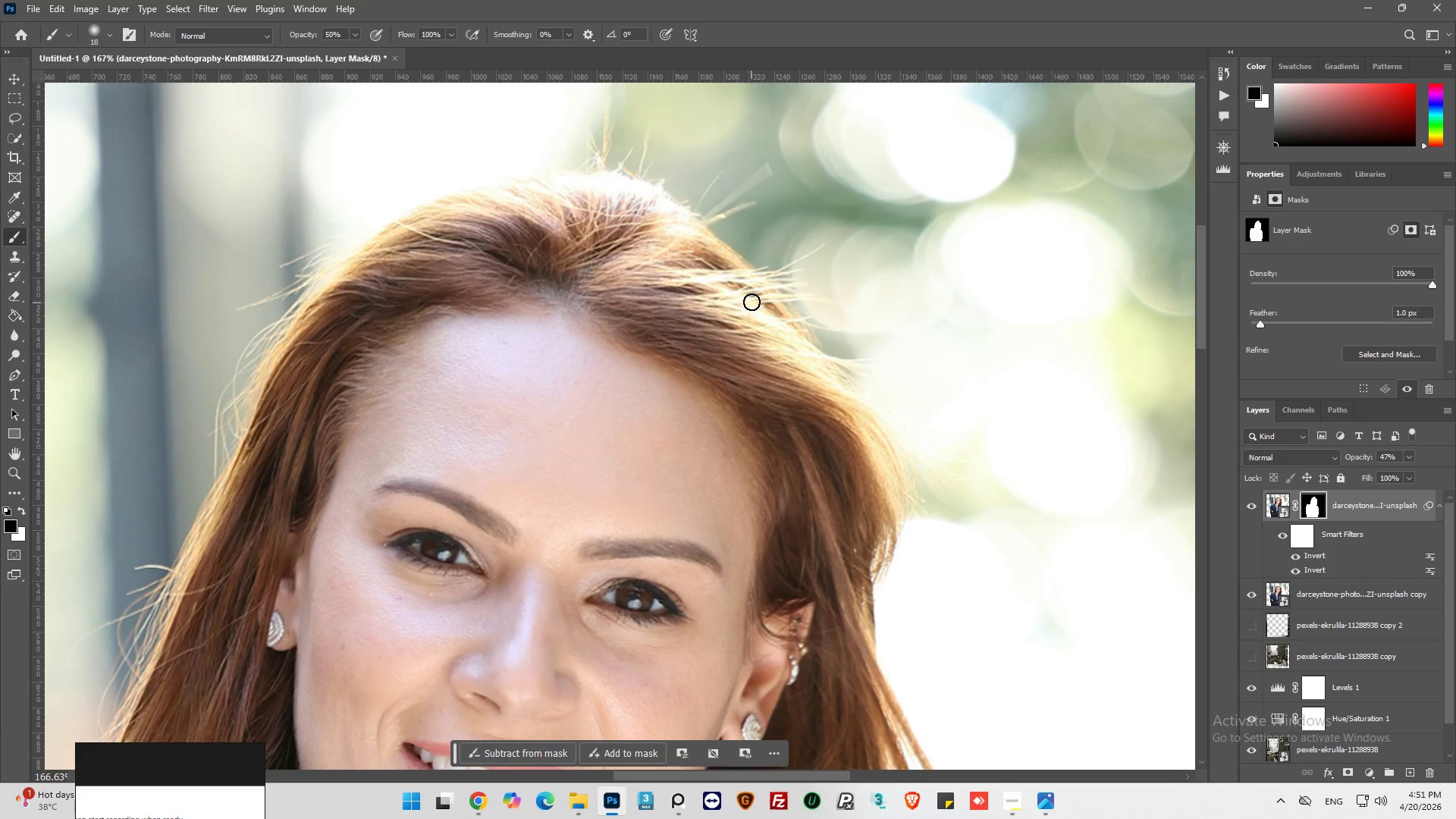 
left_click_drag(start_coordinate=[755, 298], to_coordinate=[799, 346])
 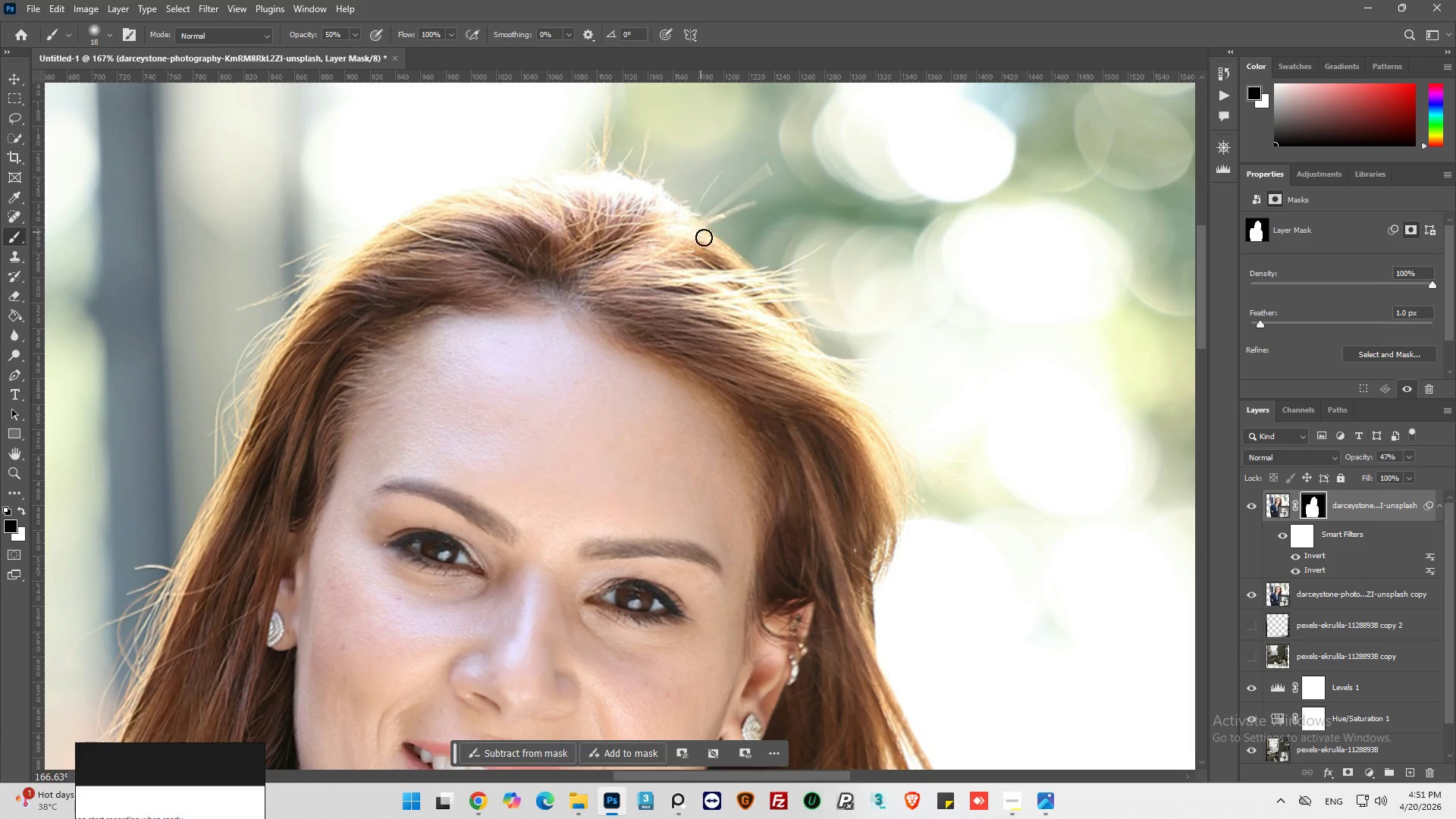 
left_click_drag(start_coordinate=[709, 248], to_coordinate=[769, 329])
 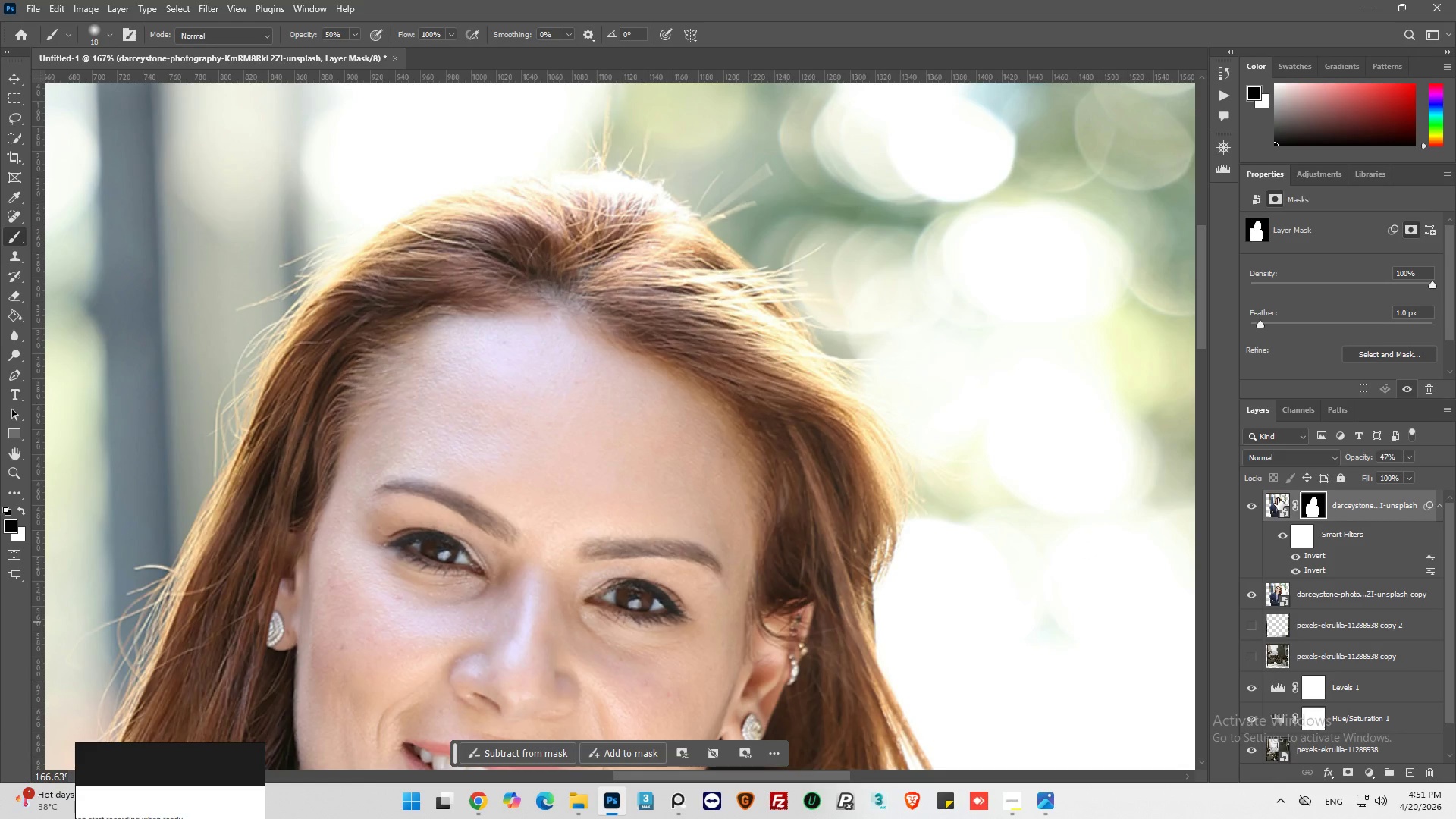 
left_click([1275, 504])
 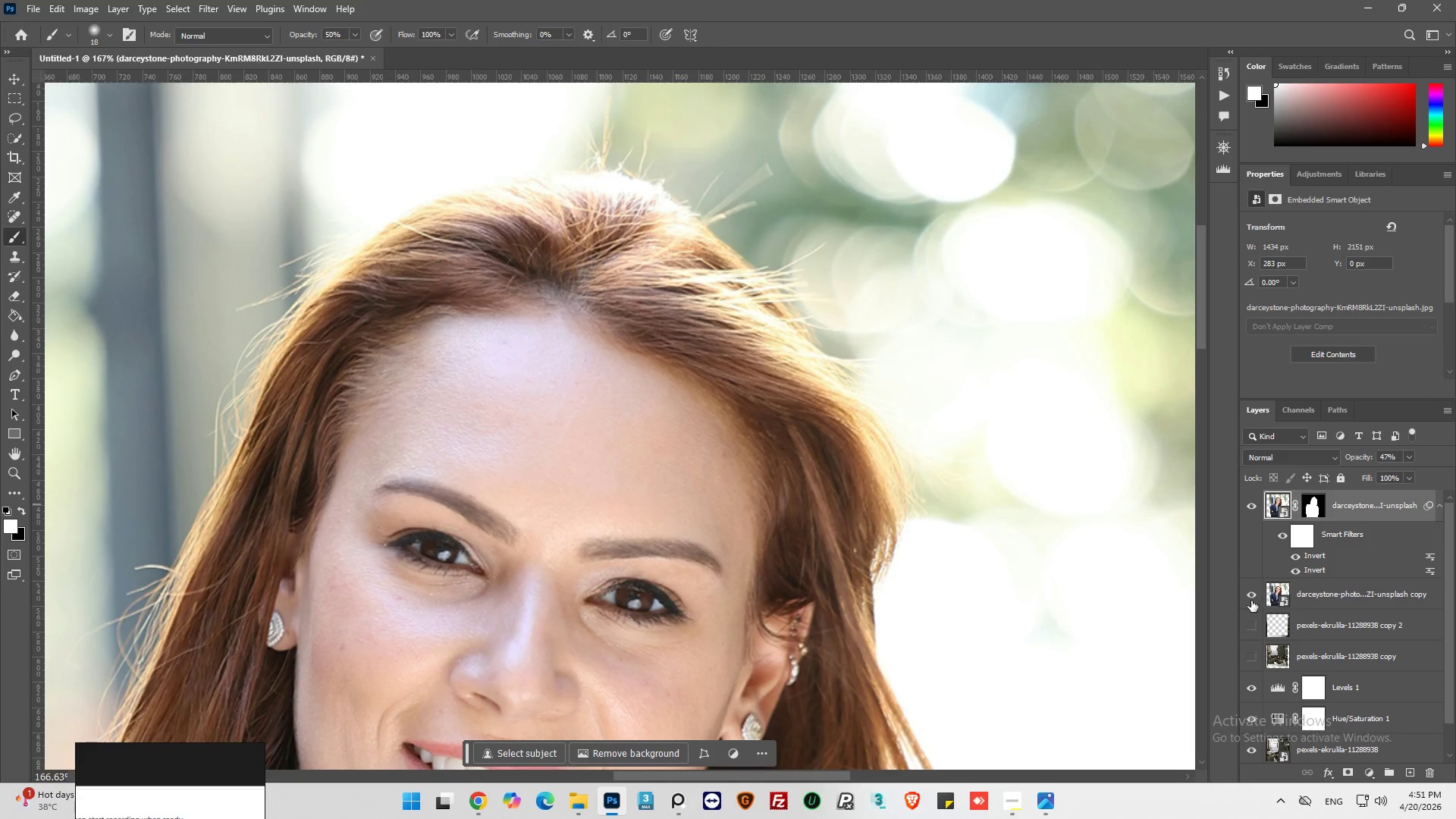 
left_click([1252, 595])
 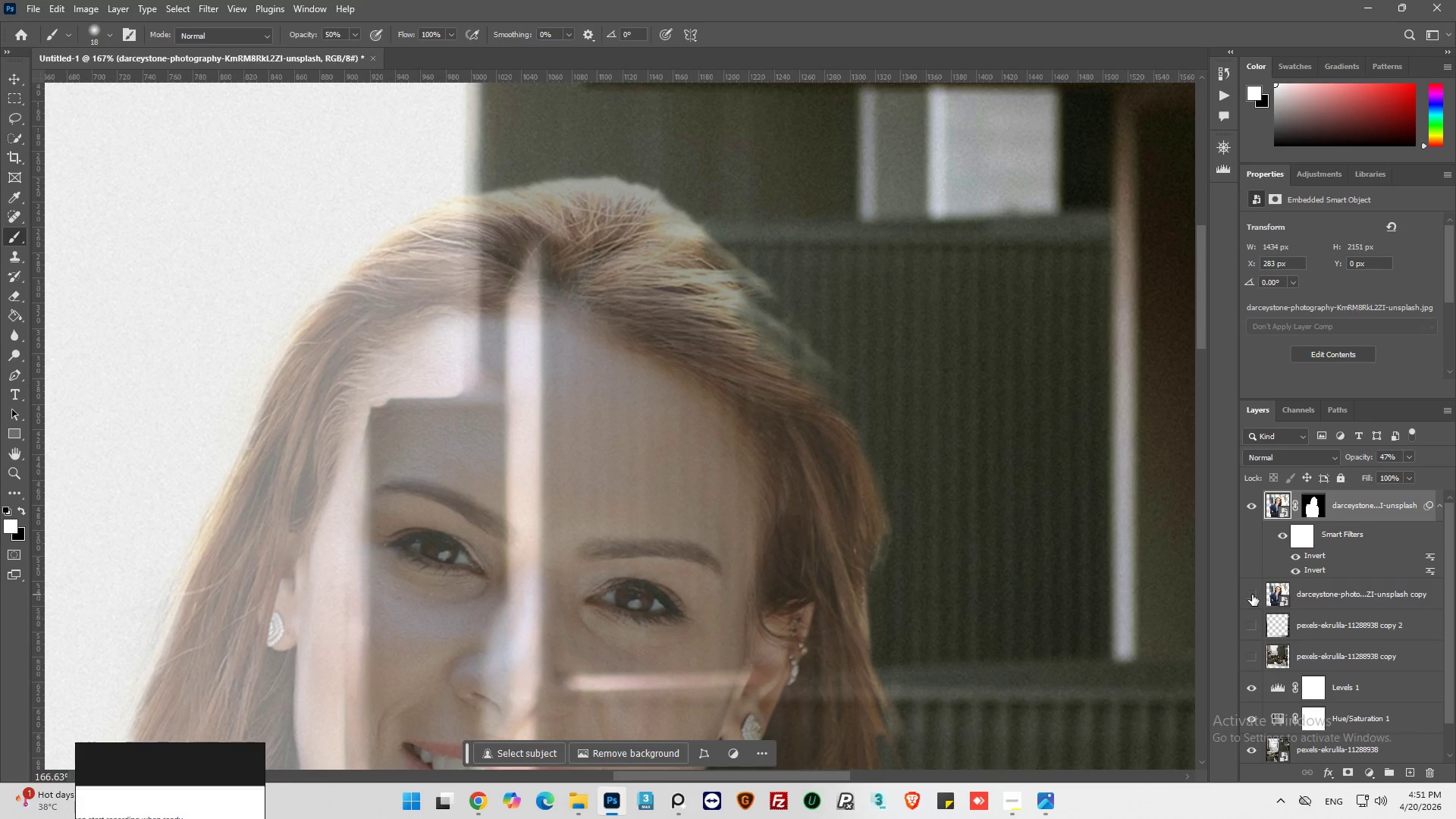 
left_click([1252, 595])
 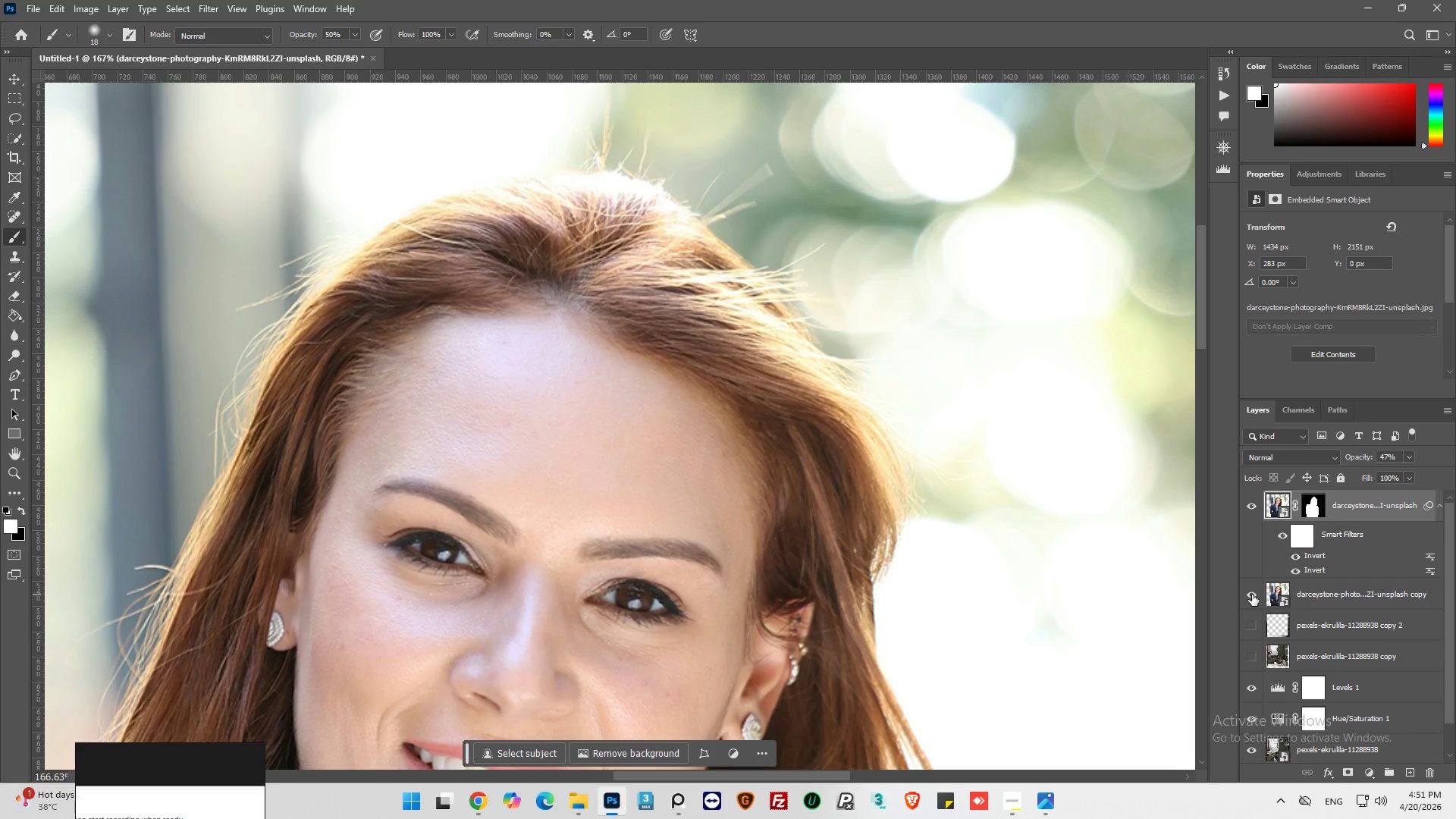 
left_click([1252, 595])
 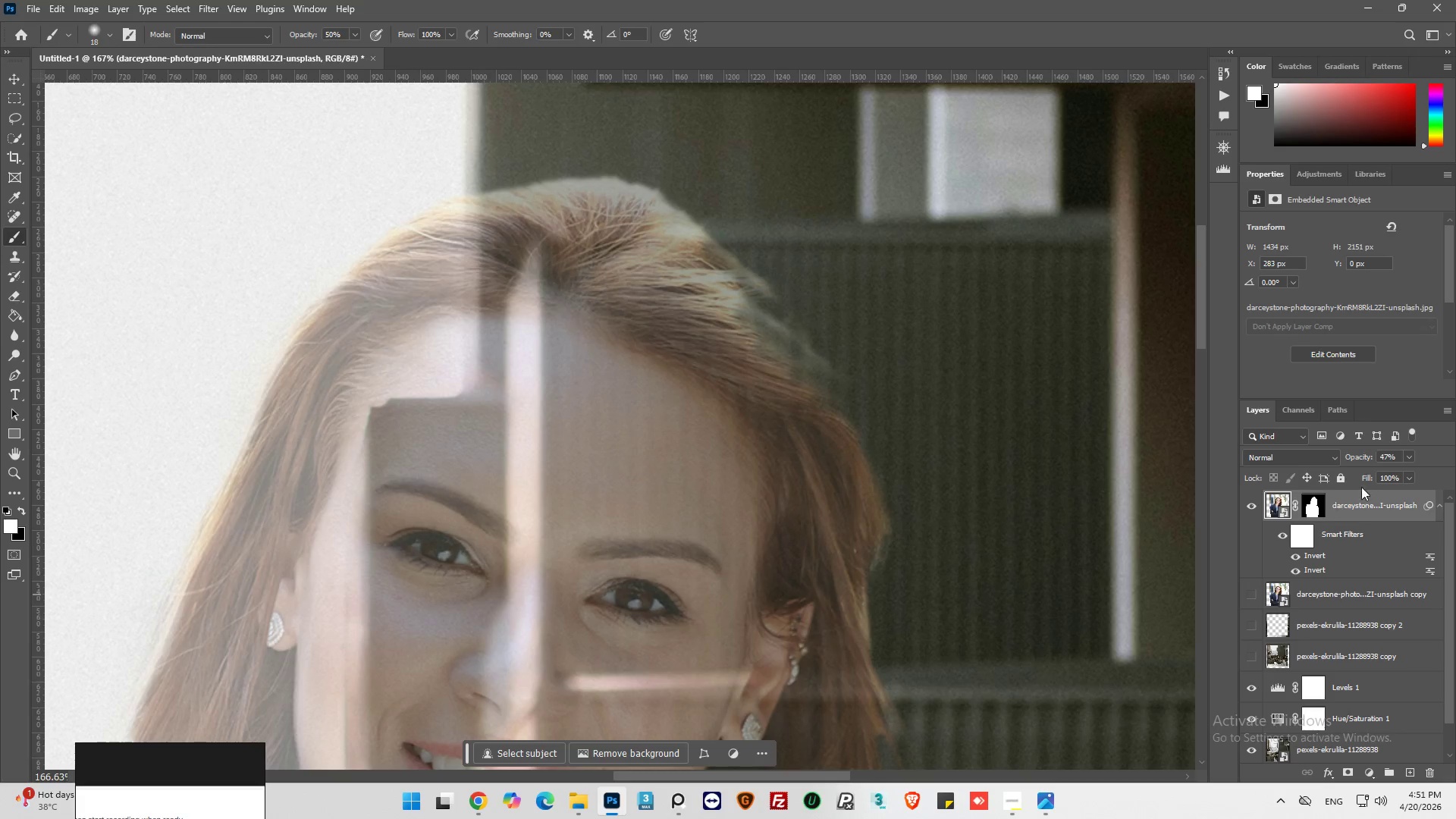 
left_click([1410, 460])
 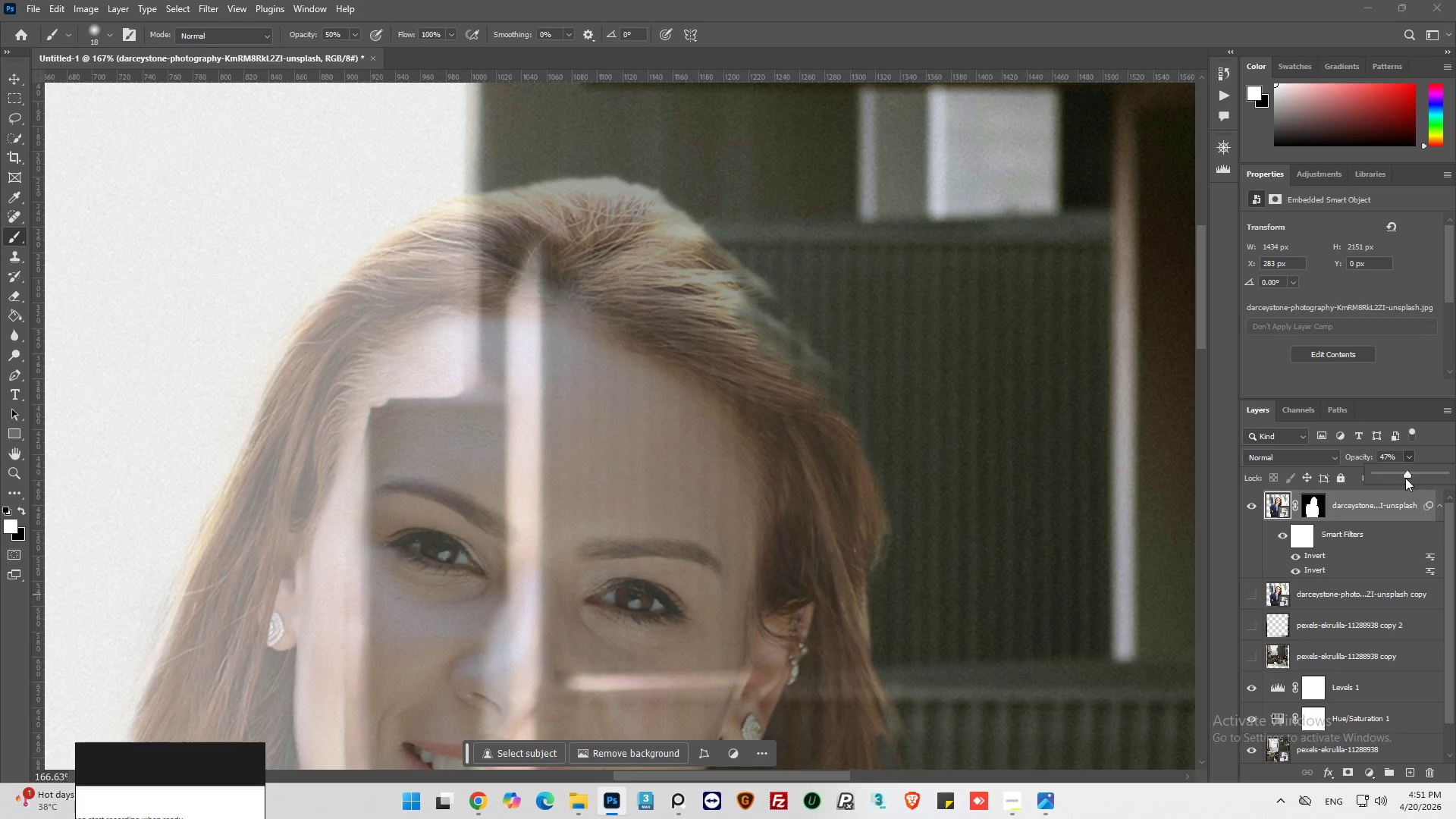 
left_click_drag(start_coordinate=[1406, 477], to_coordinate=[1451, 474])
 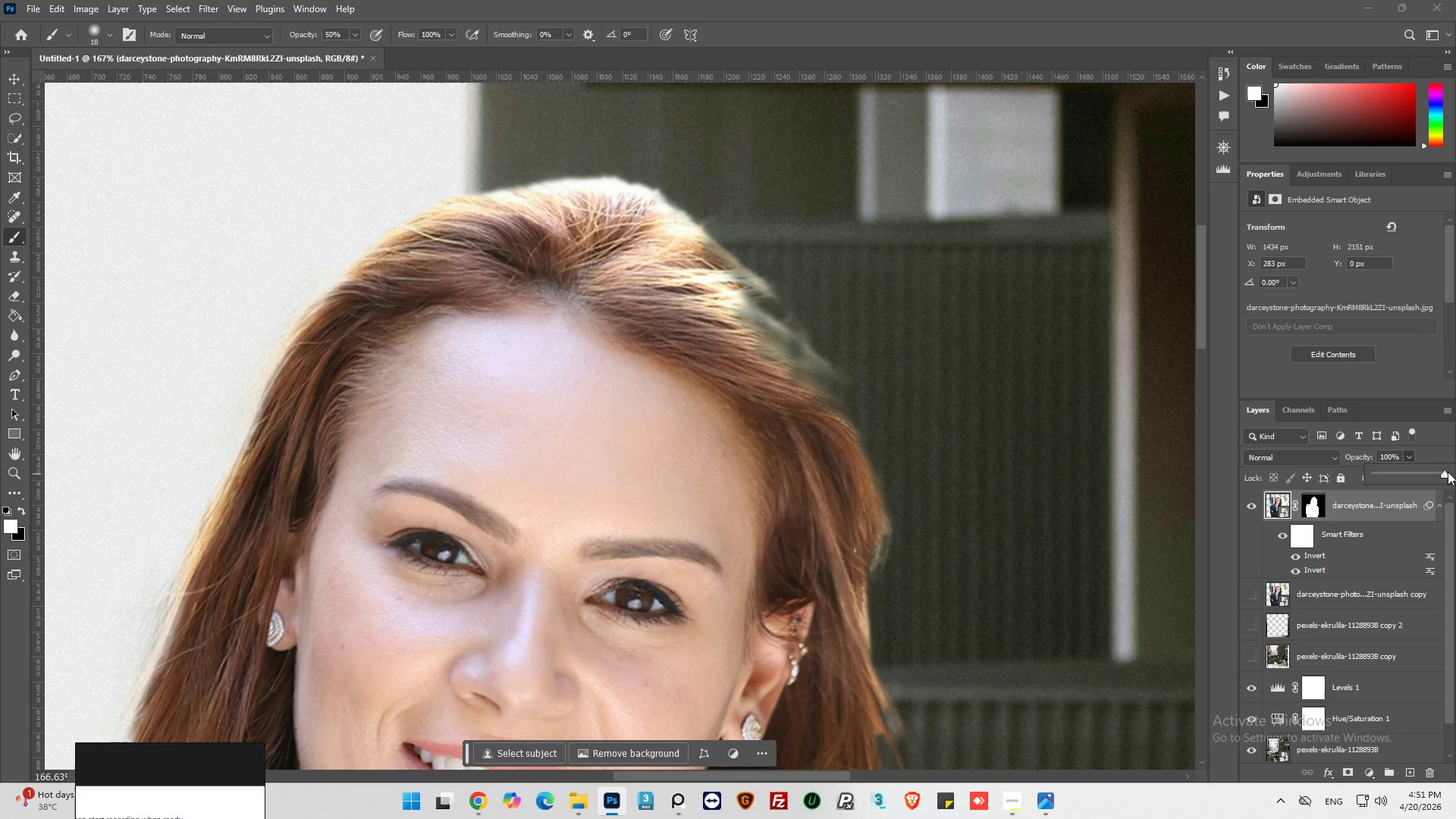 
left_click_drag(start_coordinate=[1450, 469], to_coordinate=[1455, 475])
 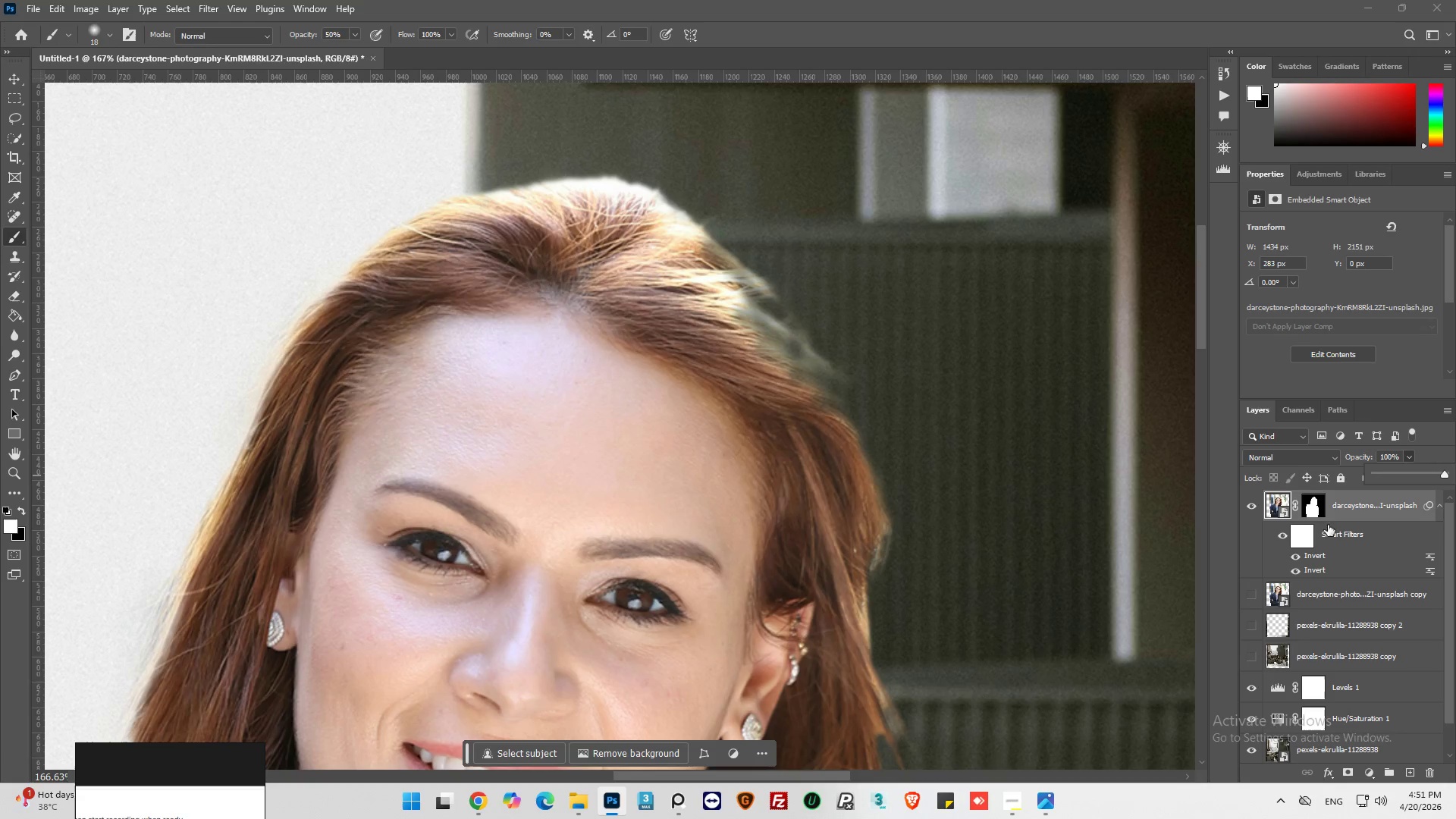 
left_click([1316, 504])
 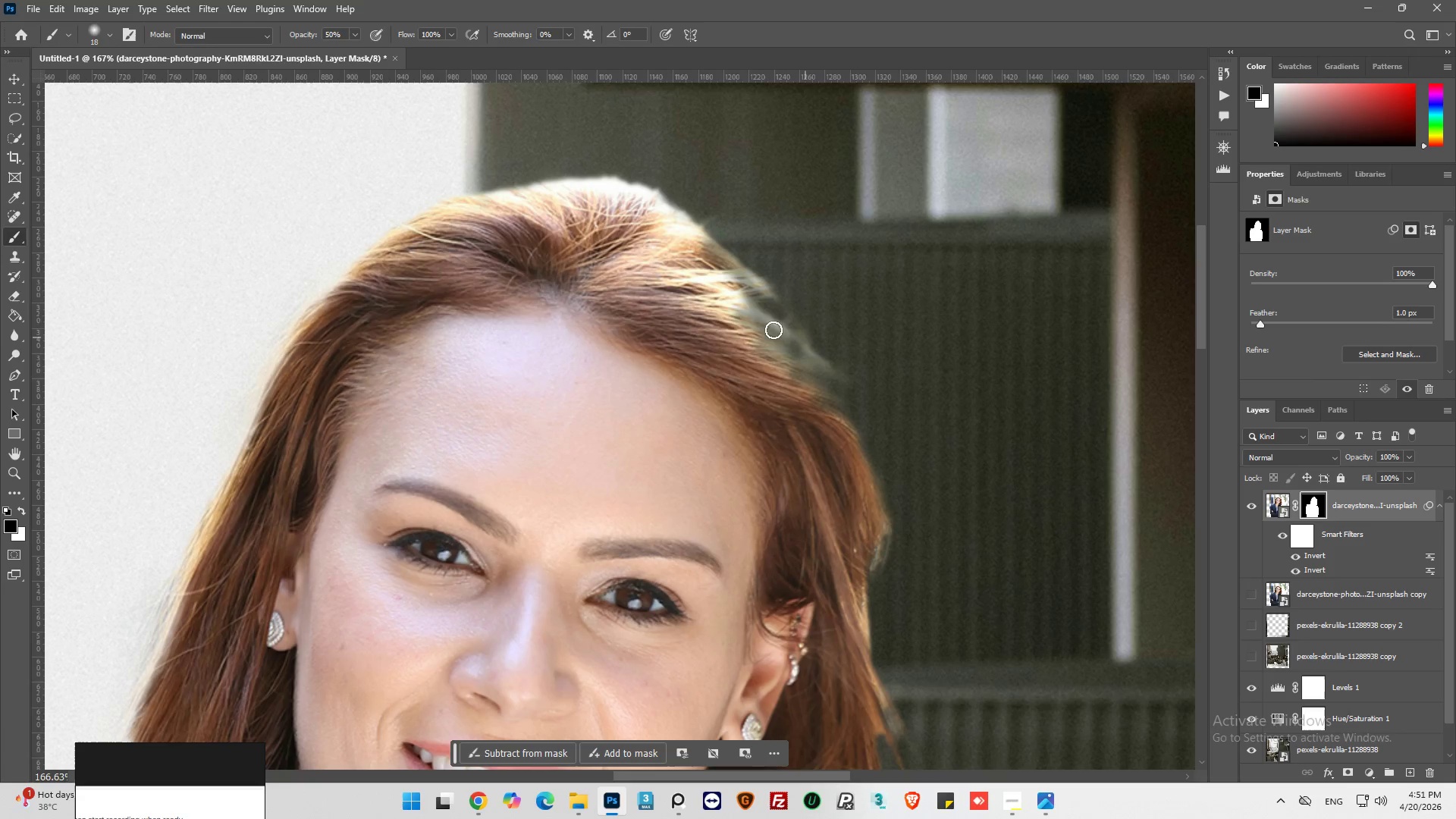 
left_click_drag(start_coordinate=[716, 307], to_coordinate=[777, 358])
 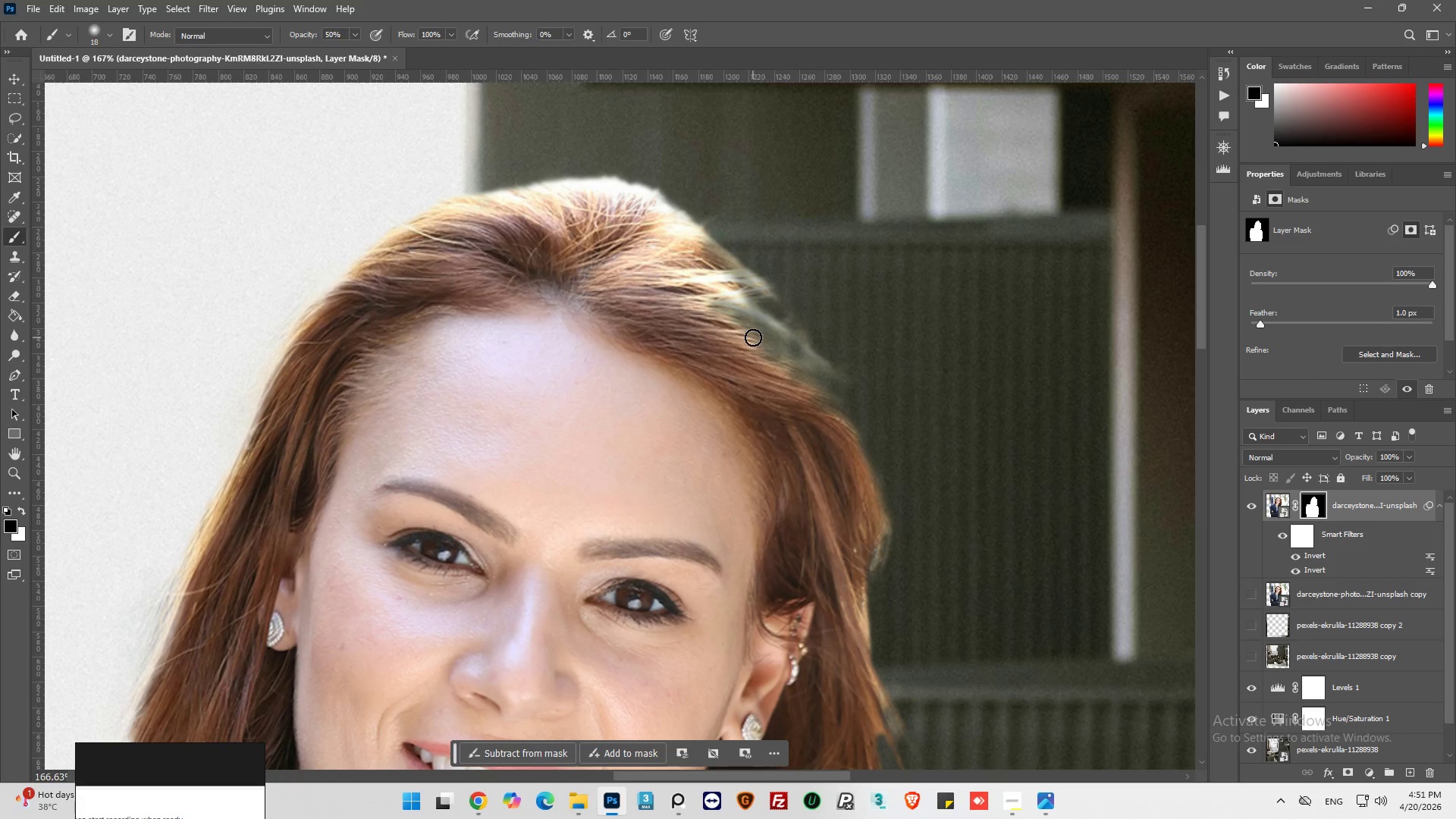 
key(Control+Z)
 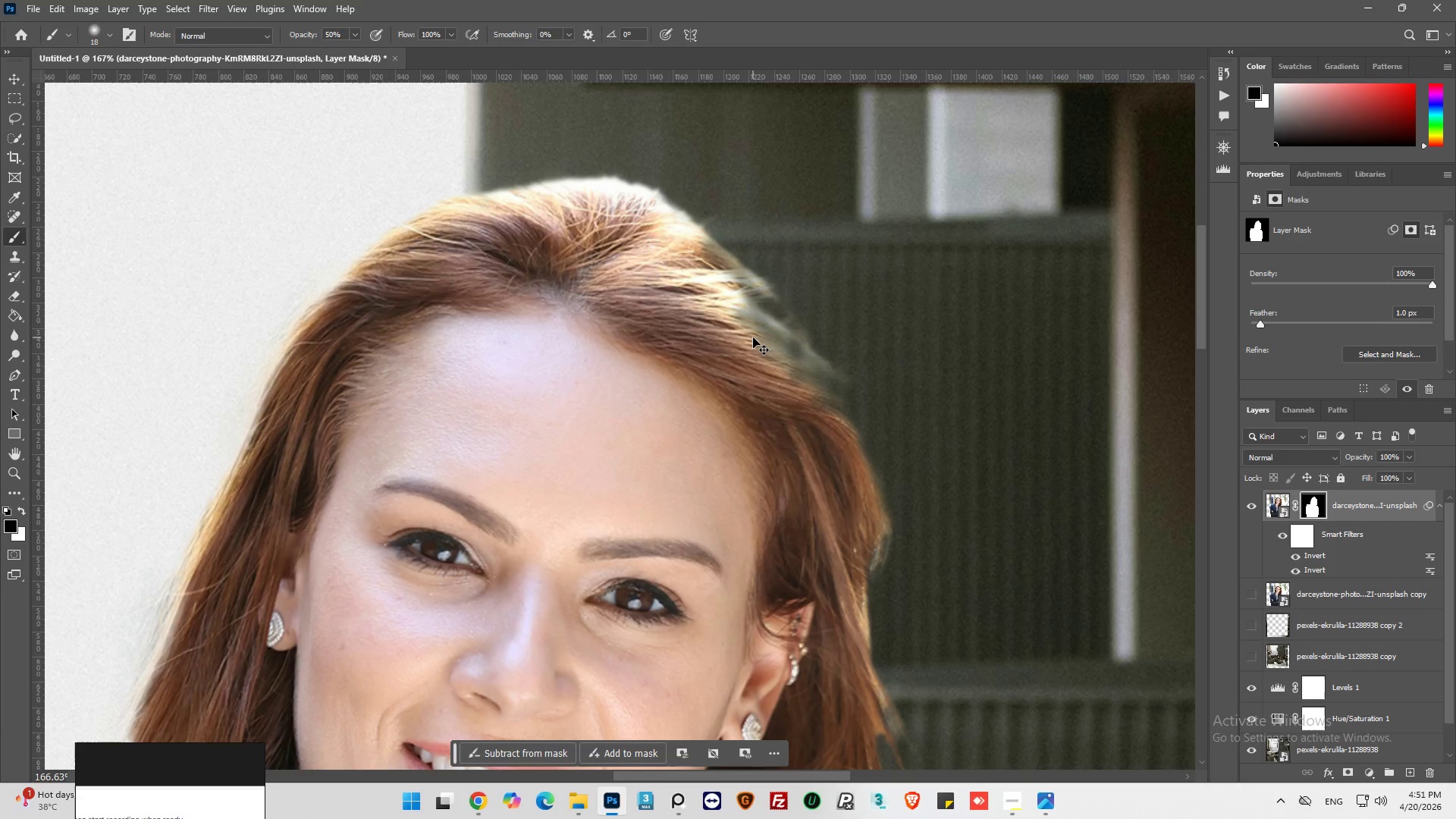 
key(Control+Z)
 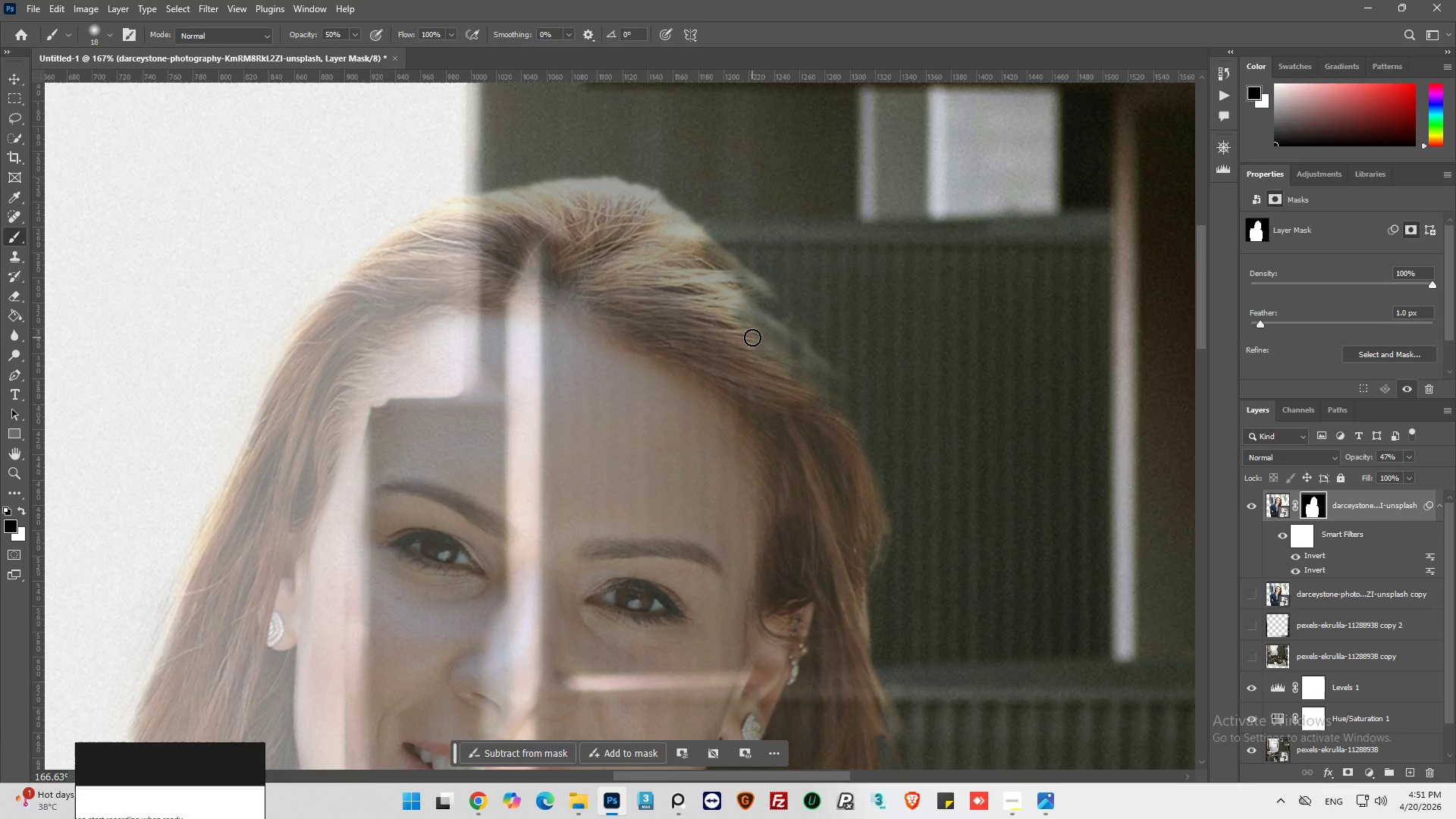 
key(Control+ControlLeft)
 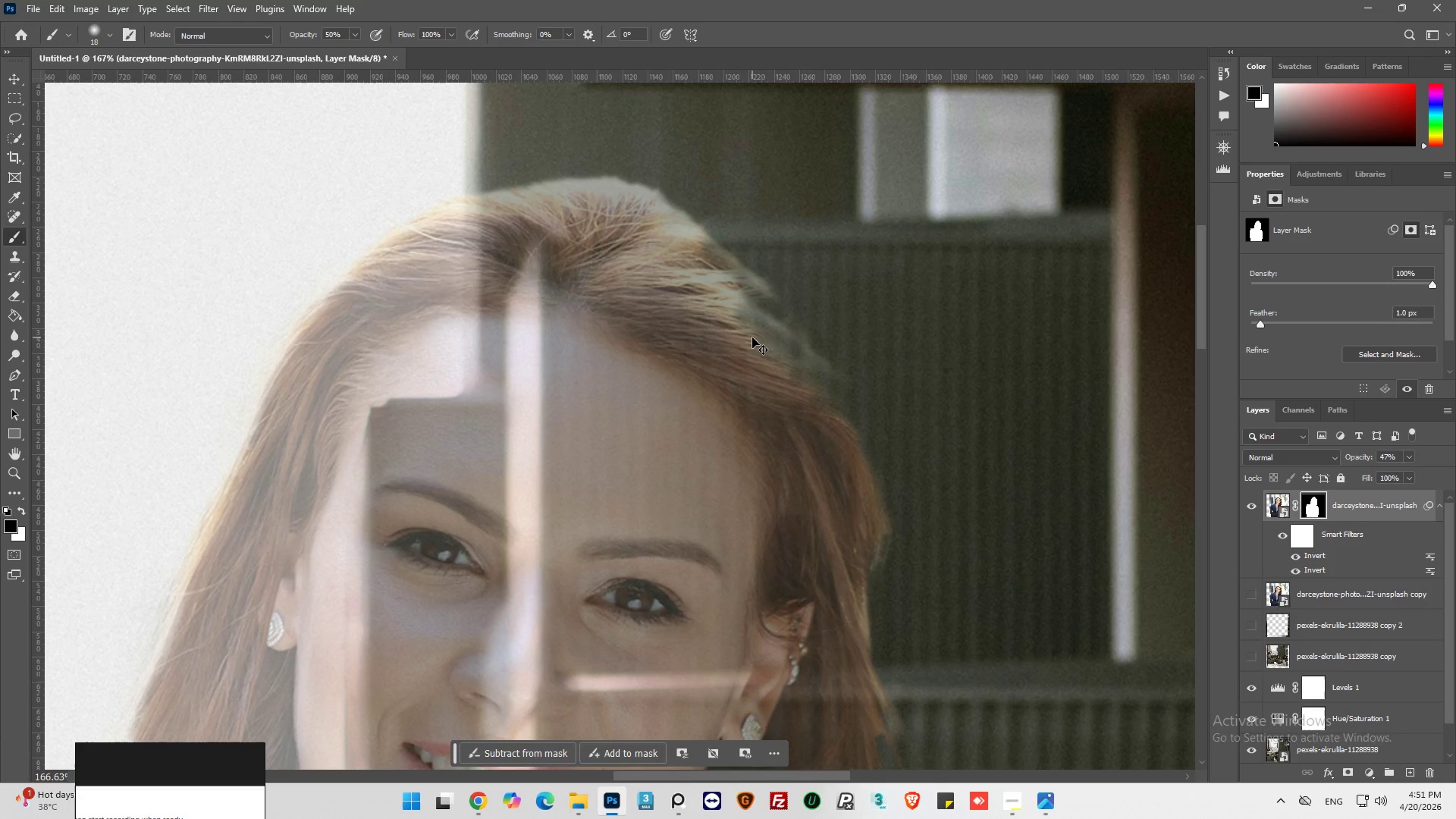 
key(Control+Shift+Z)
 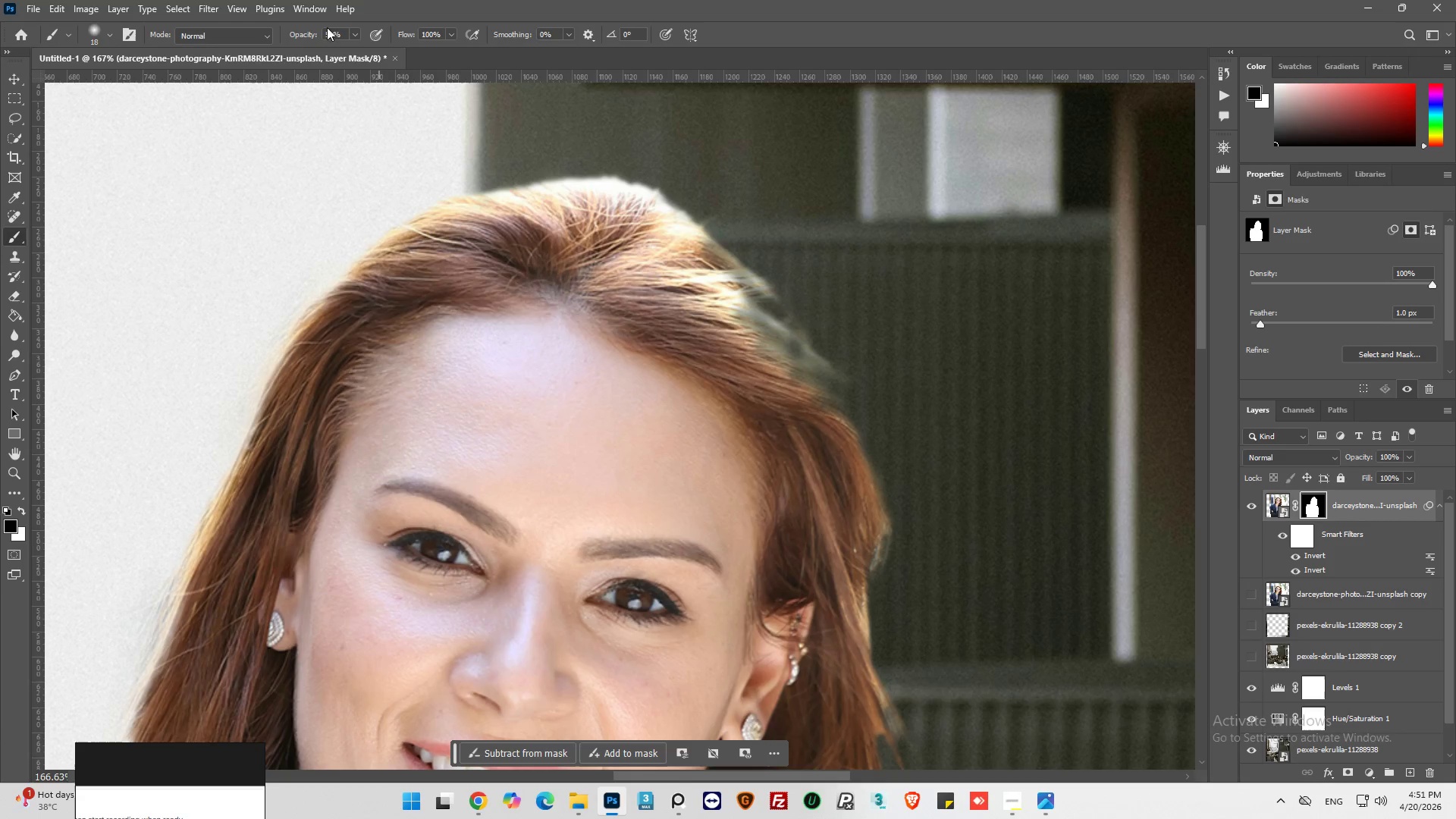 
double_click([331, 38])
 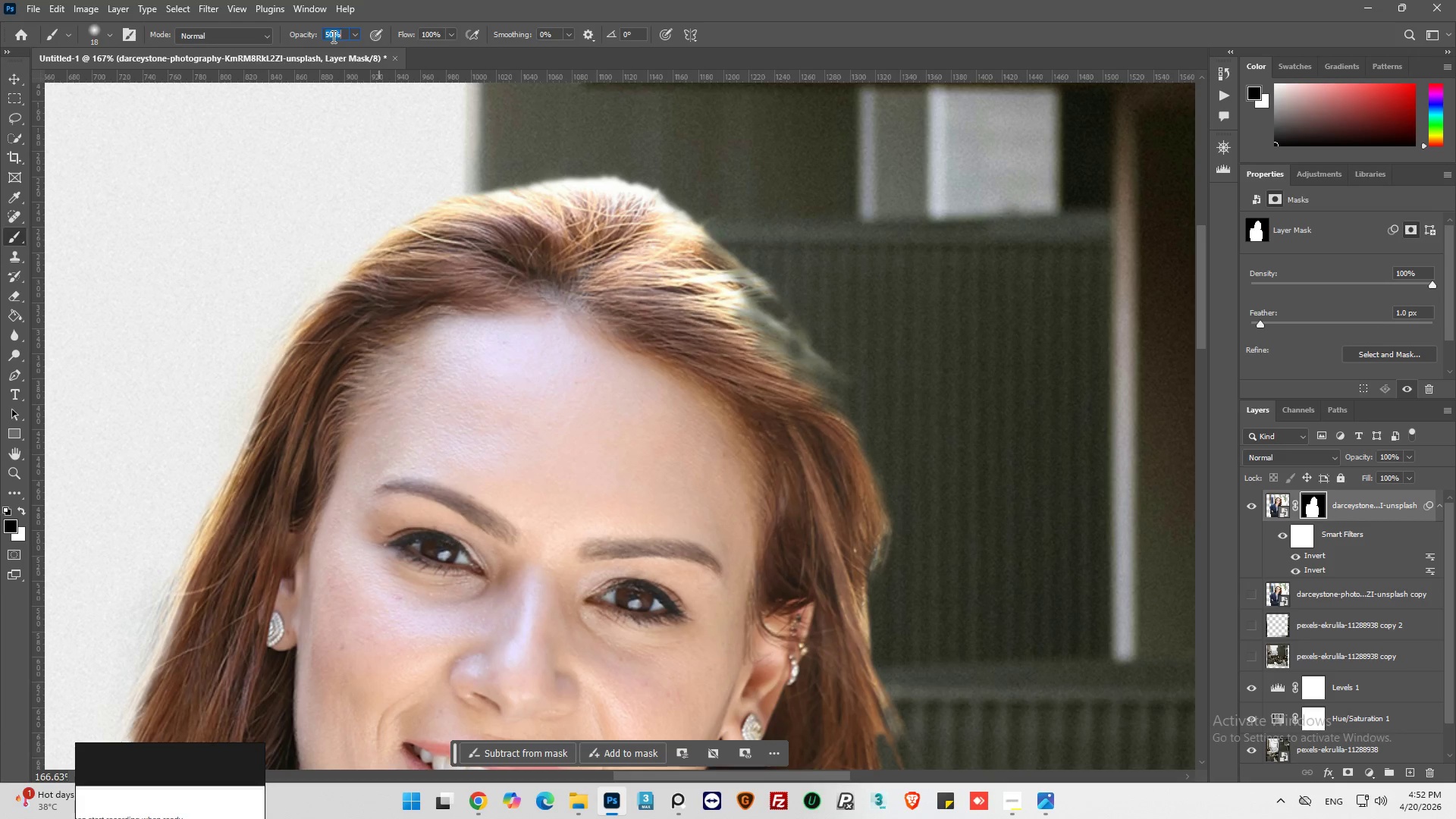 
type(100)
 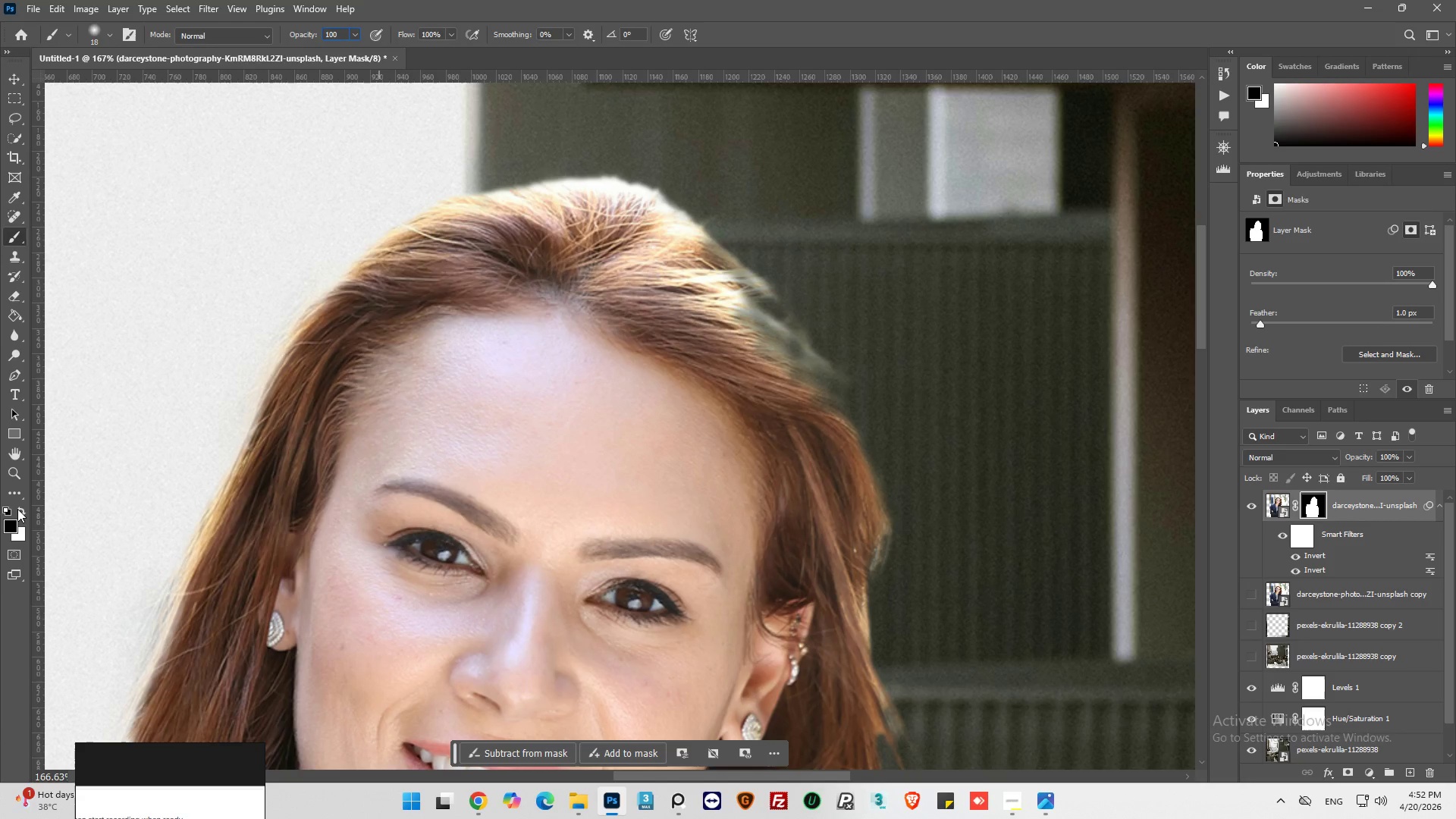 
left_click([19, 509])
 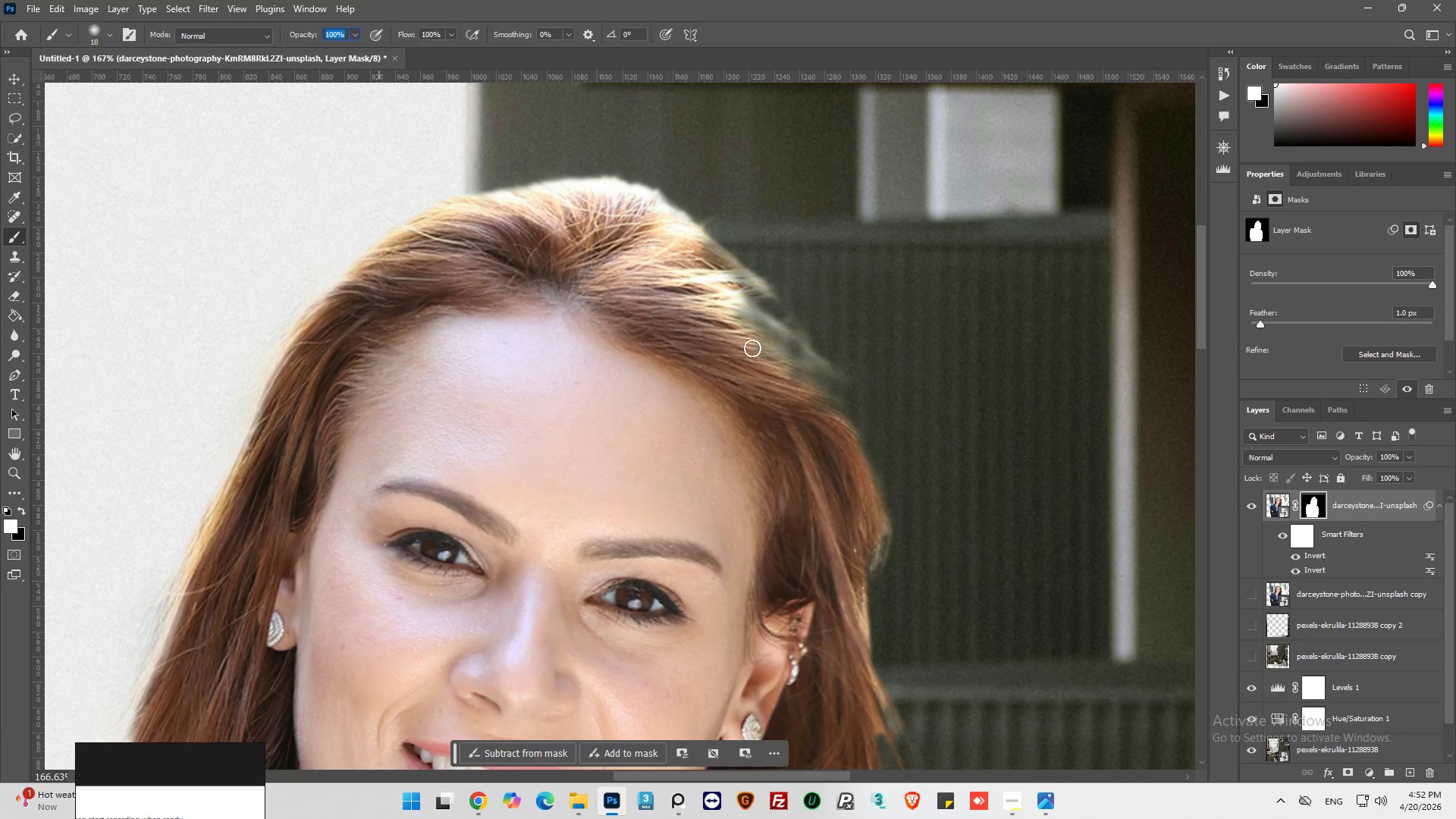 
left_click_drag(start_coordinate=[756, 340], to_coordinate=[796, 379])
 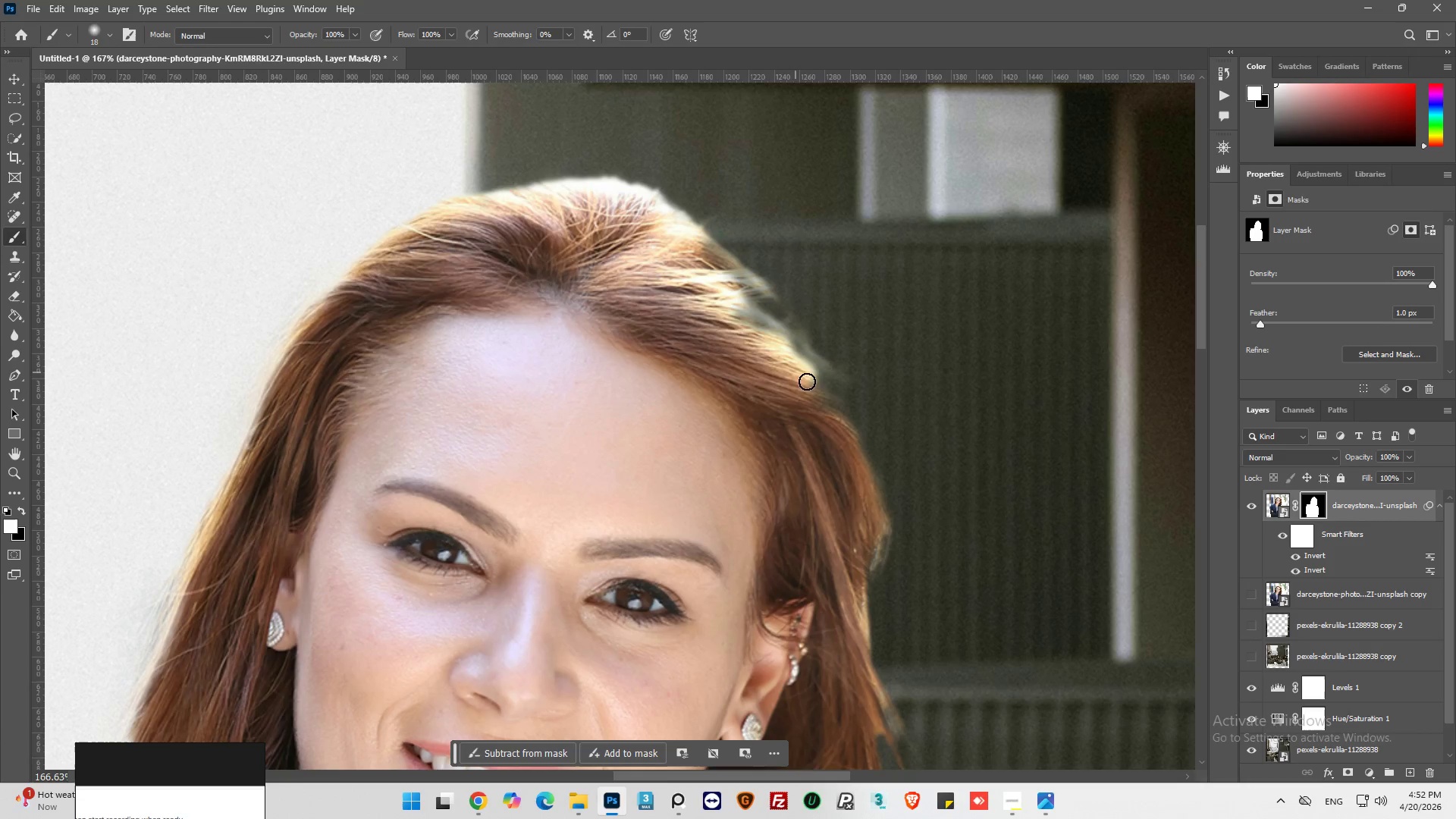 
left_click_drag(start_coordinate=[793, 369], to_coordinate=[836, 420])
 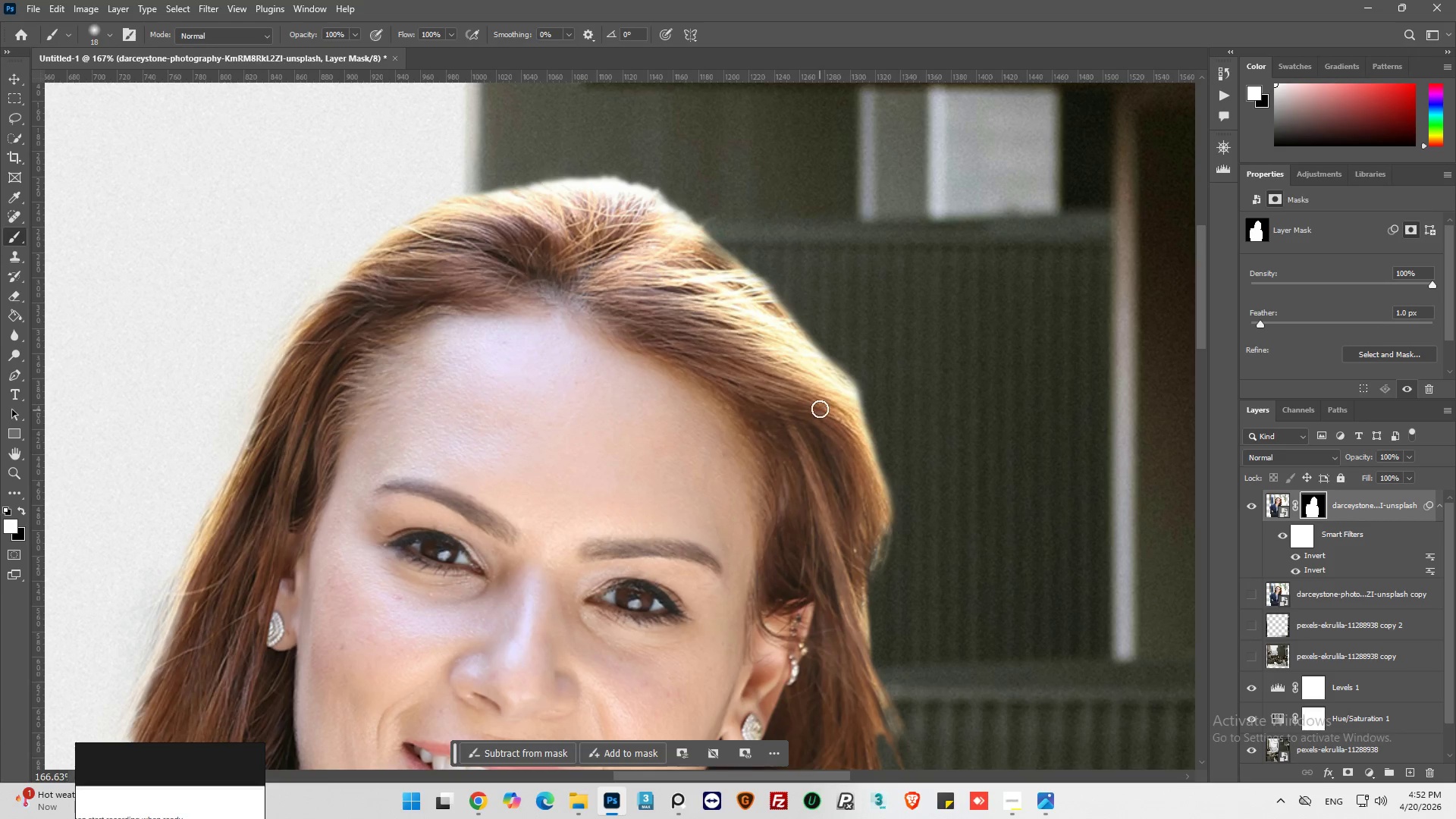 
key(Alt+AltLeft)
 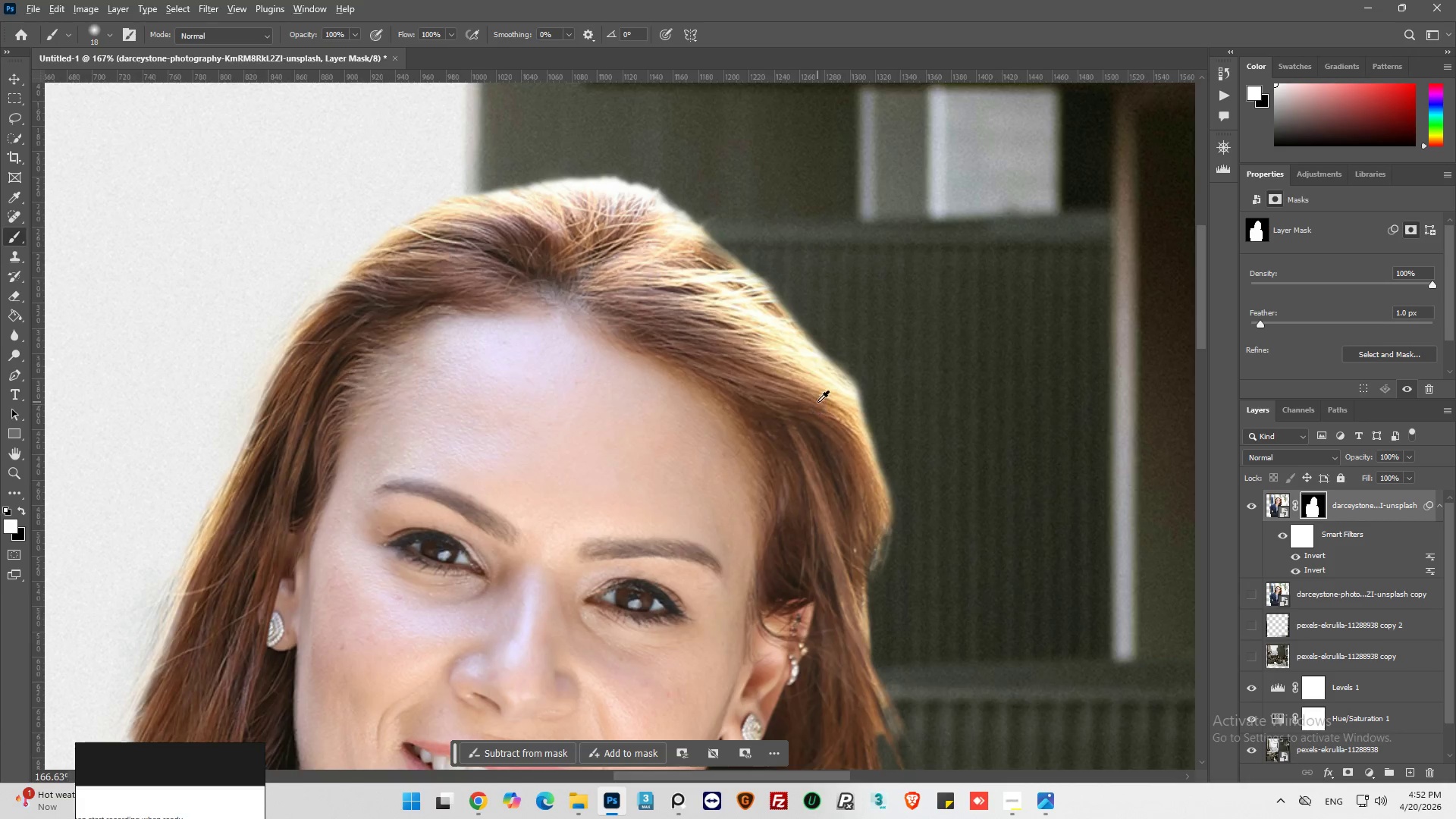 
hold_key(key=AltLeft, duration=0.36)
scroll: coordinate [776, 354], scroll_direction: up, amount: 4.0
 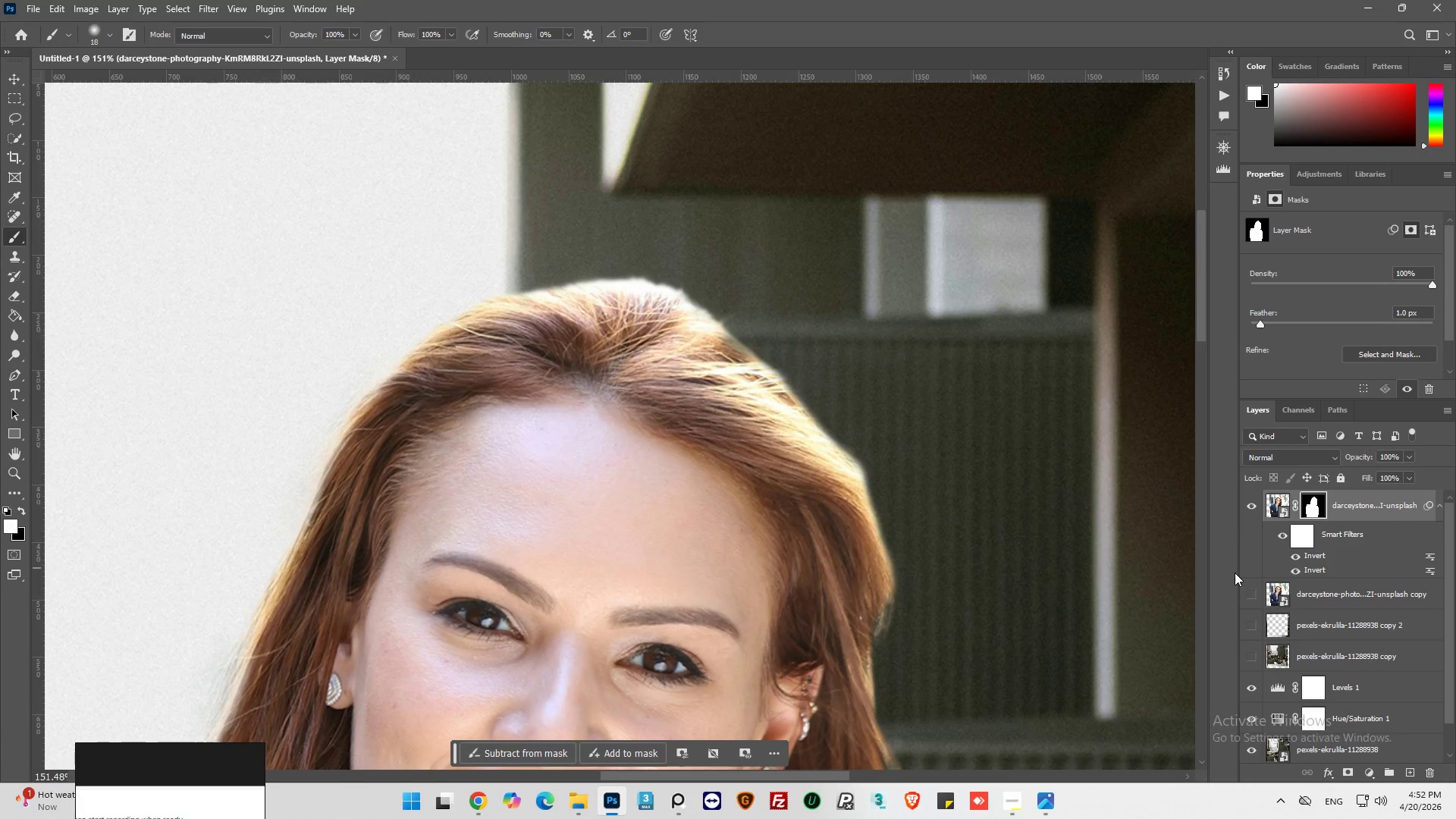 
left_click([1250, 507])
 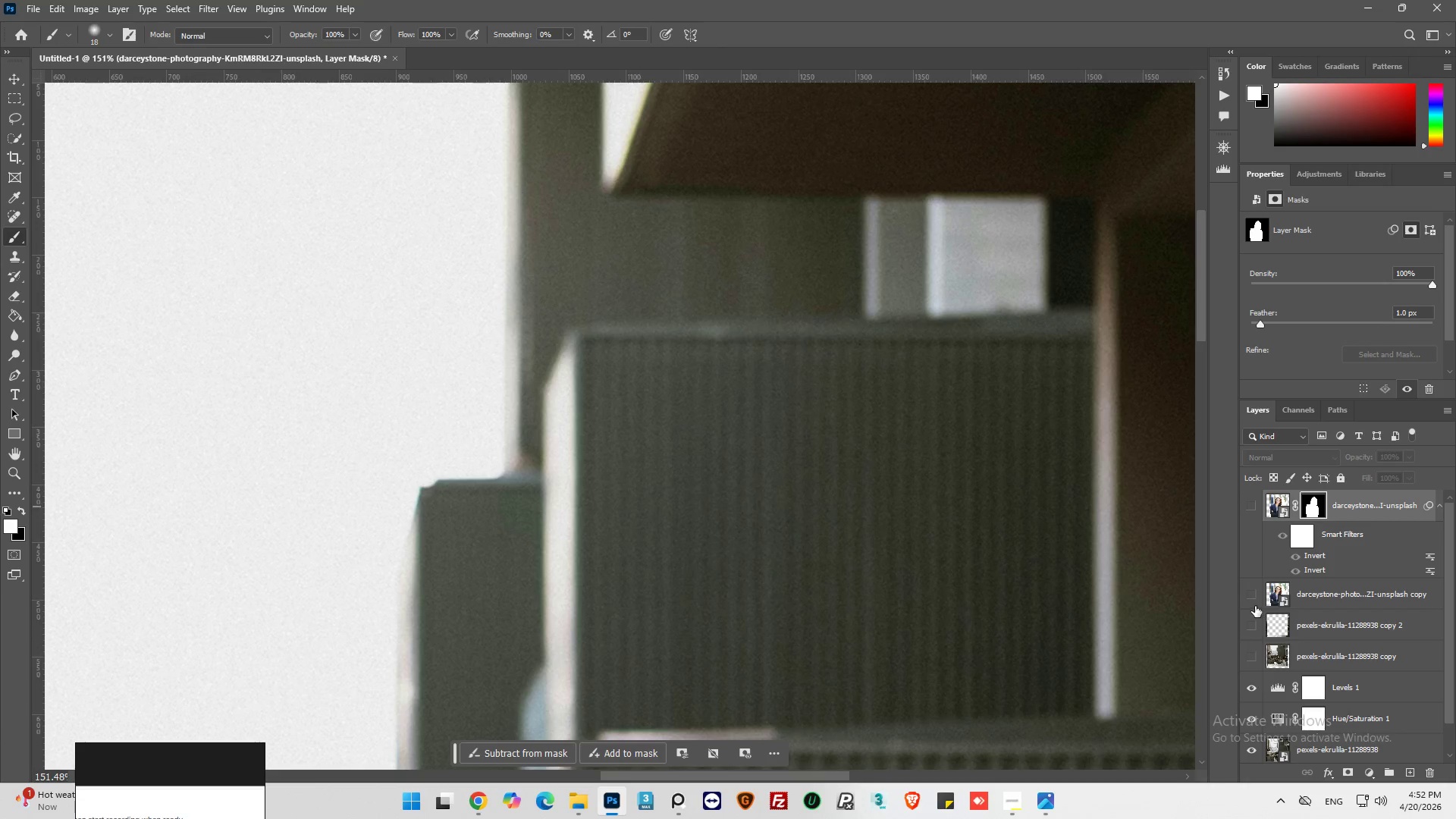 
left_click([1255, 597])
 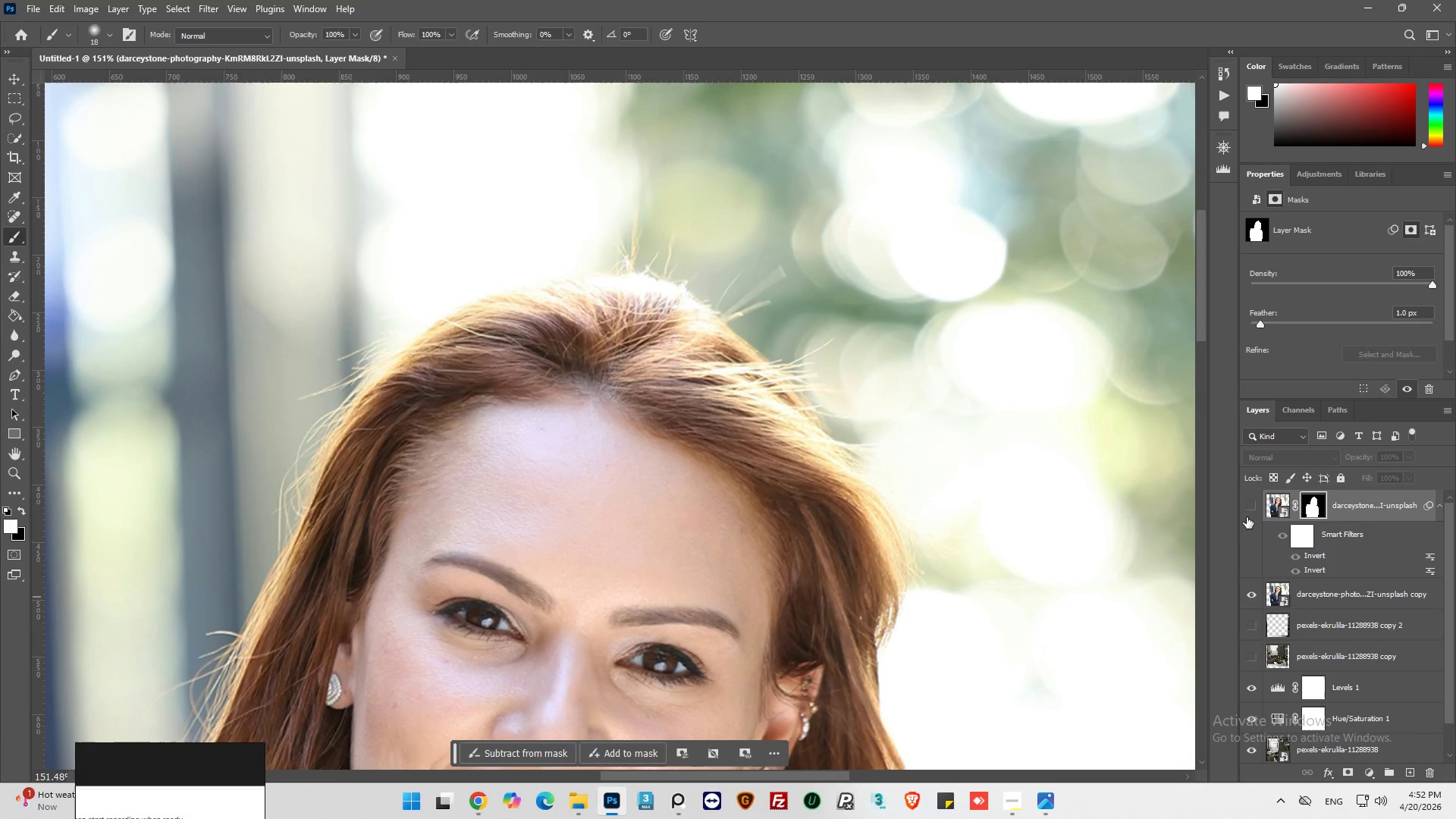 
left_click([1254, 508])
 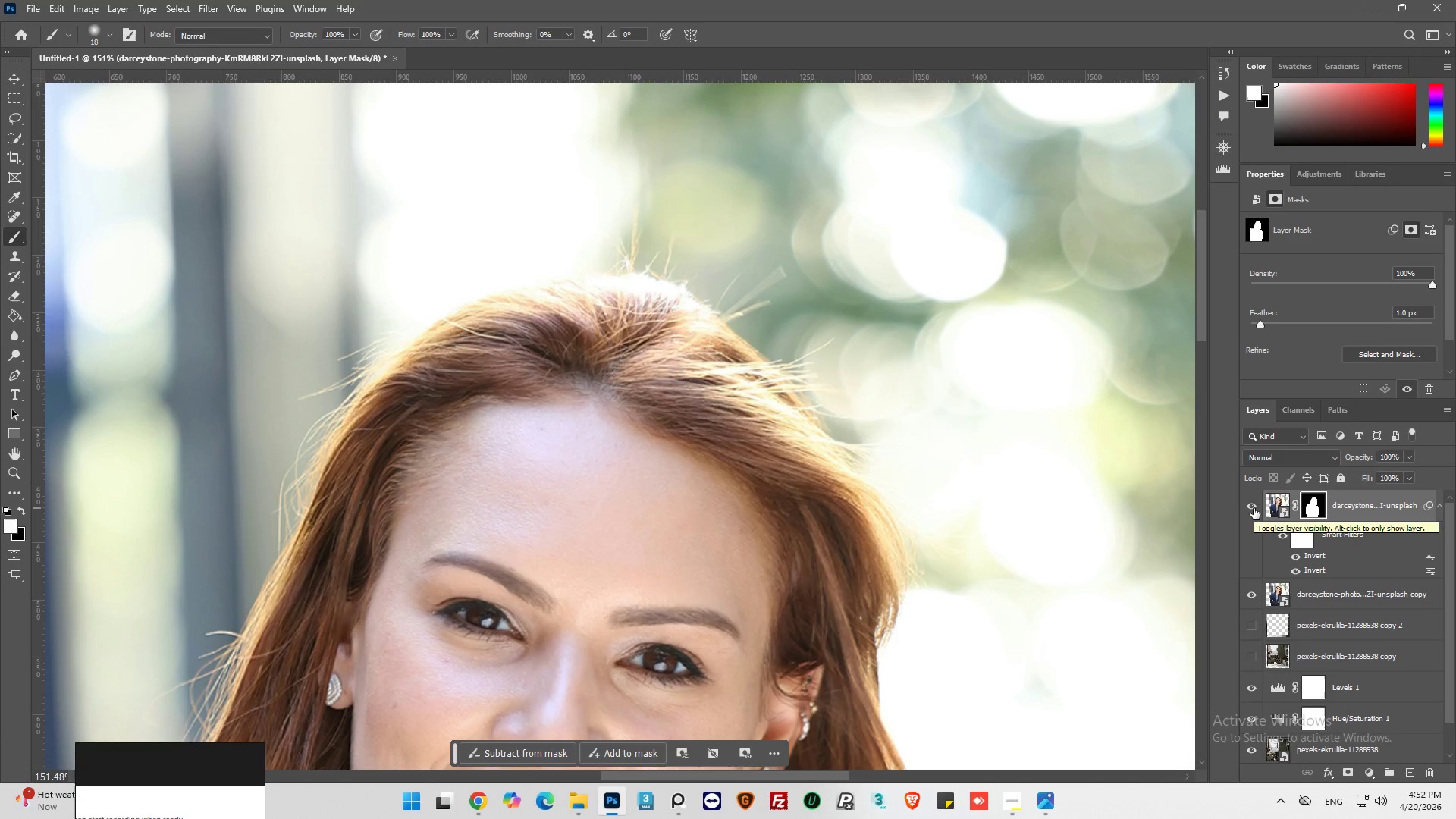 
left_click([1254, 508])
 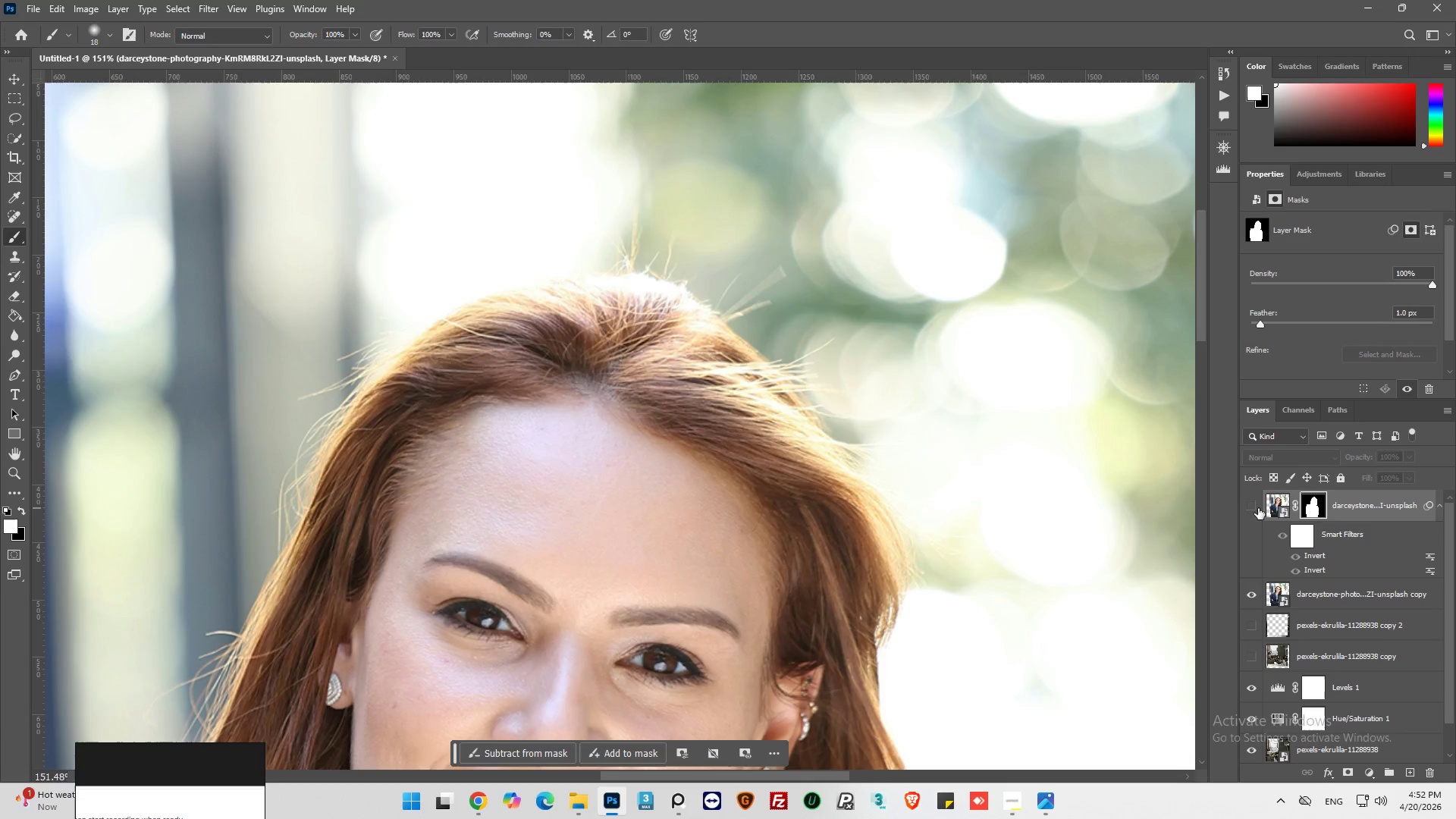 
hold_key(key=ControlLeft, duration=0.39)
left_click([1313, 505])
 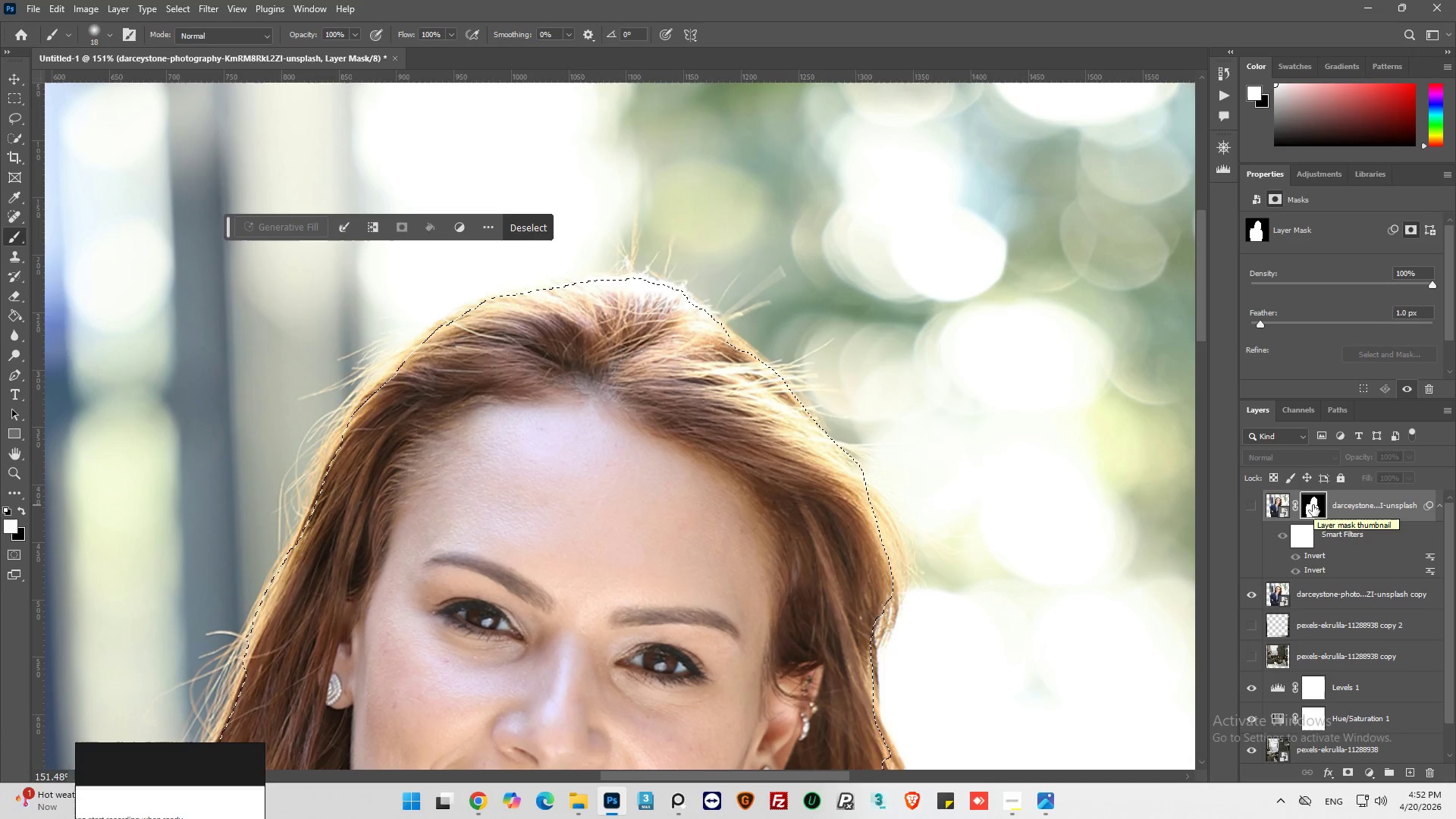 
scroll: coordinate [347, 516], scroll_direction: up, amount: 7.0
 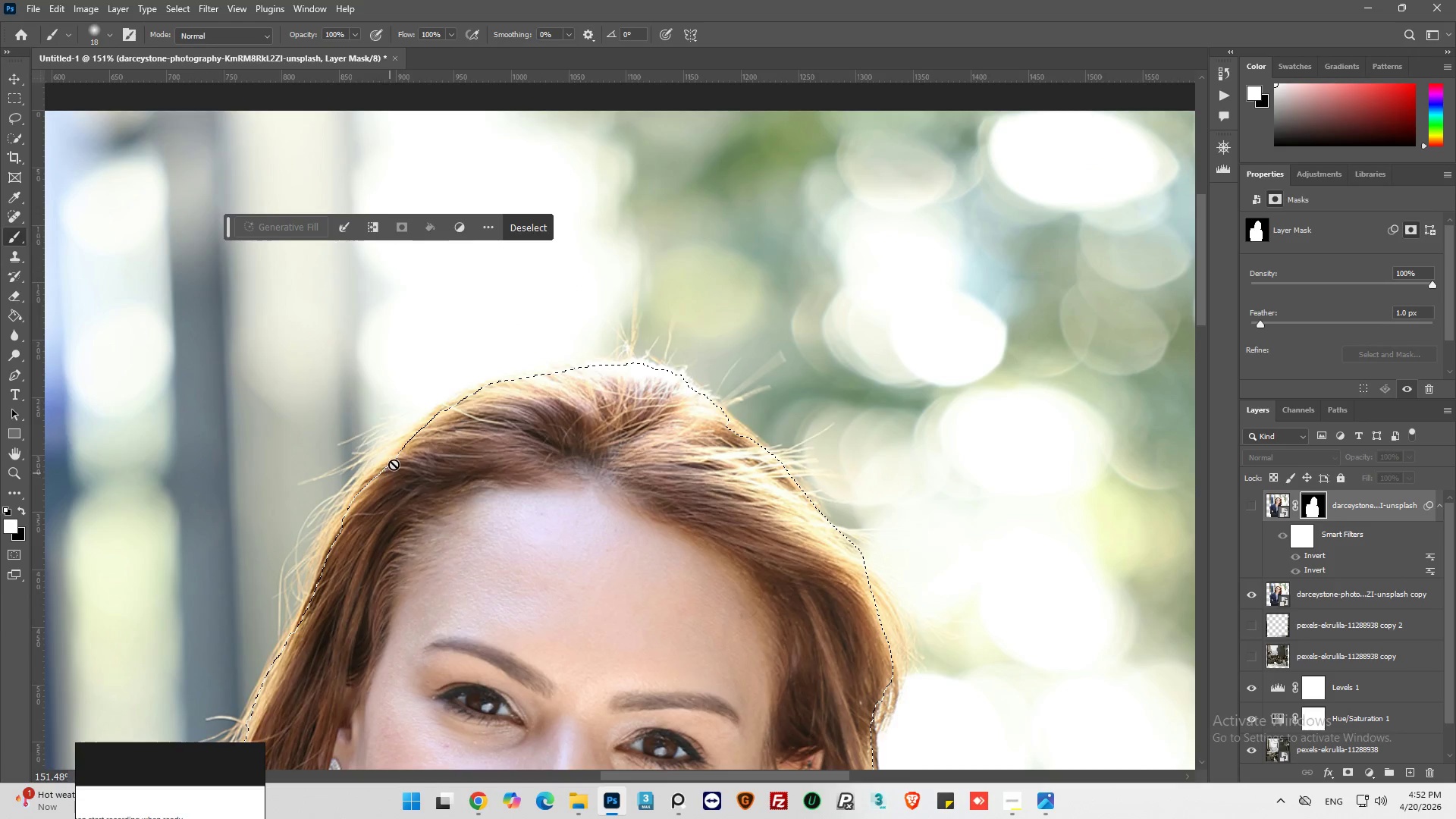 
hold_key(key=AltLeft, duration=0.55)
 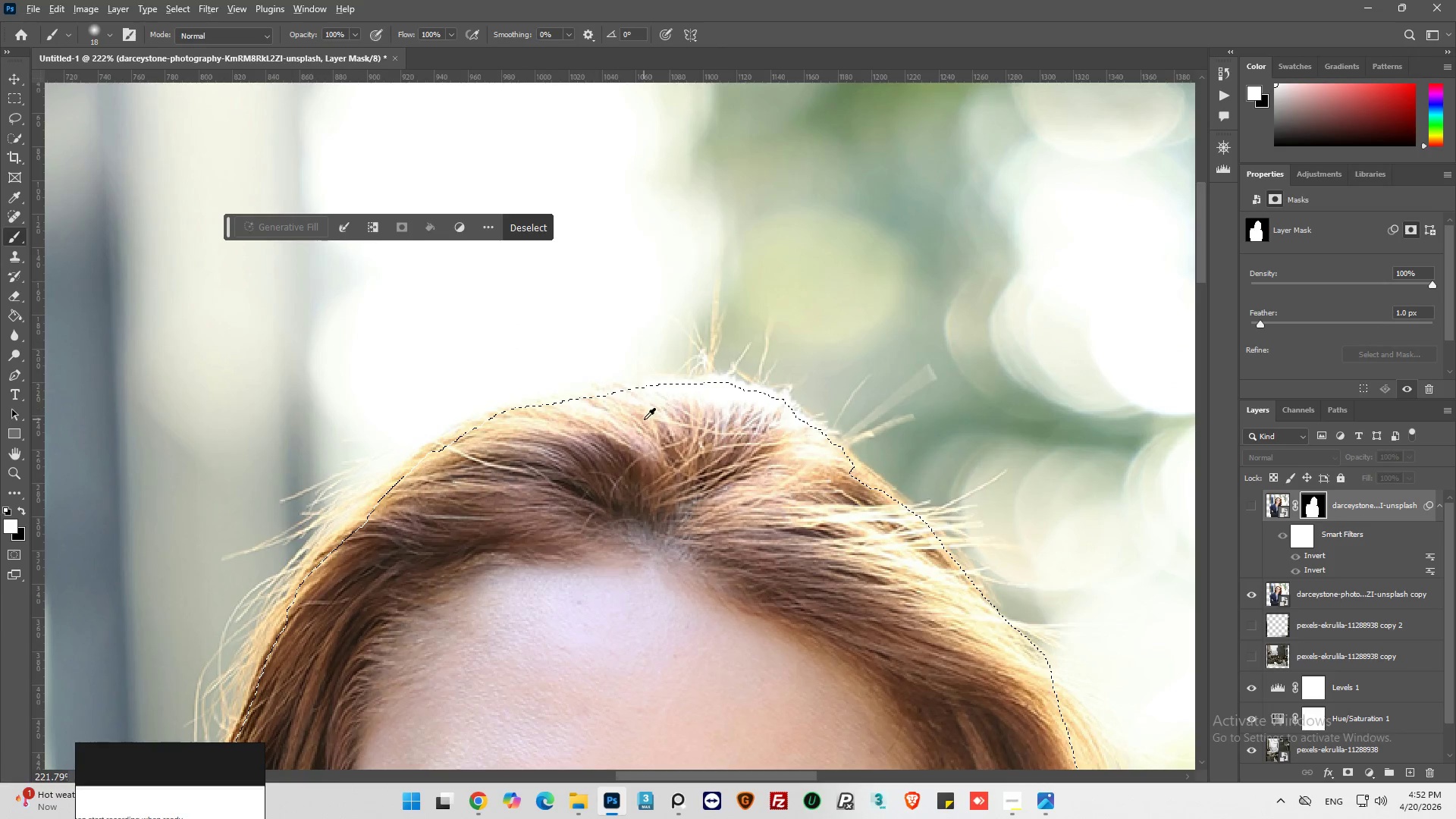 
hold_key(key=AltLeft, duration=0.42)
 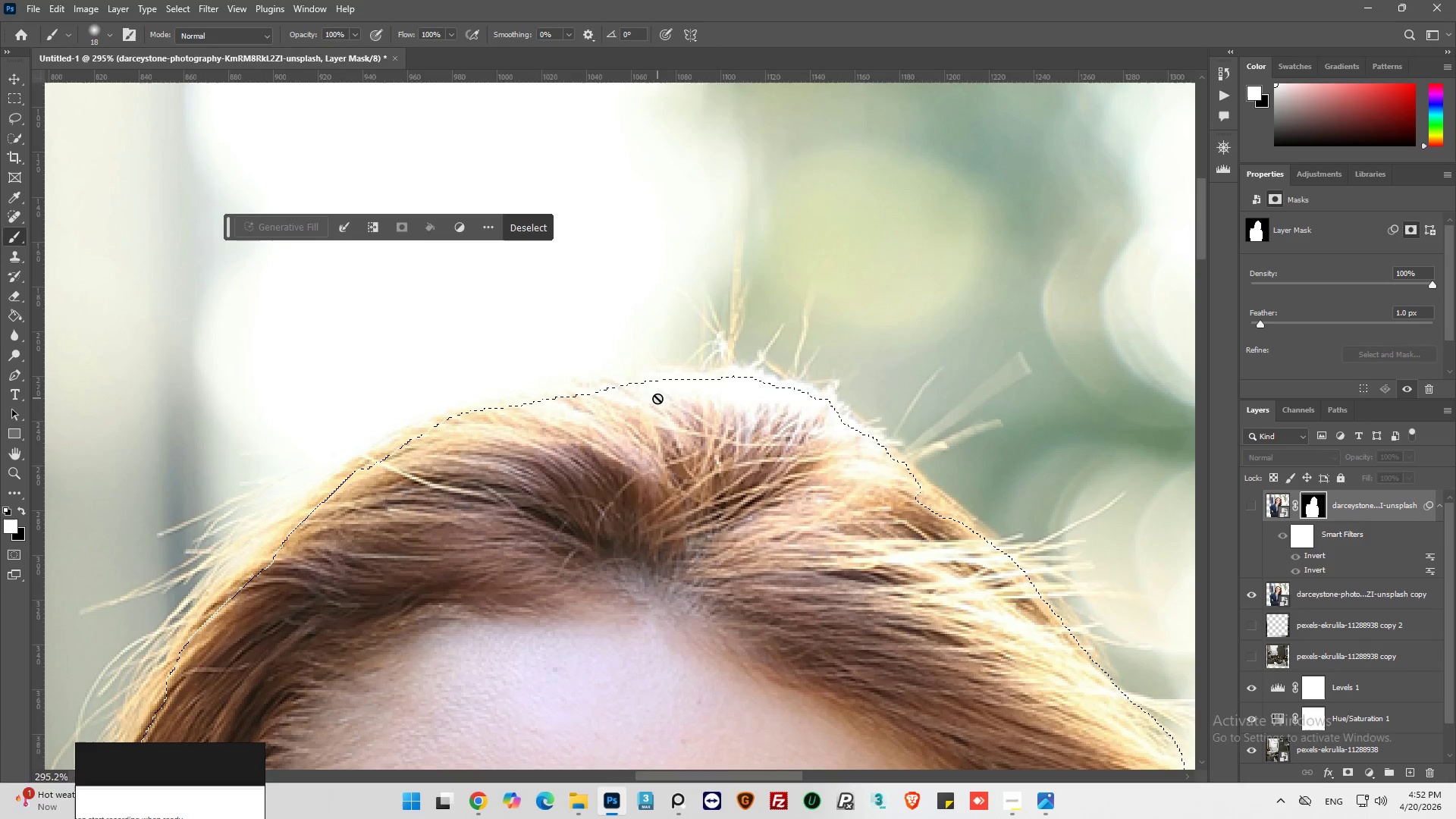 
scroll: coordinate [650, 401], scroll_direction: up, amount: 10.0
 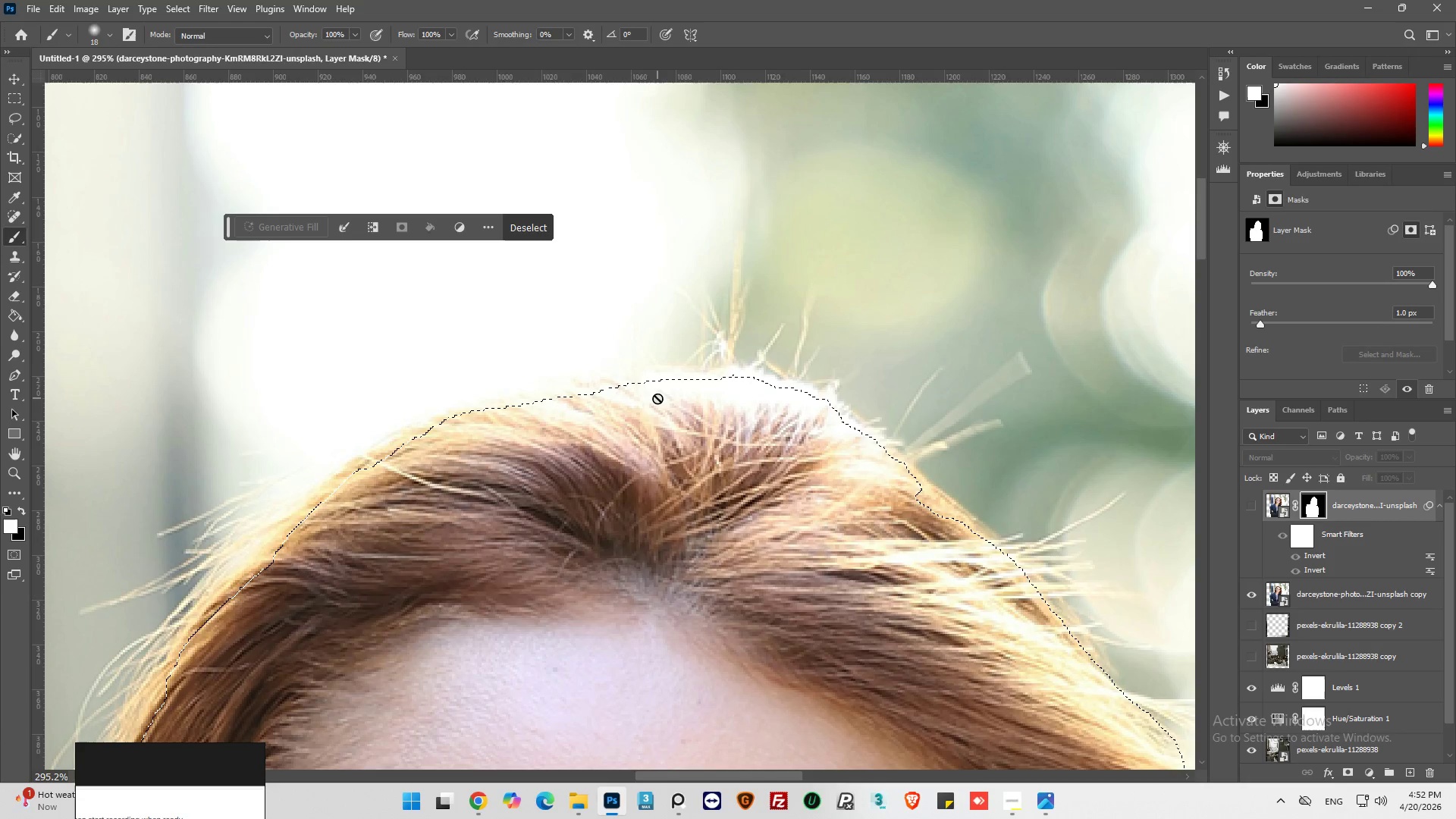 
key(Alt+AltLeft)
 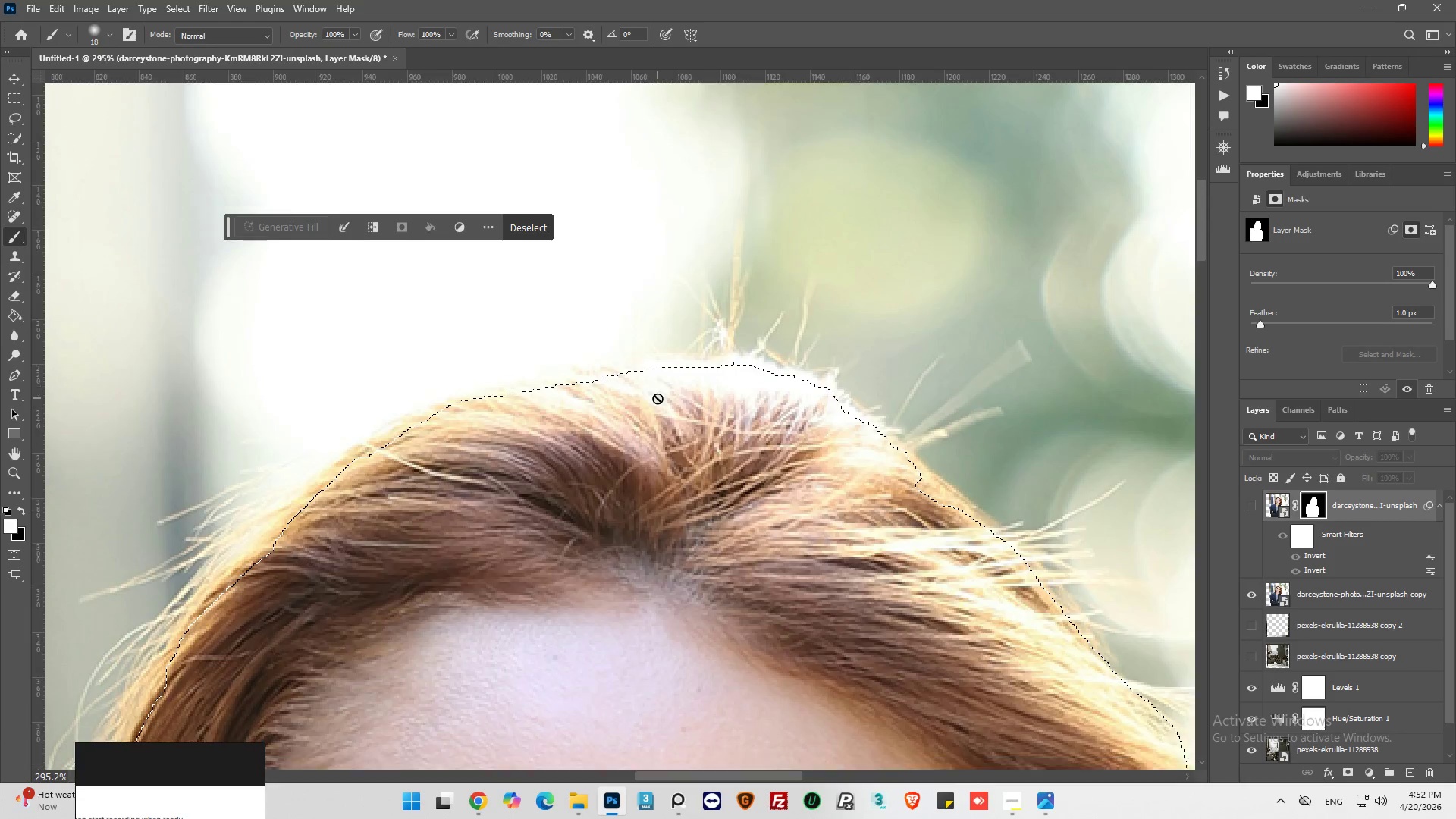 
scroll: coordinate [657, 398], scroll_direction: down, amount: 6.0
 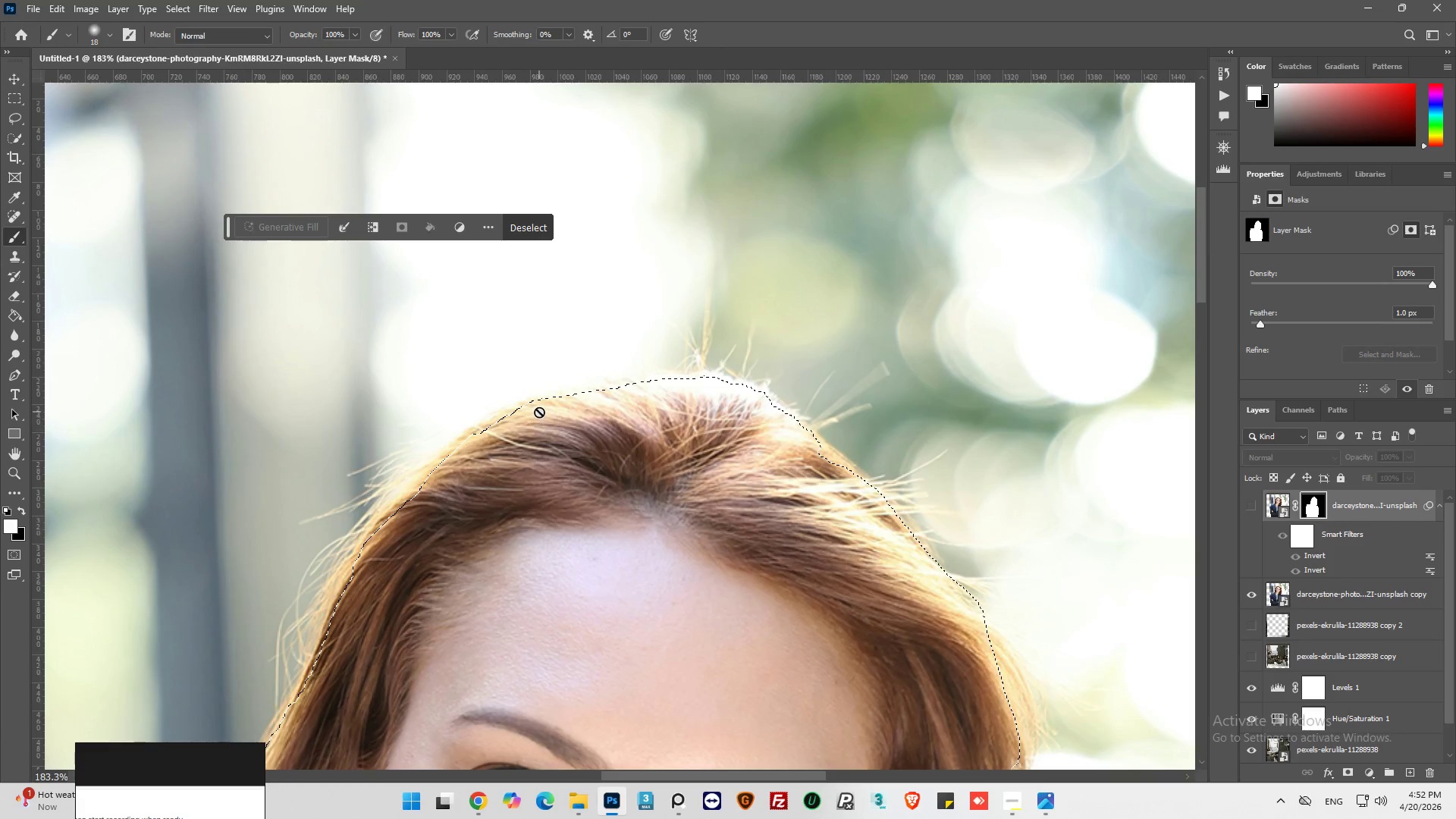 
key(Alt+AltLeft)
 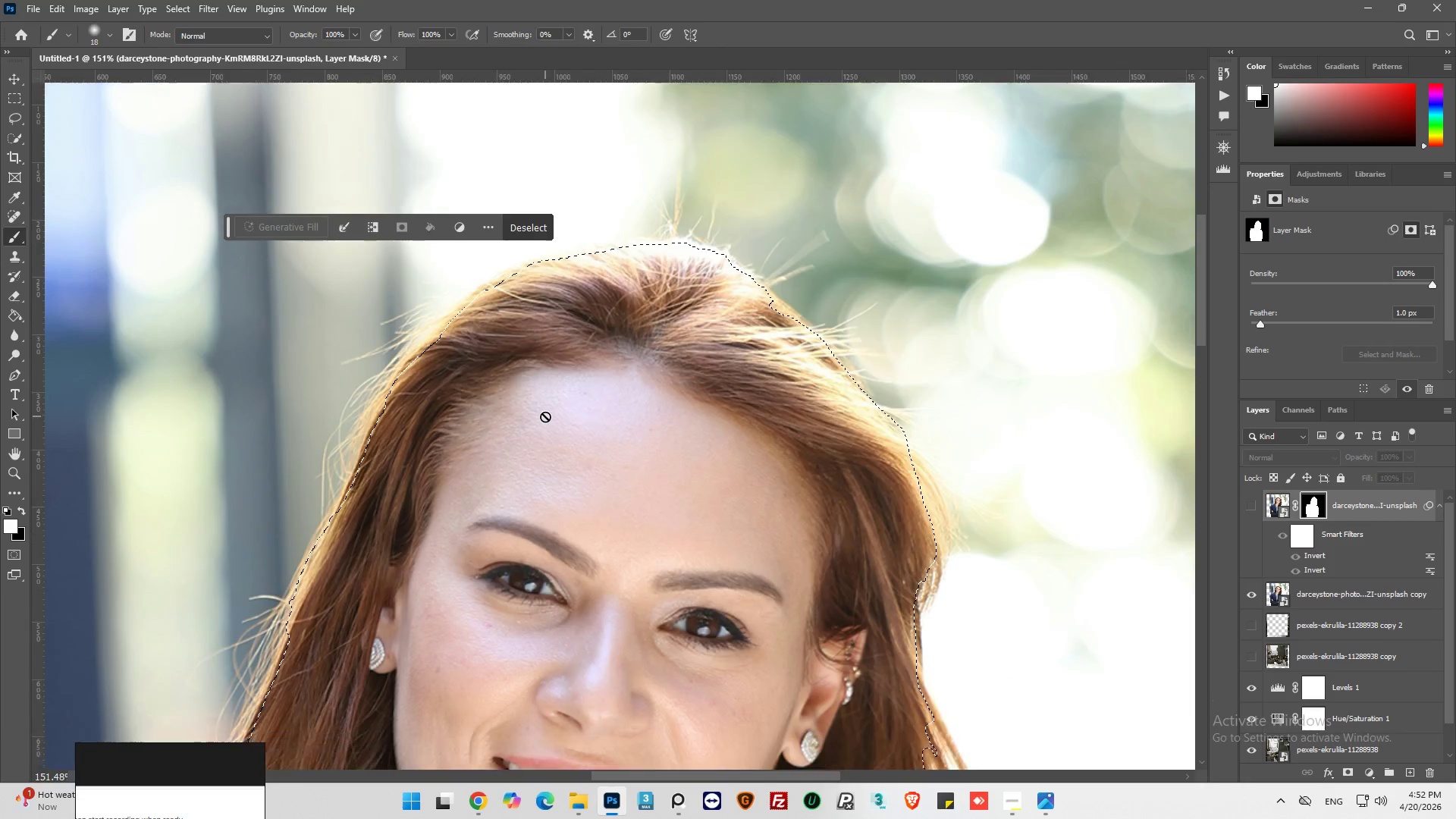 
key(Alt+AltLeft)
 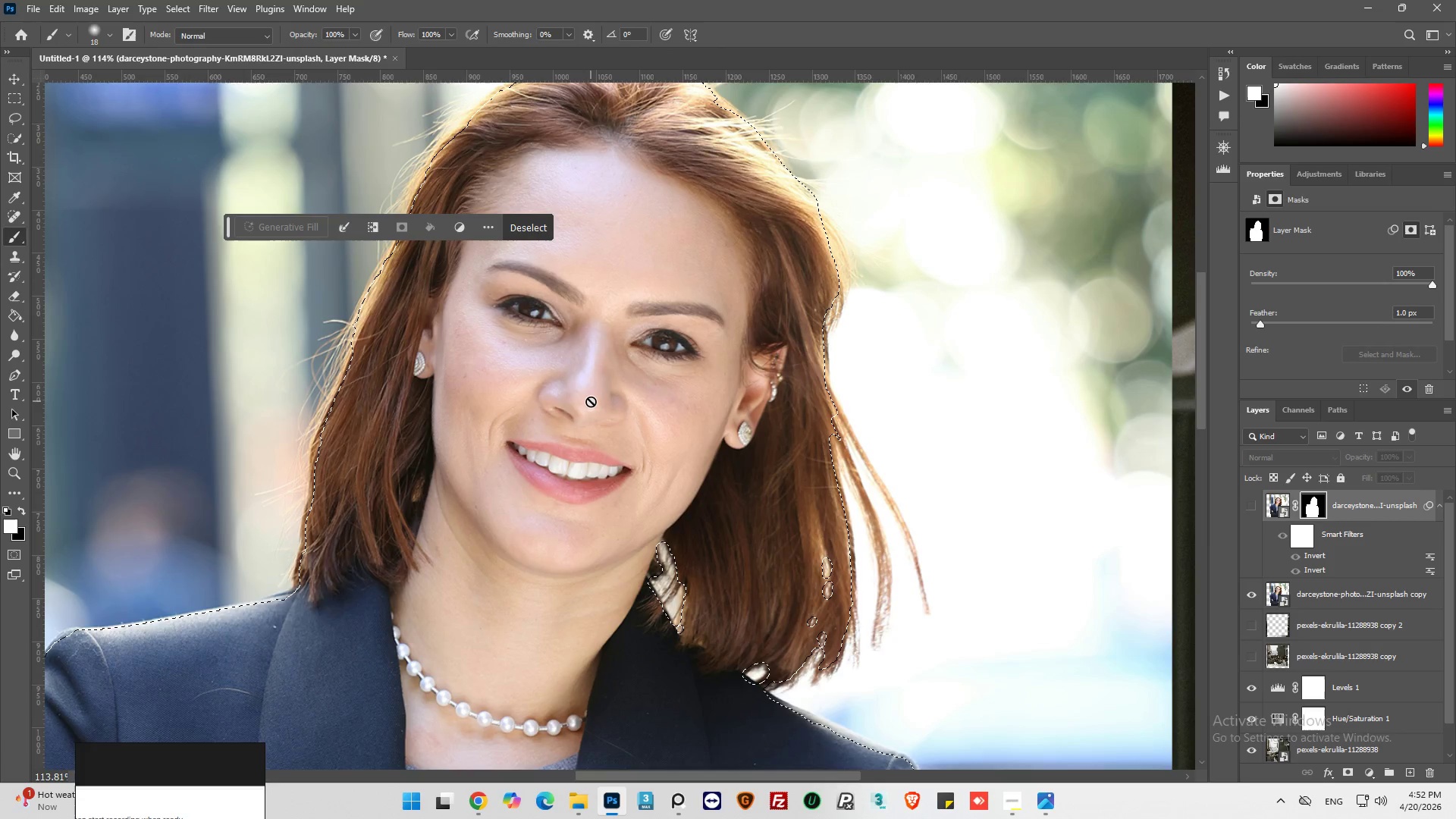 
hold_key(key=AltLeft, duration=0.42)
 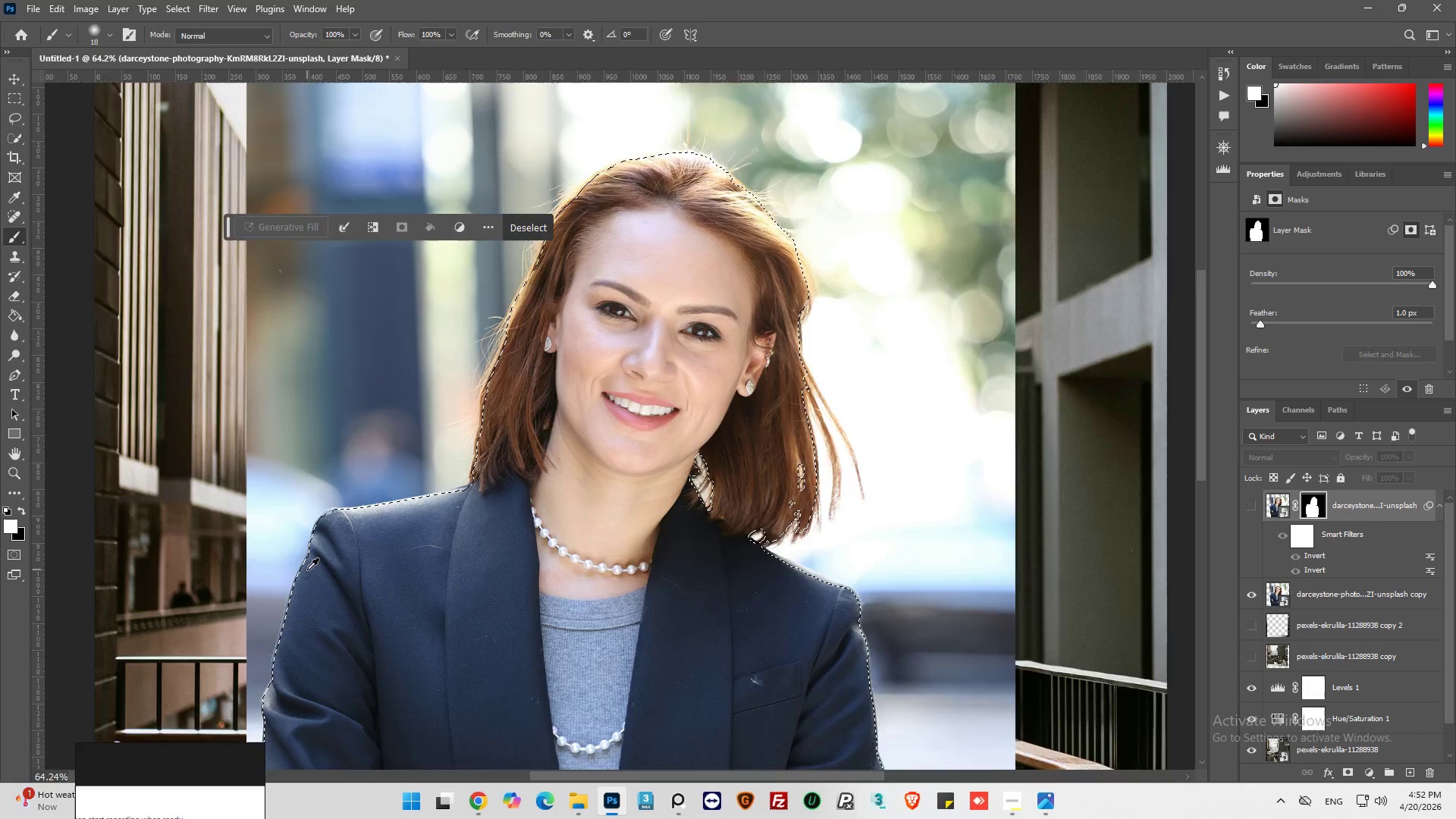 
scroll: coordinate [579, 400], scroll_direction: down, amount: 38.0
 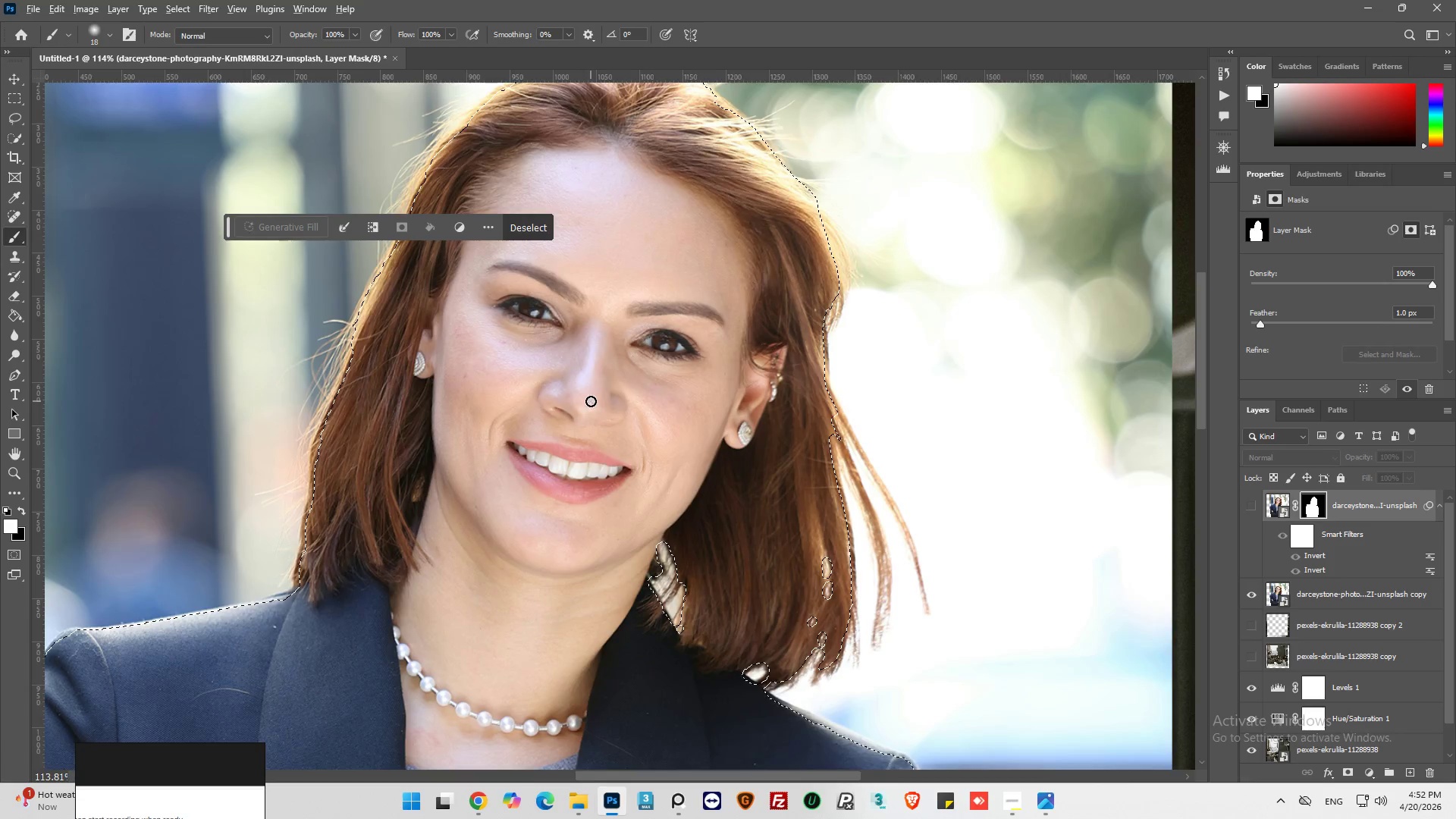 
hold_key(key=AltLeft, duration=0.83)
 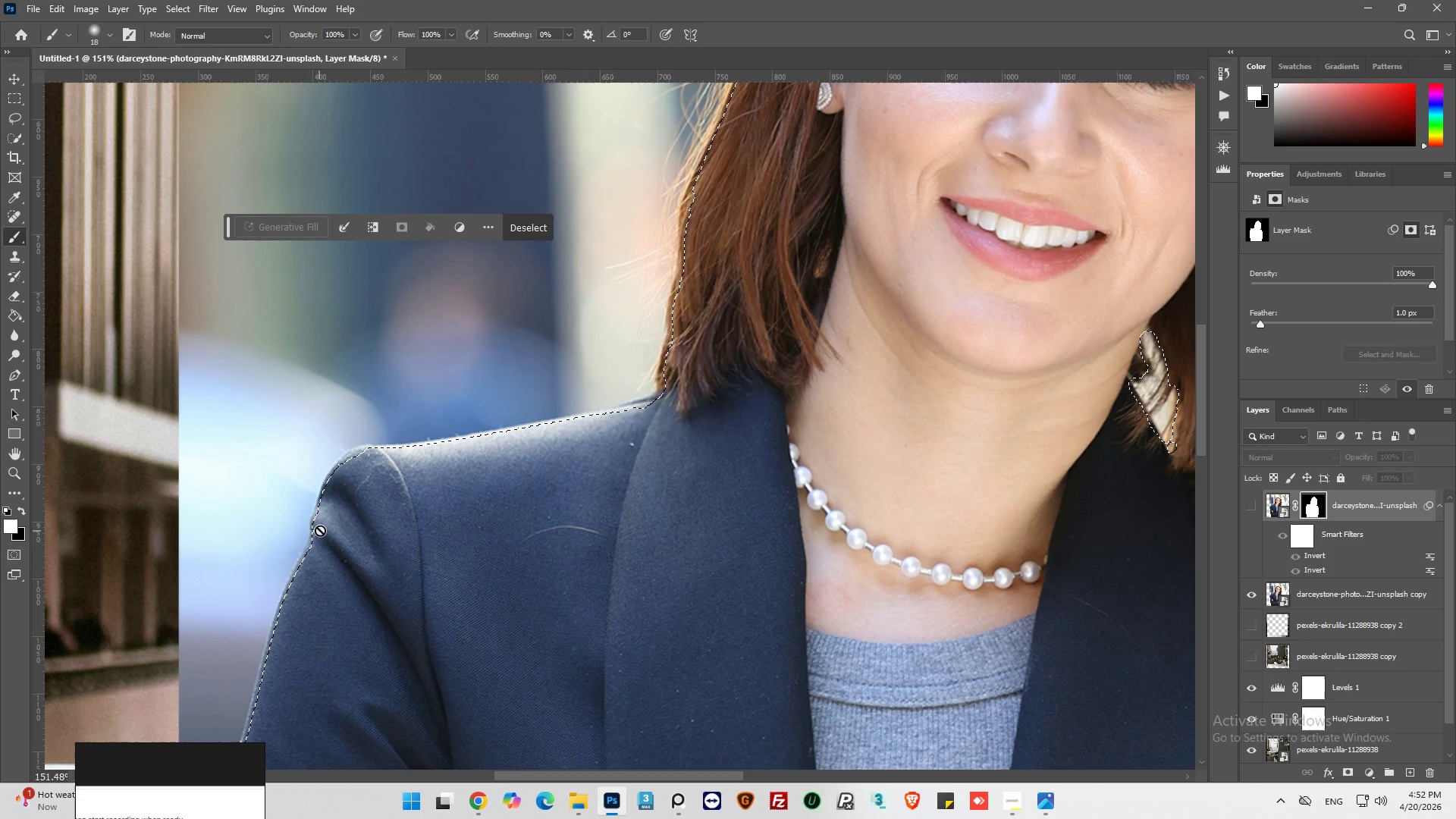 
scroll: coordinate [604, 405], scroll_direction: down, amount: 7.0
 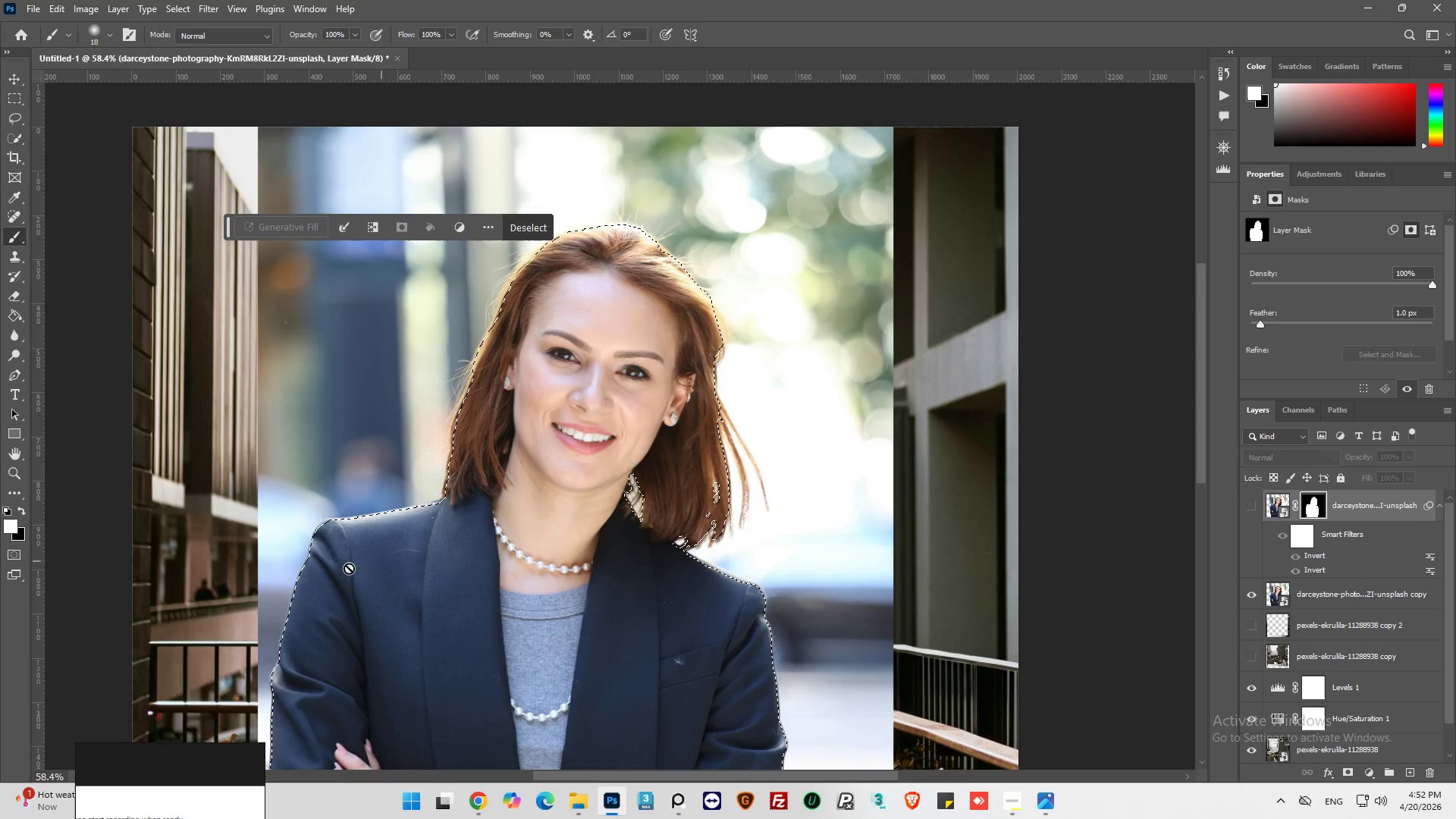 
scroll: coordinate [306, 544], scroll_direction: up, amount: 10.0
 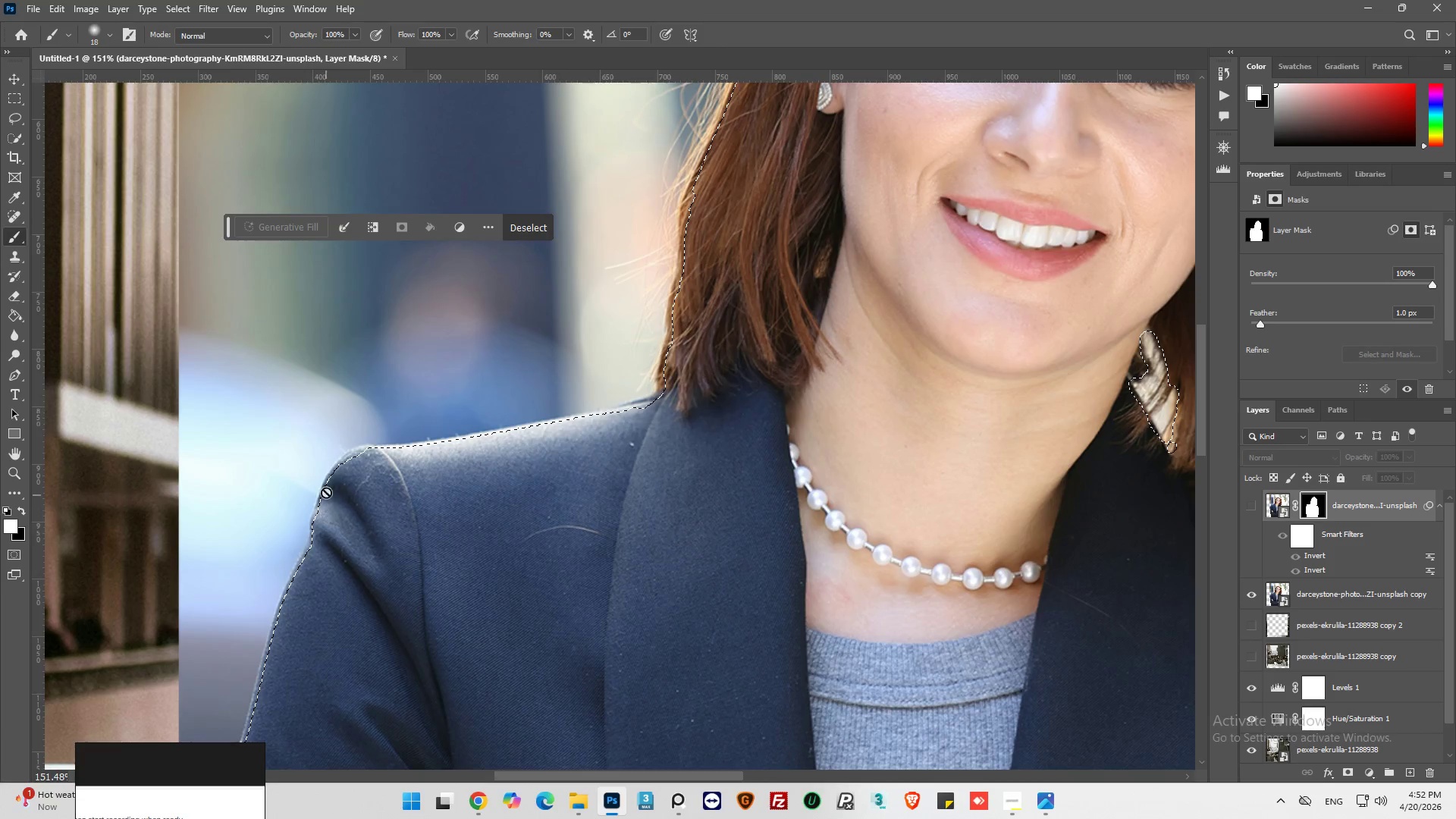 
key(Alt+AltLeft)
 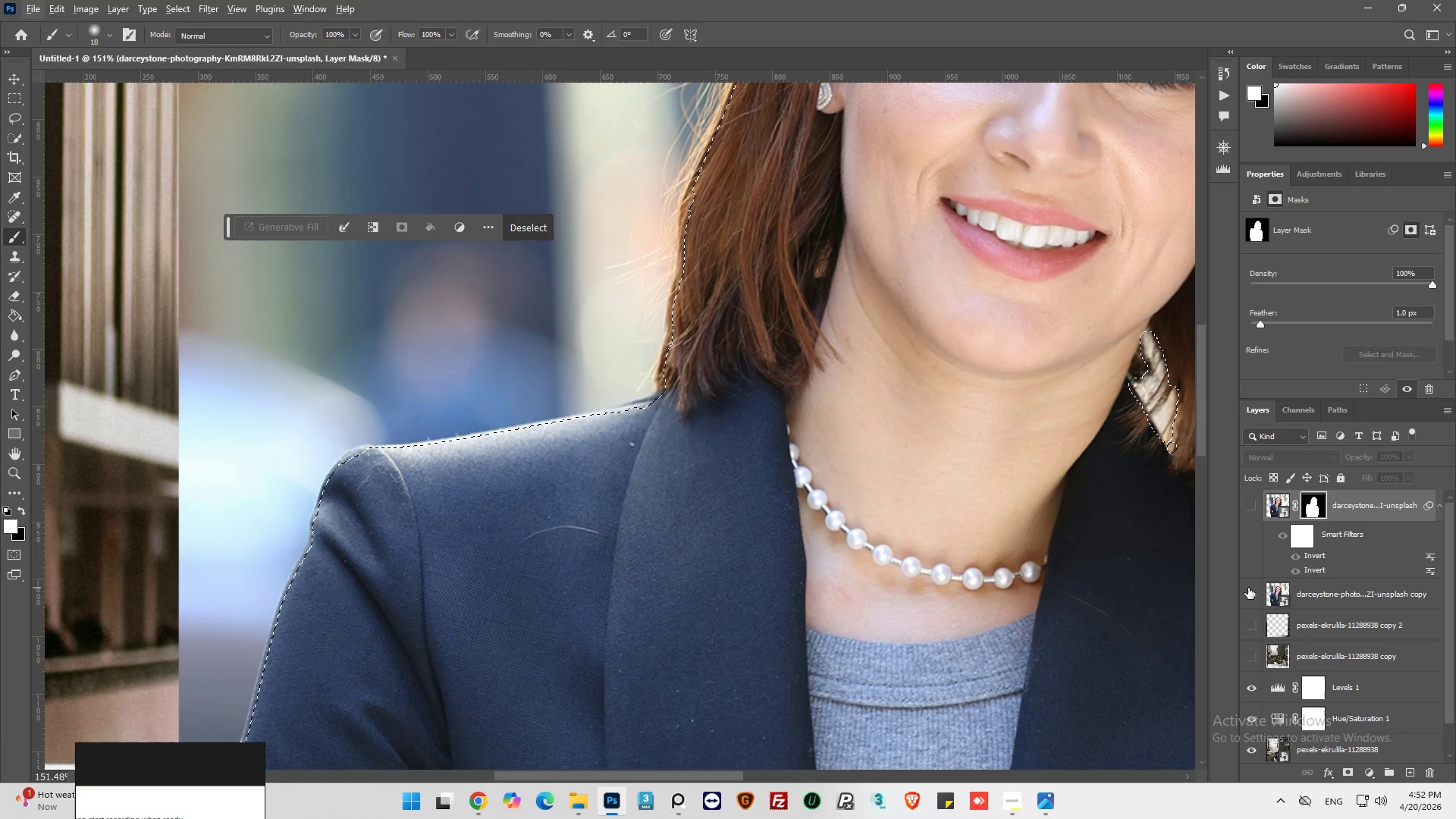 
left_click([1248, 590])
 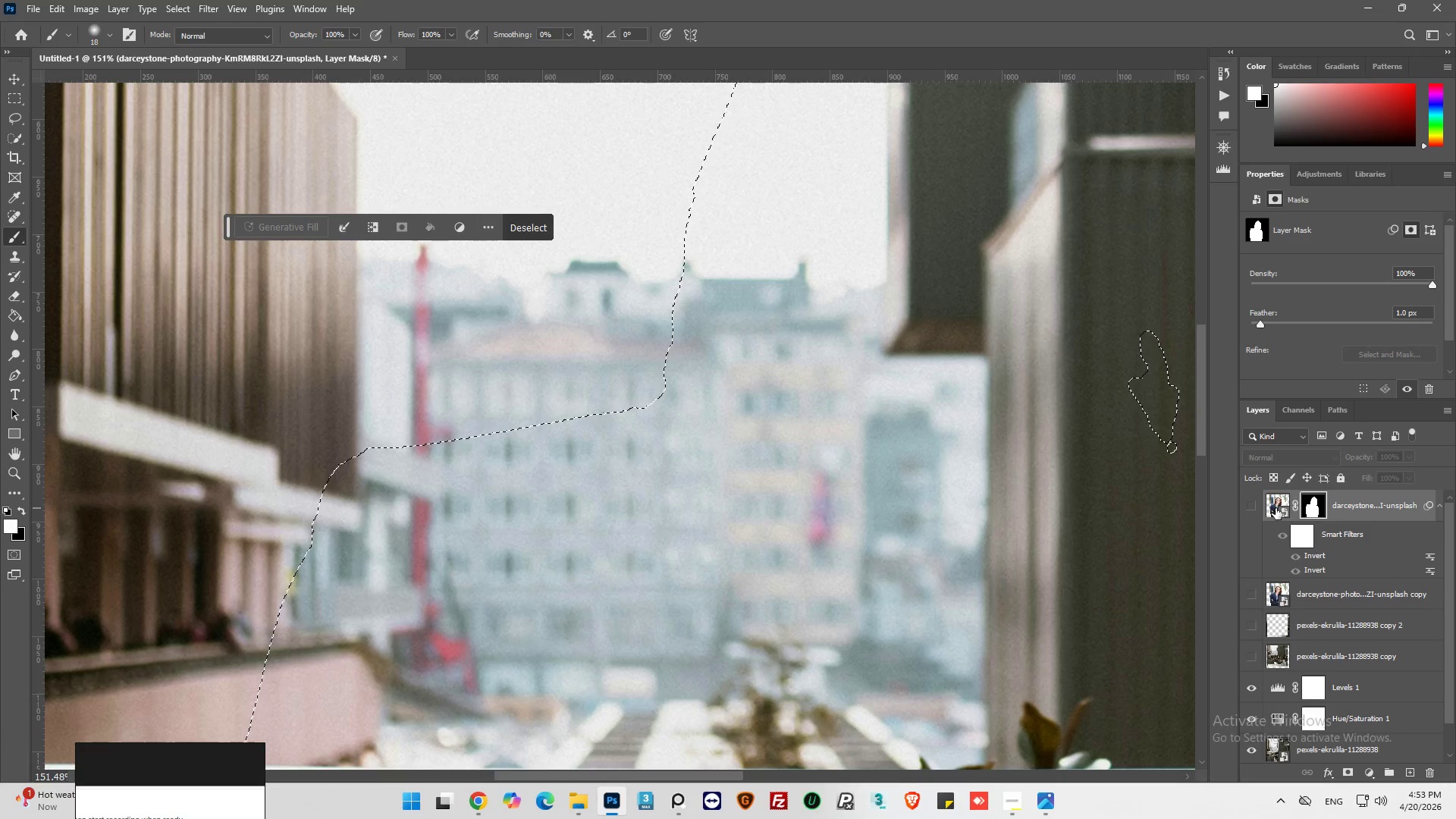 
left_click([1252, 507])
 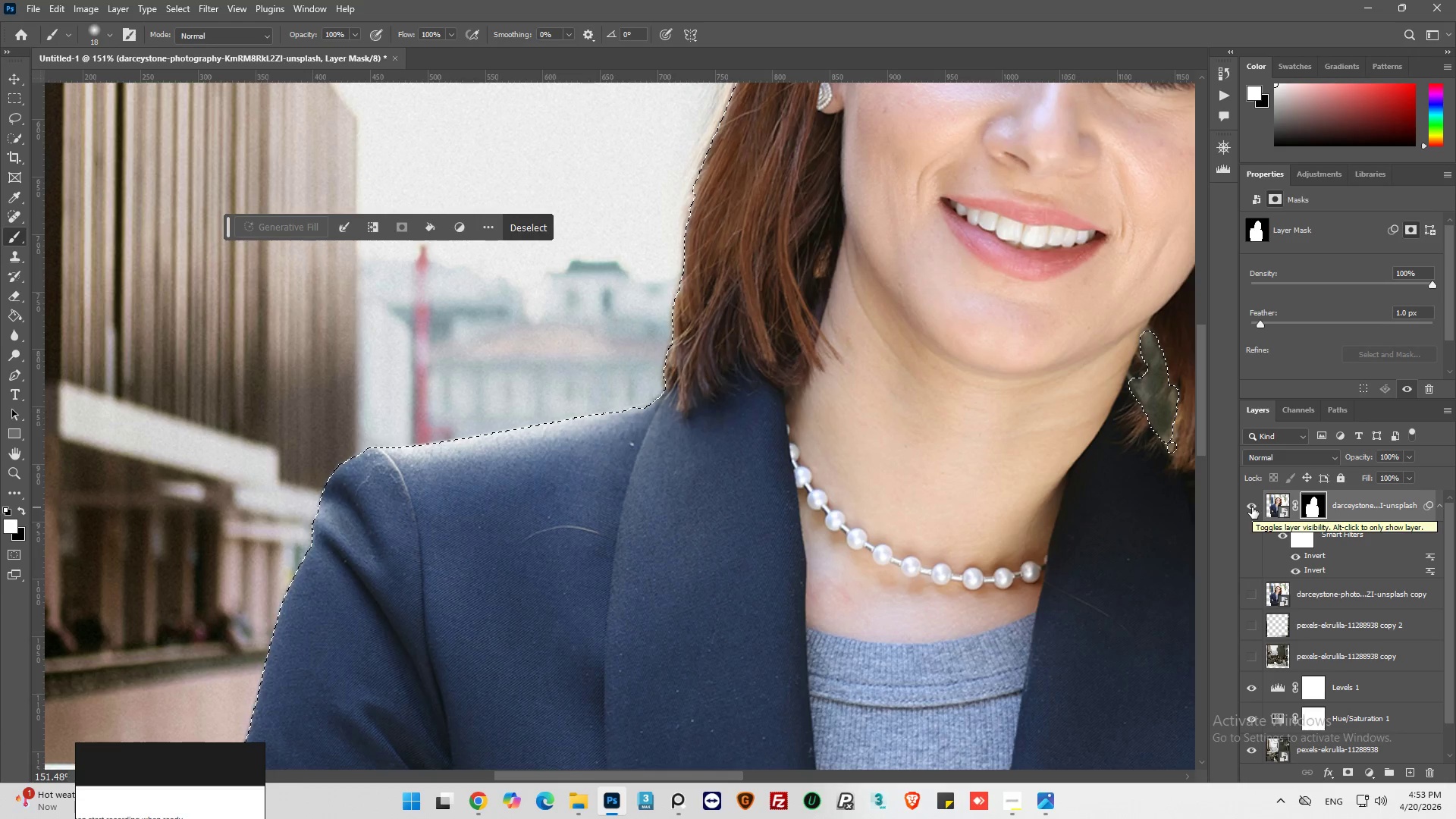 
left_click([1252, 507])
 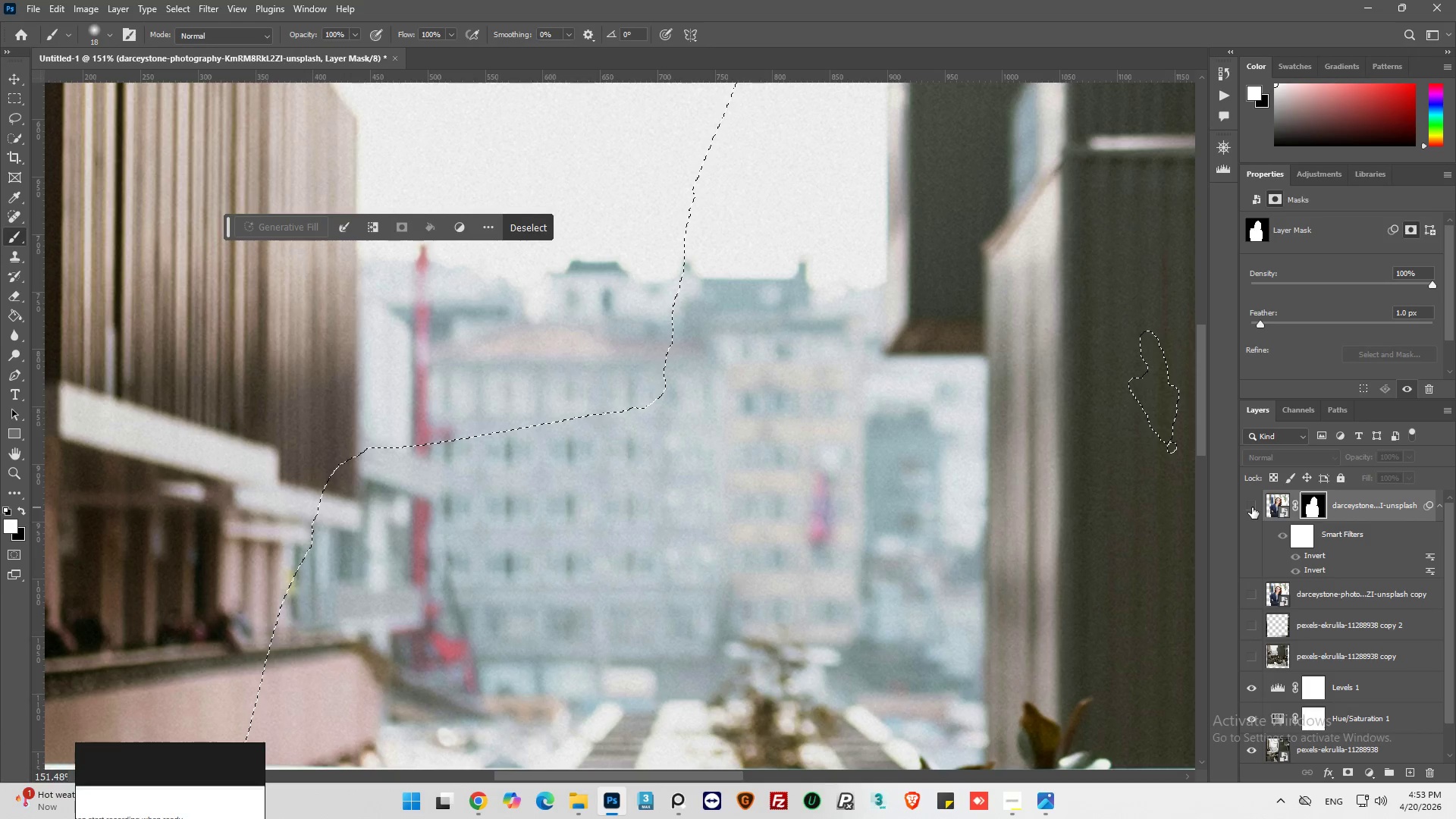 
left_click([1252, 507])
 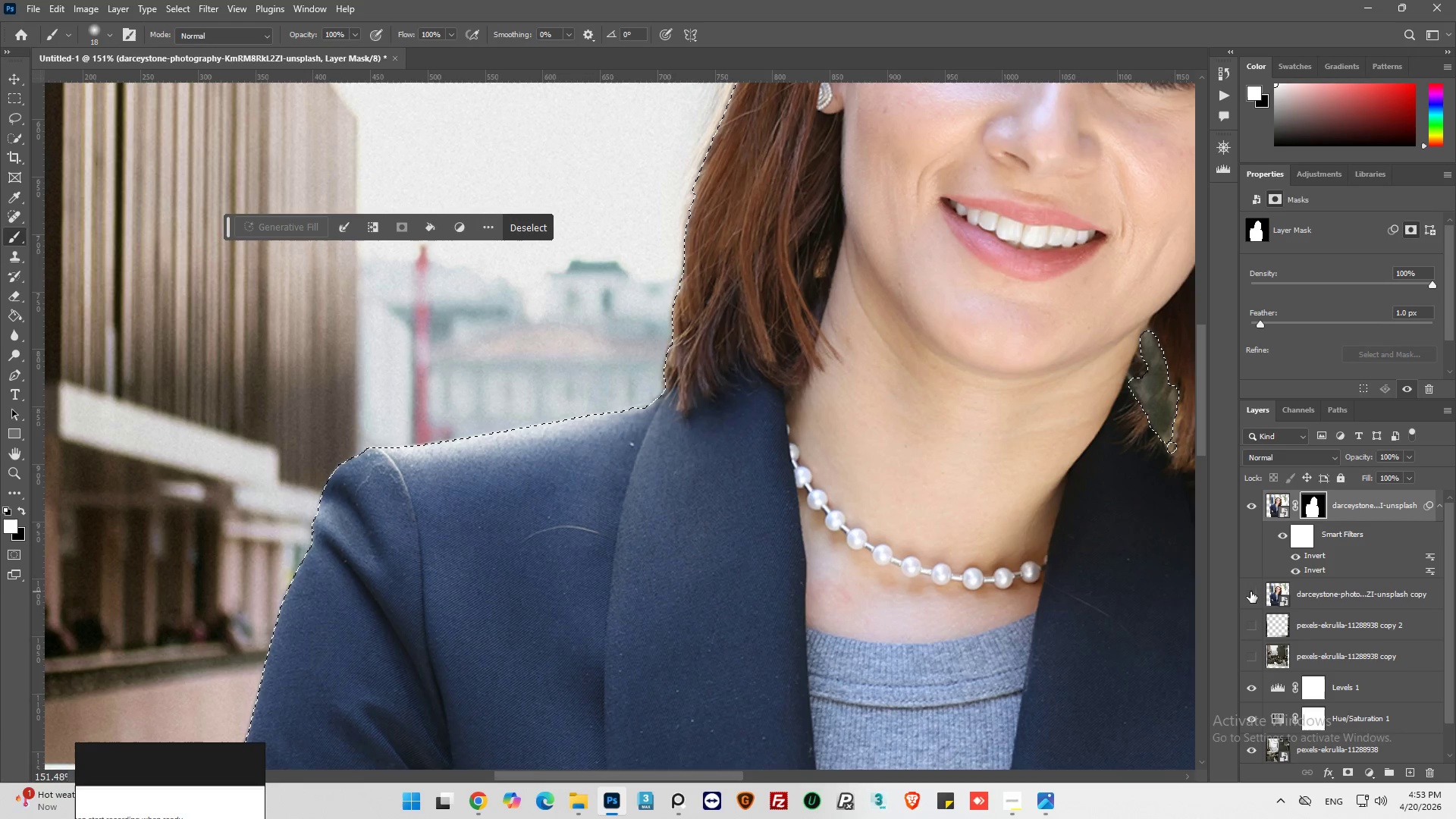 
key(Alt+AltLeft)
 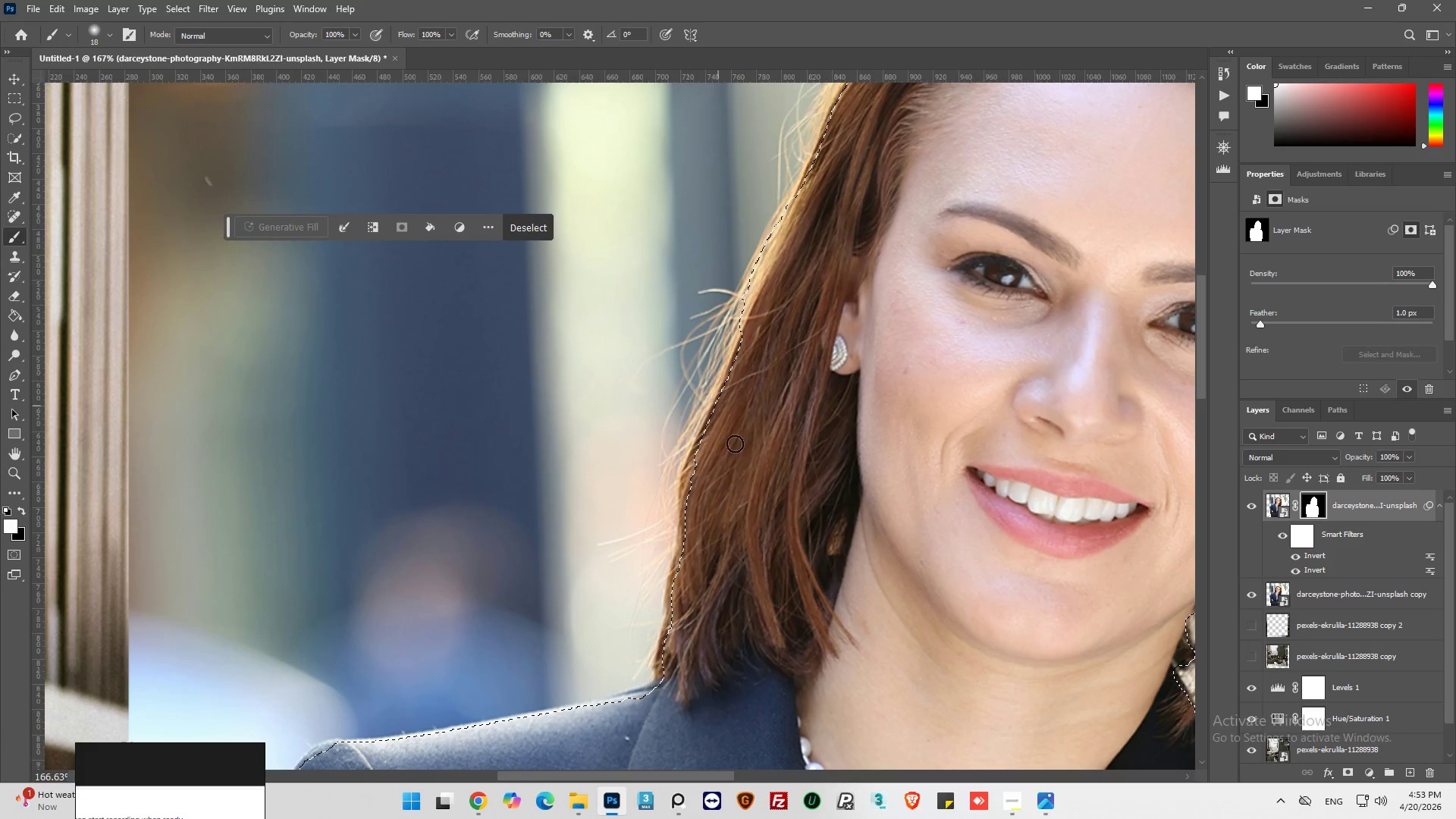 
hold_key(key=AltLeft, duration=0.44)
 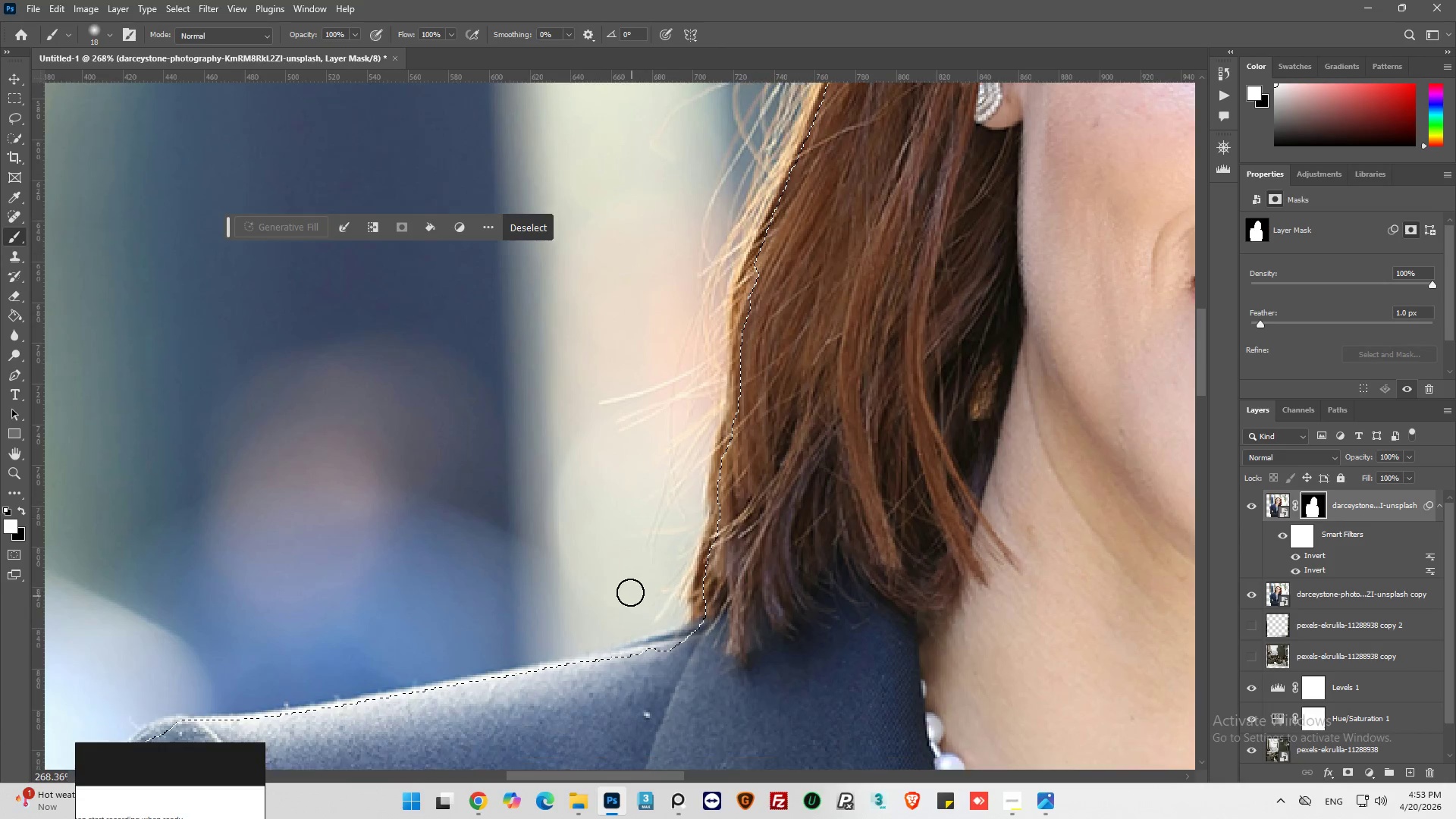 
scroll: coordinate [687, 371], scroll_direction: up, amount: 23.0
 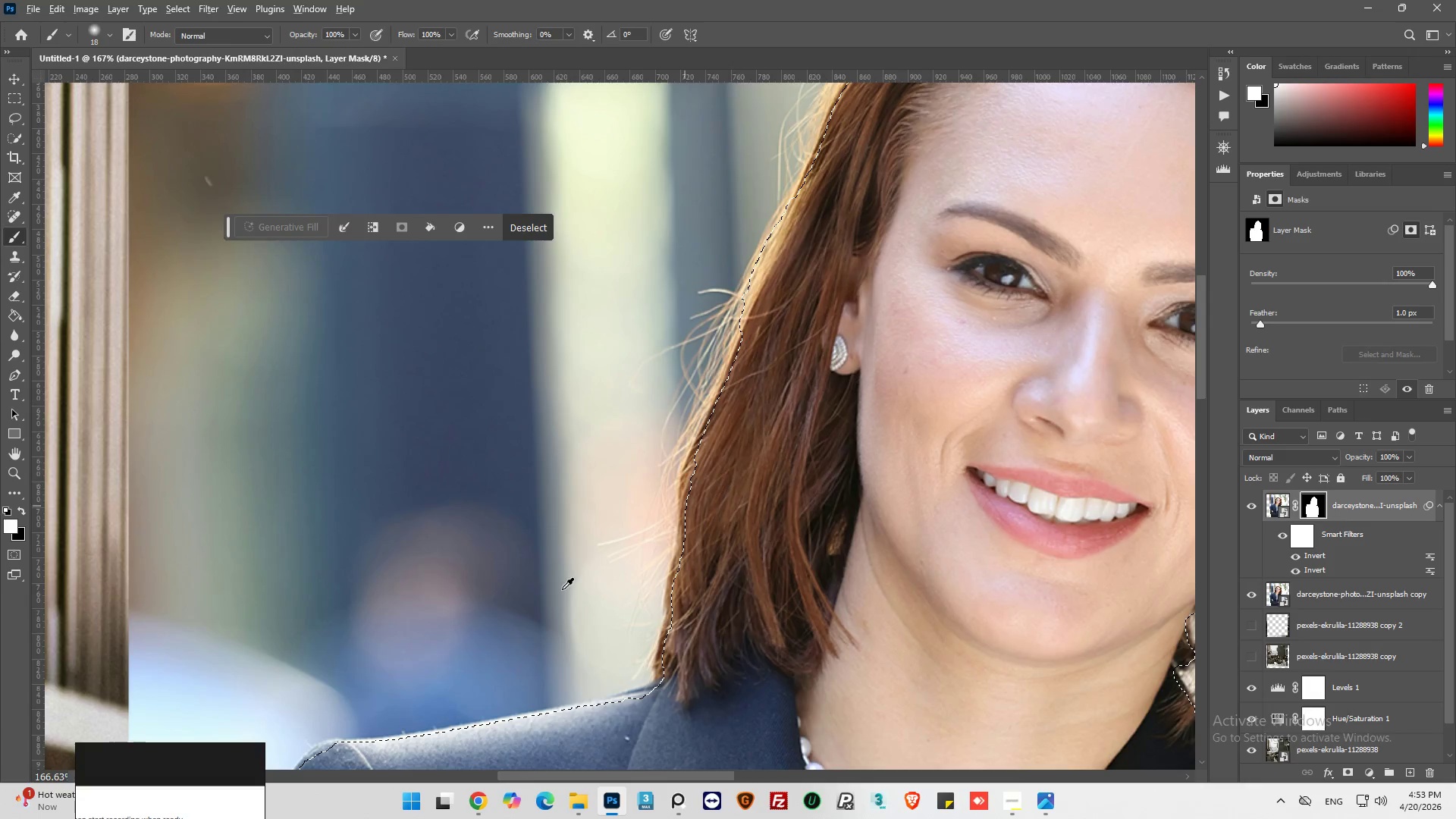 
scroll: coordinate [624, 570], scroll_direction: down, amount: 2.0
 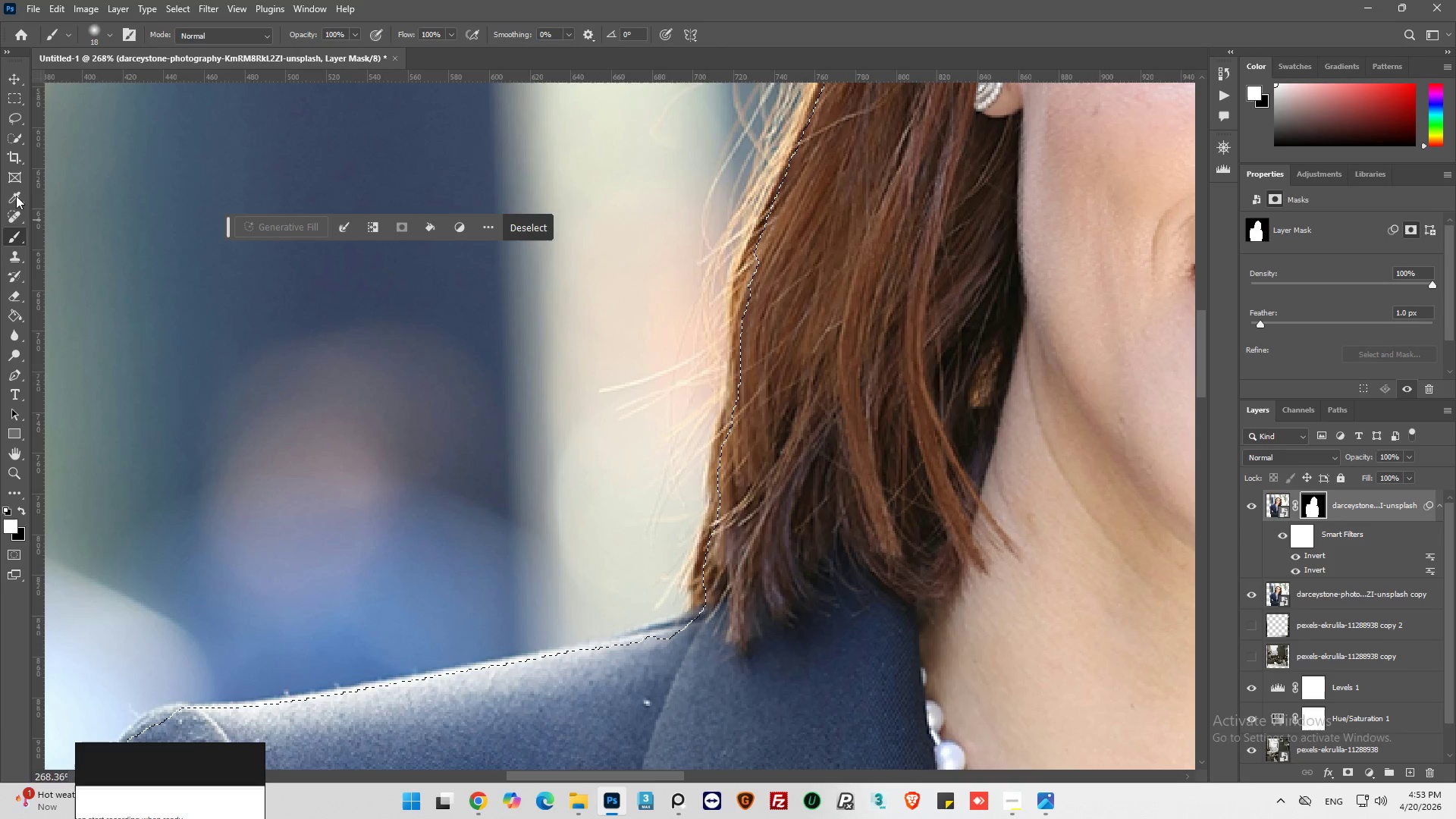 
mouse_move([15, 130])
 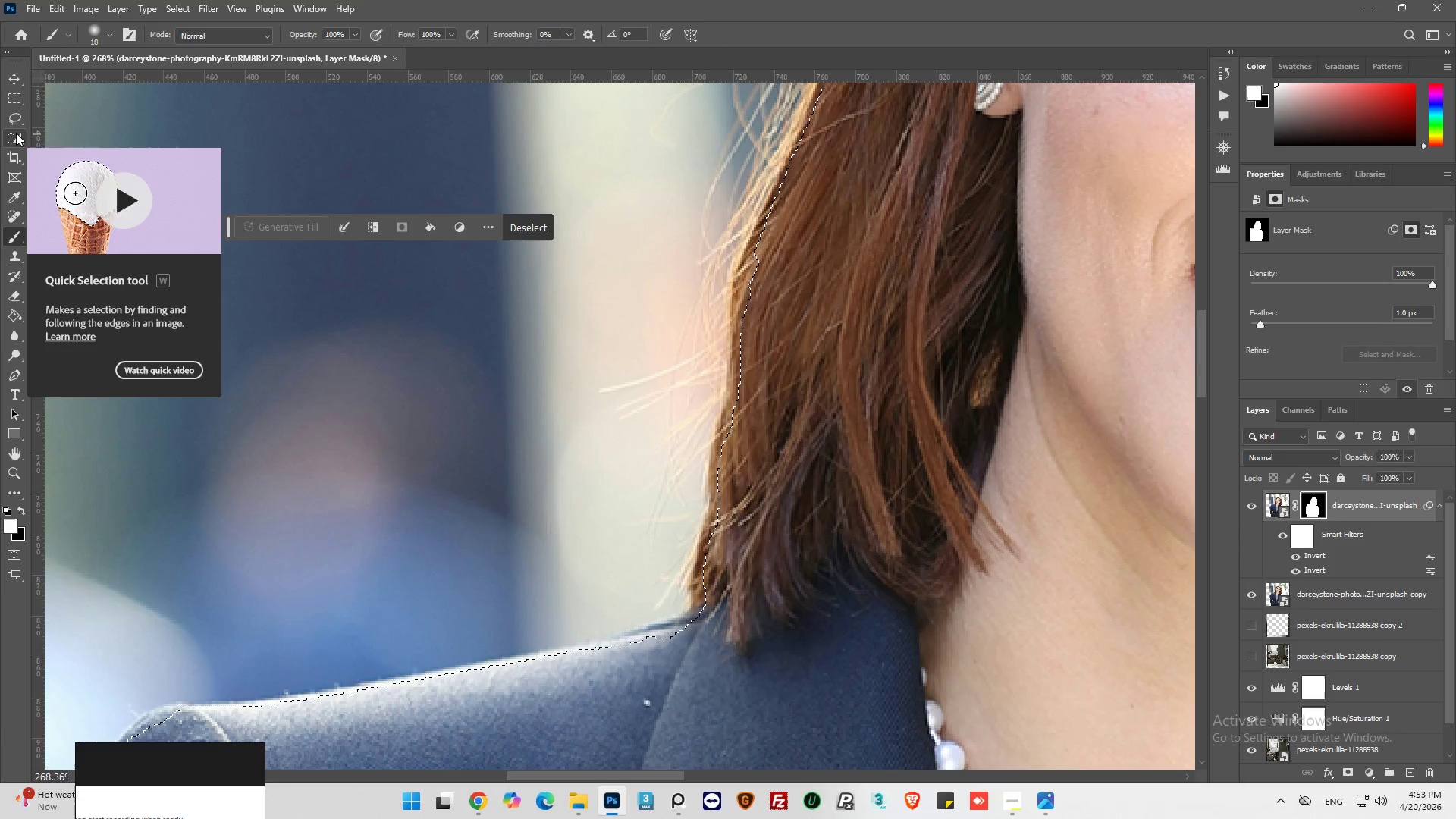 
left_click_drag(start_coordinate=[14, 122], to_coordinate=[89, 147])
 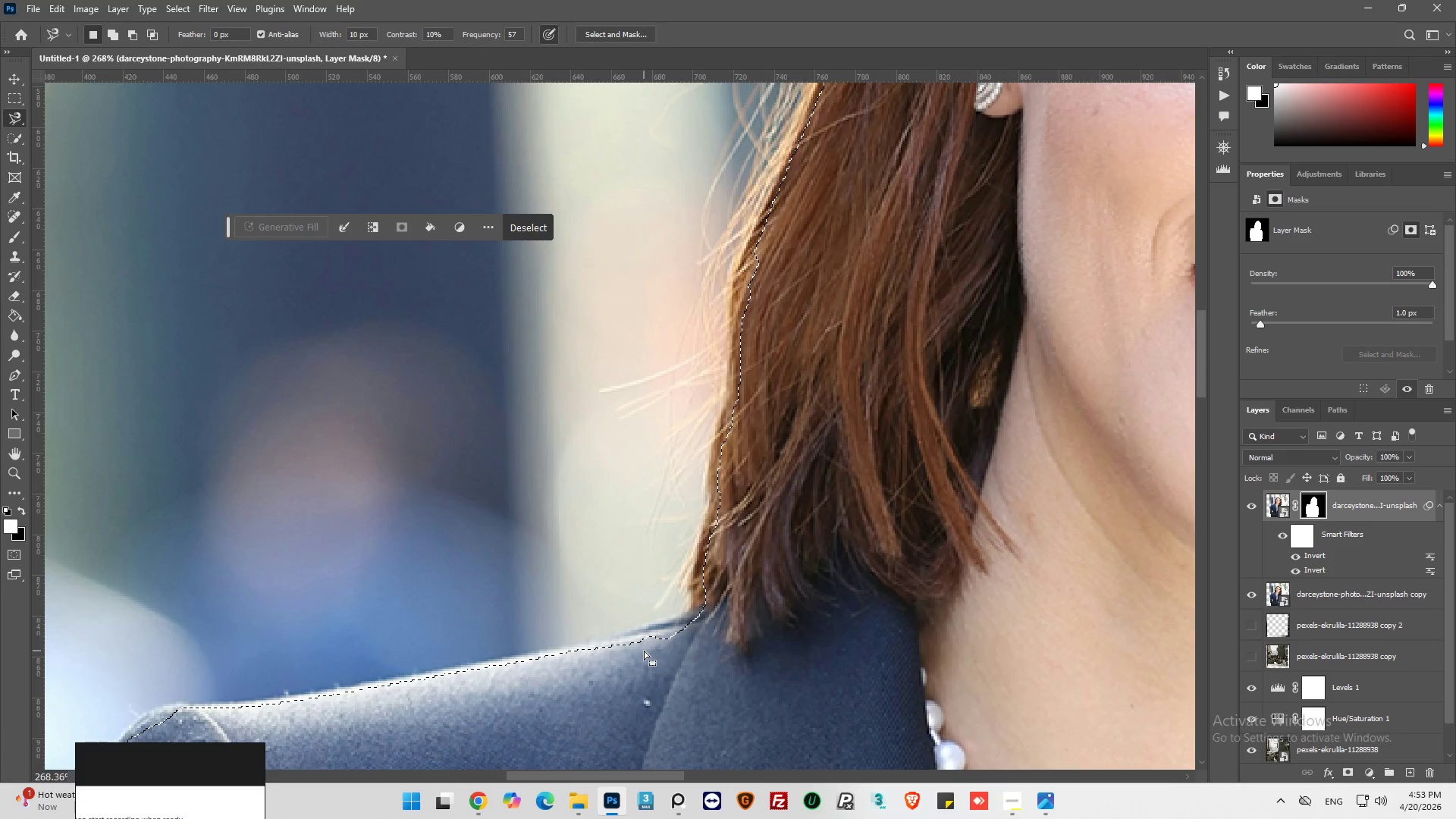 
hold_key(key=ShiftLeft, duration=2.33)
left_click_drag(start_coordinate=[643, 640], to_coordinate=[686, 617])
 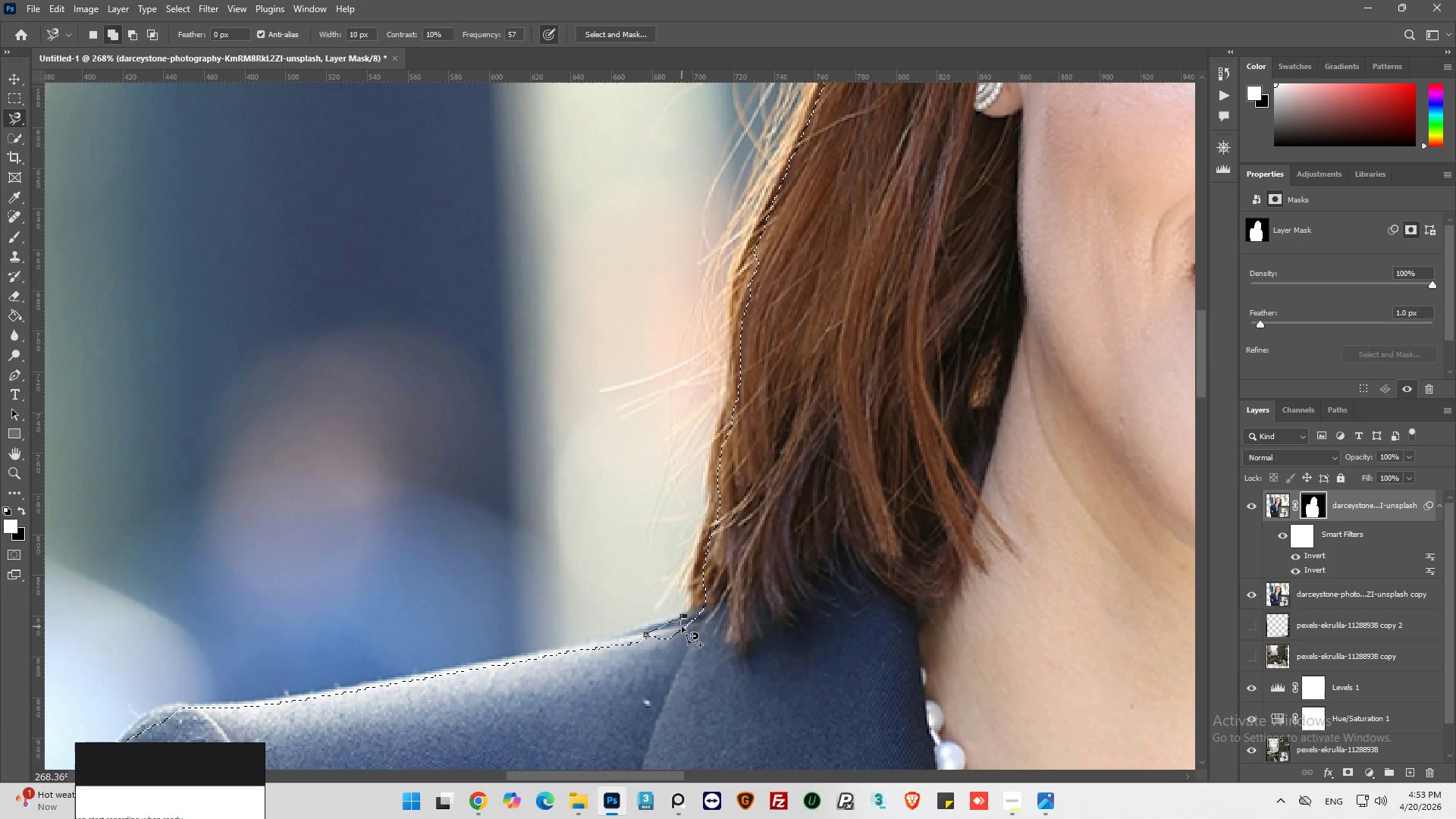 
key(Control+ControlLeft)
 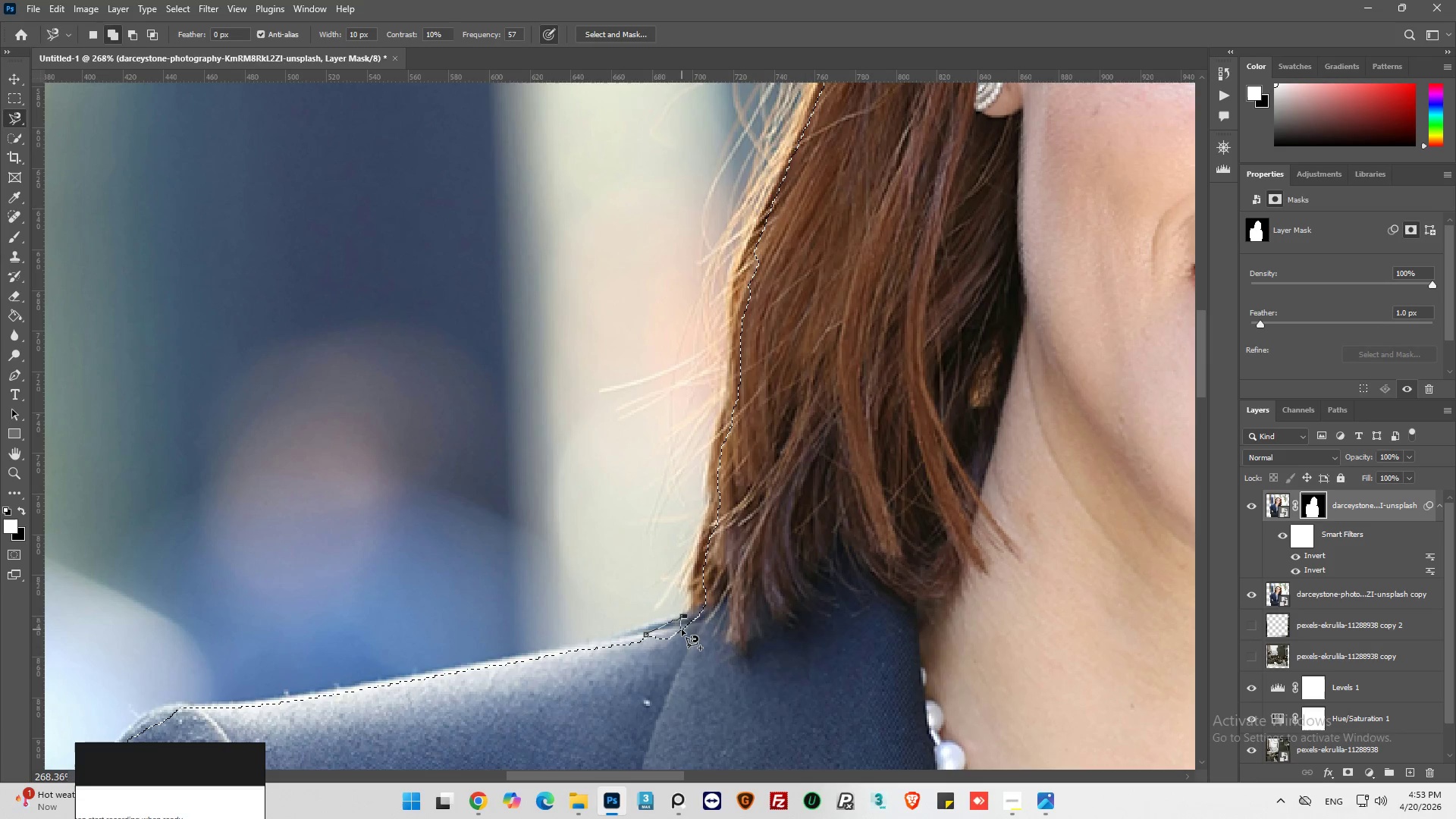 
left_click([682, 629])
 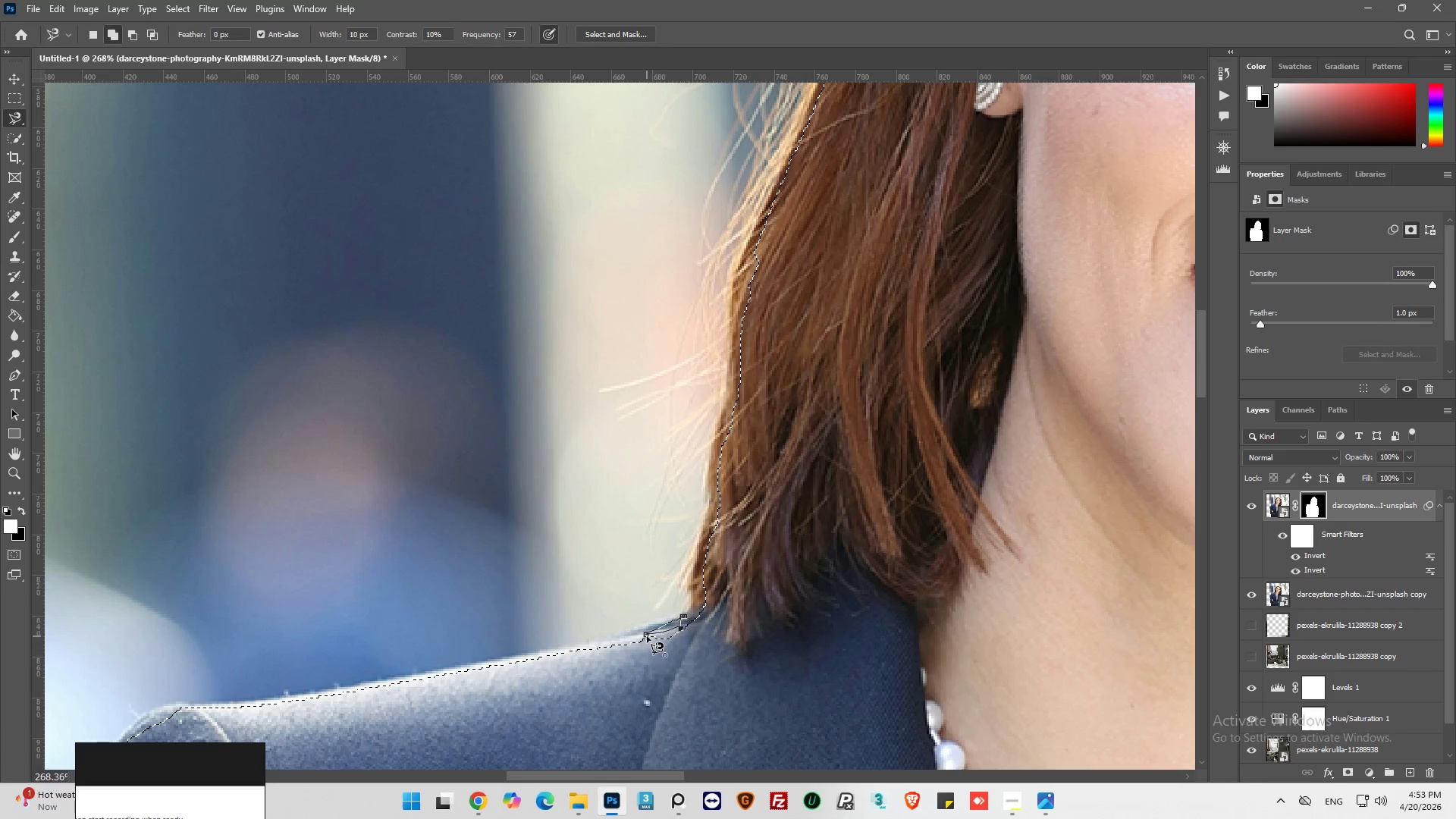 
left_click([648, 635])
 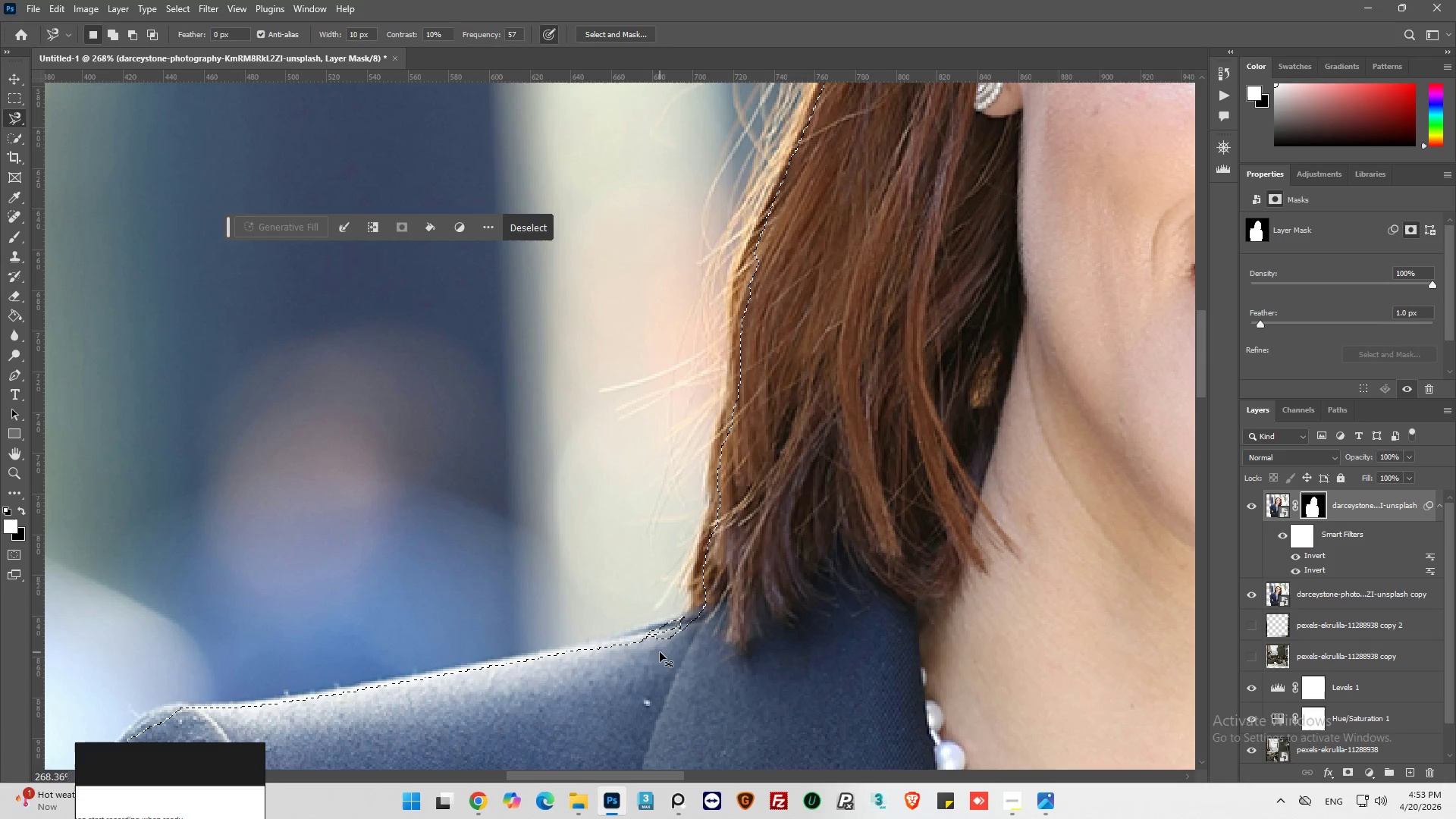 
key(Control+Z)
 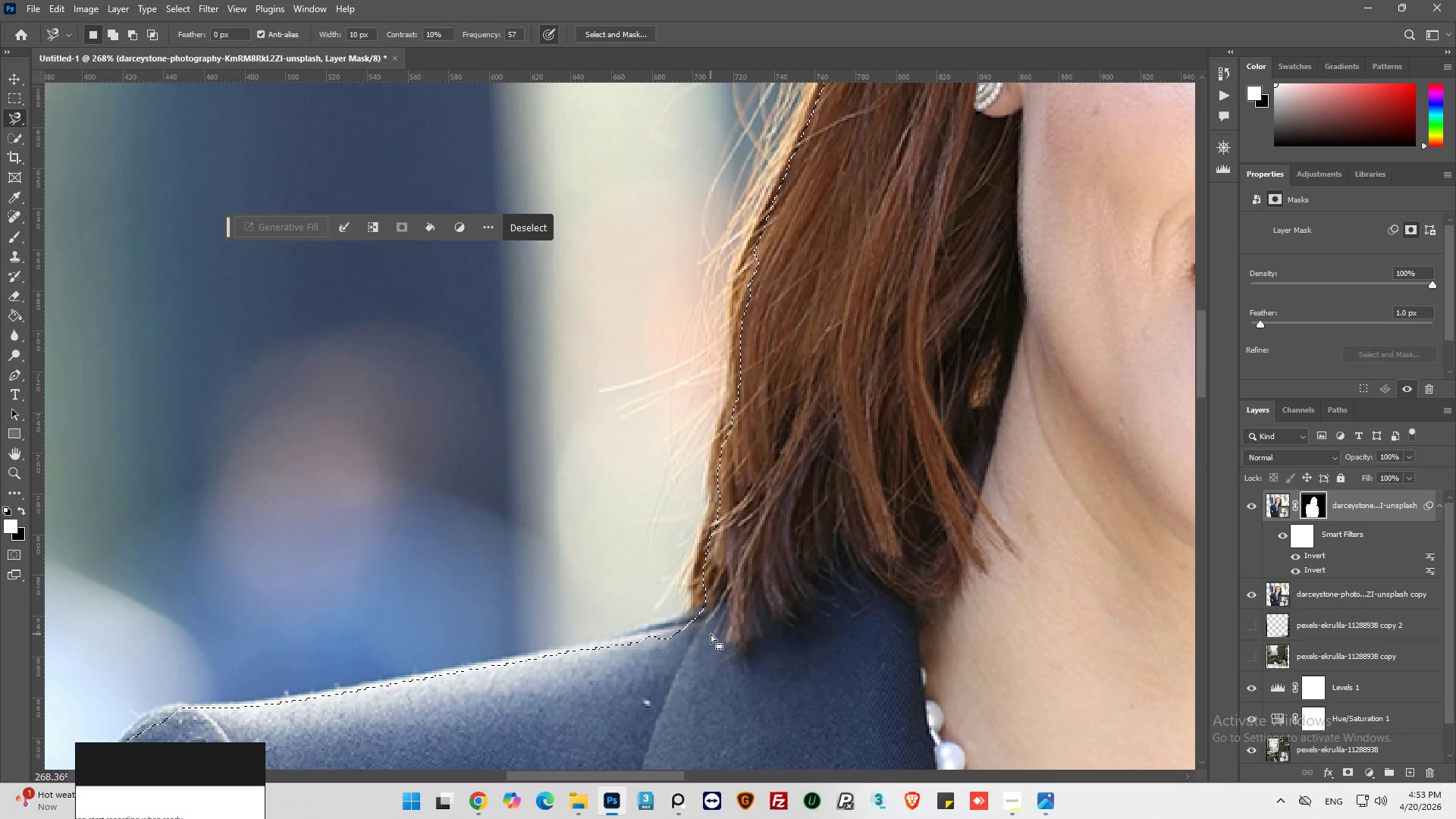 
left_click_drag(start_coordinate=[704, 632], to_coordinate=[696, 614])
 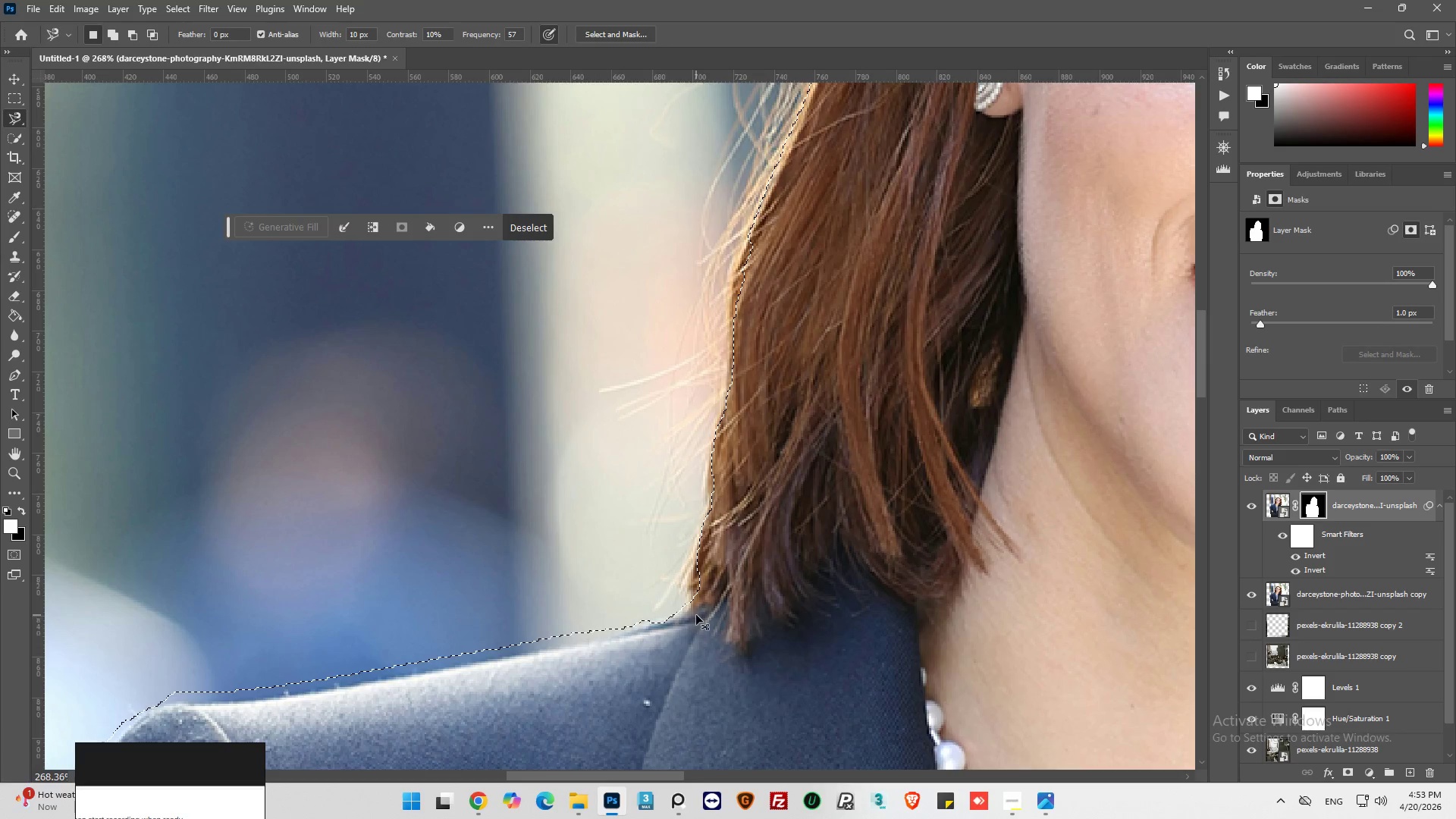 
key(Control+Z)
 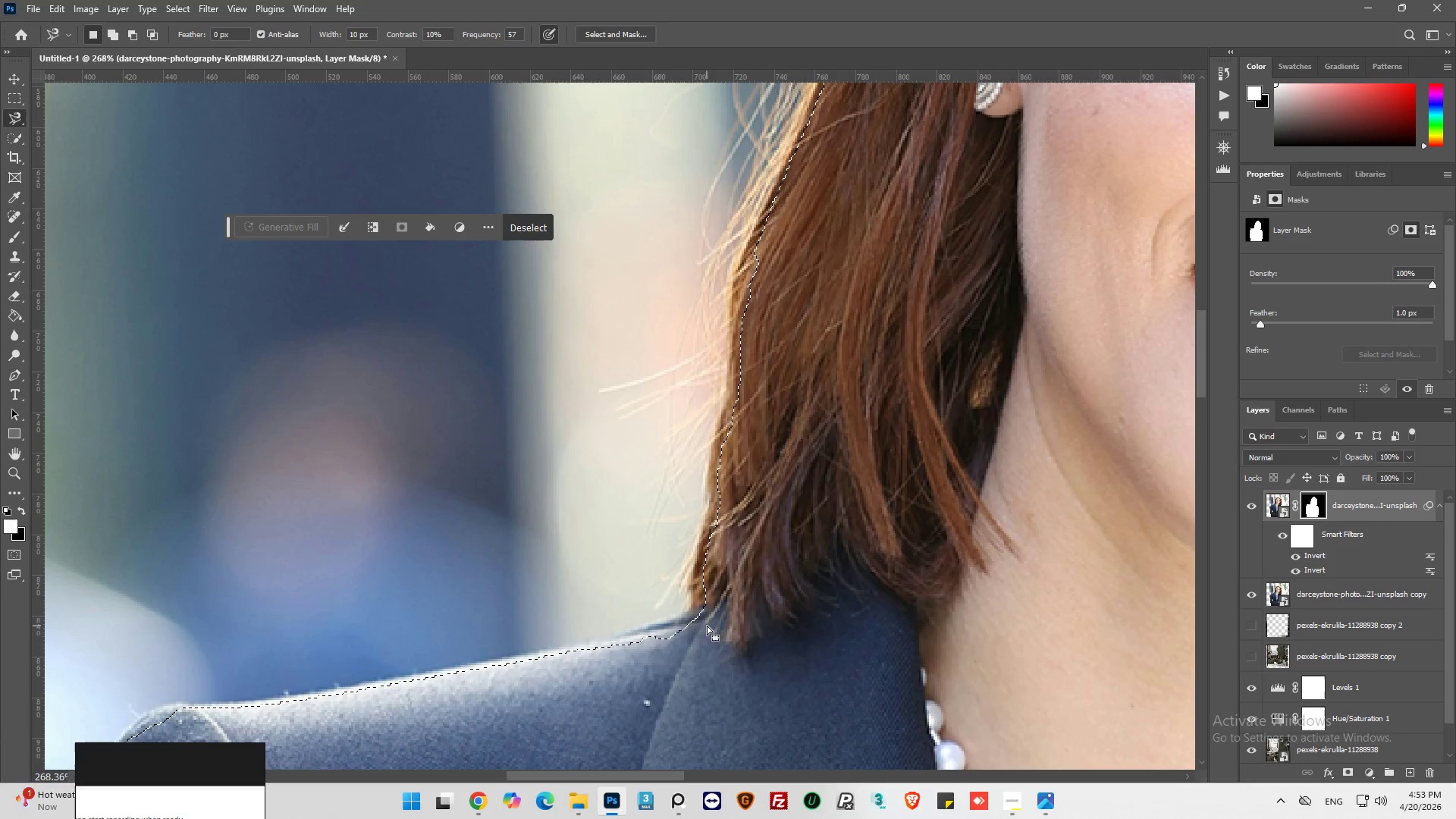 
hold_key(key=ShiftLeft, duration=1.69)
left_click_drag(start_coordinate=[704, 626], to_coordinate=[702, 622])
 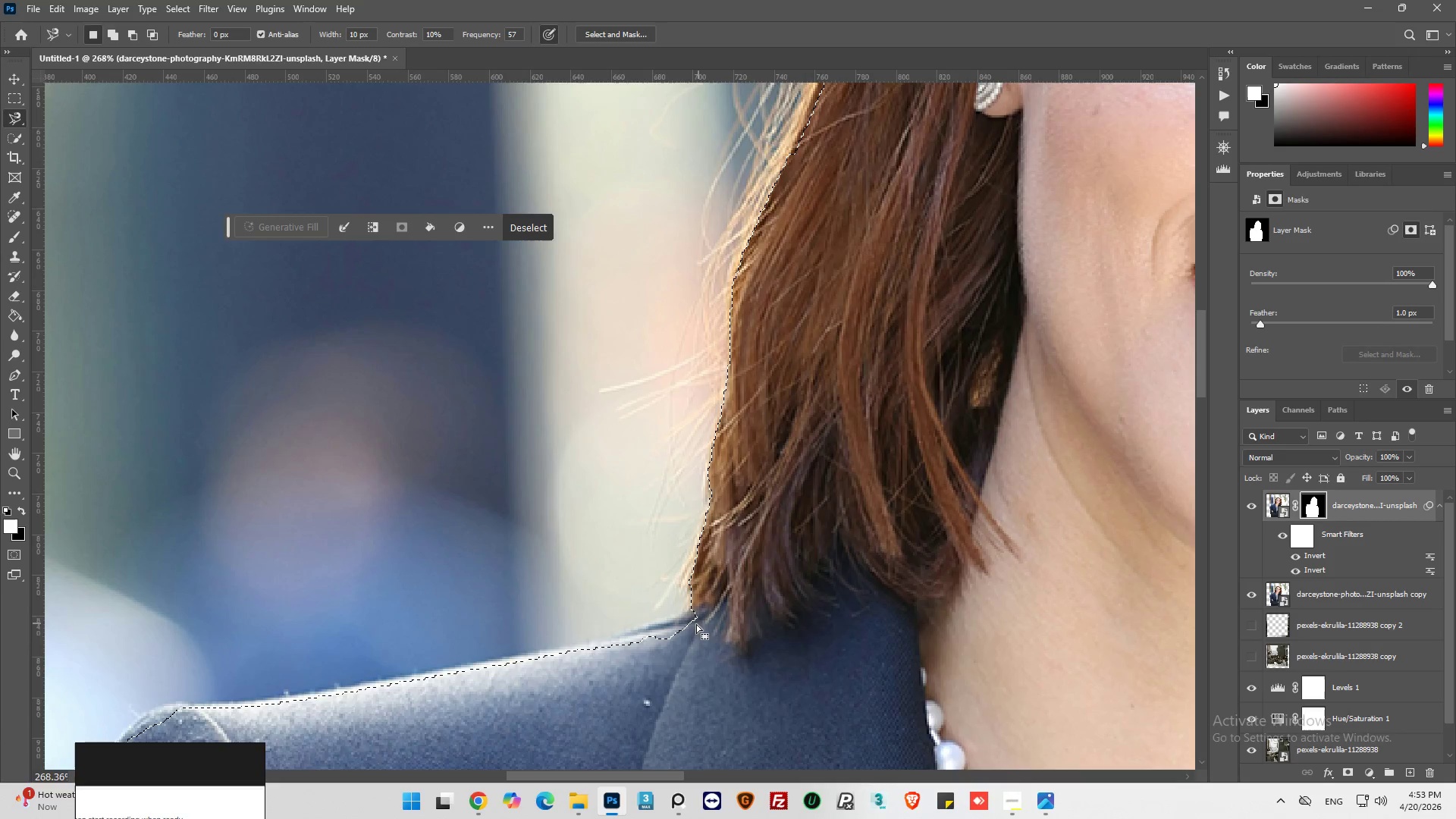 
hold_key(key=AltLeft, duration=0.34)
hold_key(key=AltLeft, duration=0.38)
scroll: coordinate [775, 547], scroll_direction: up, amount: 13.0
 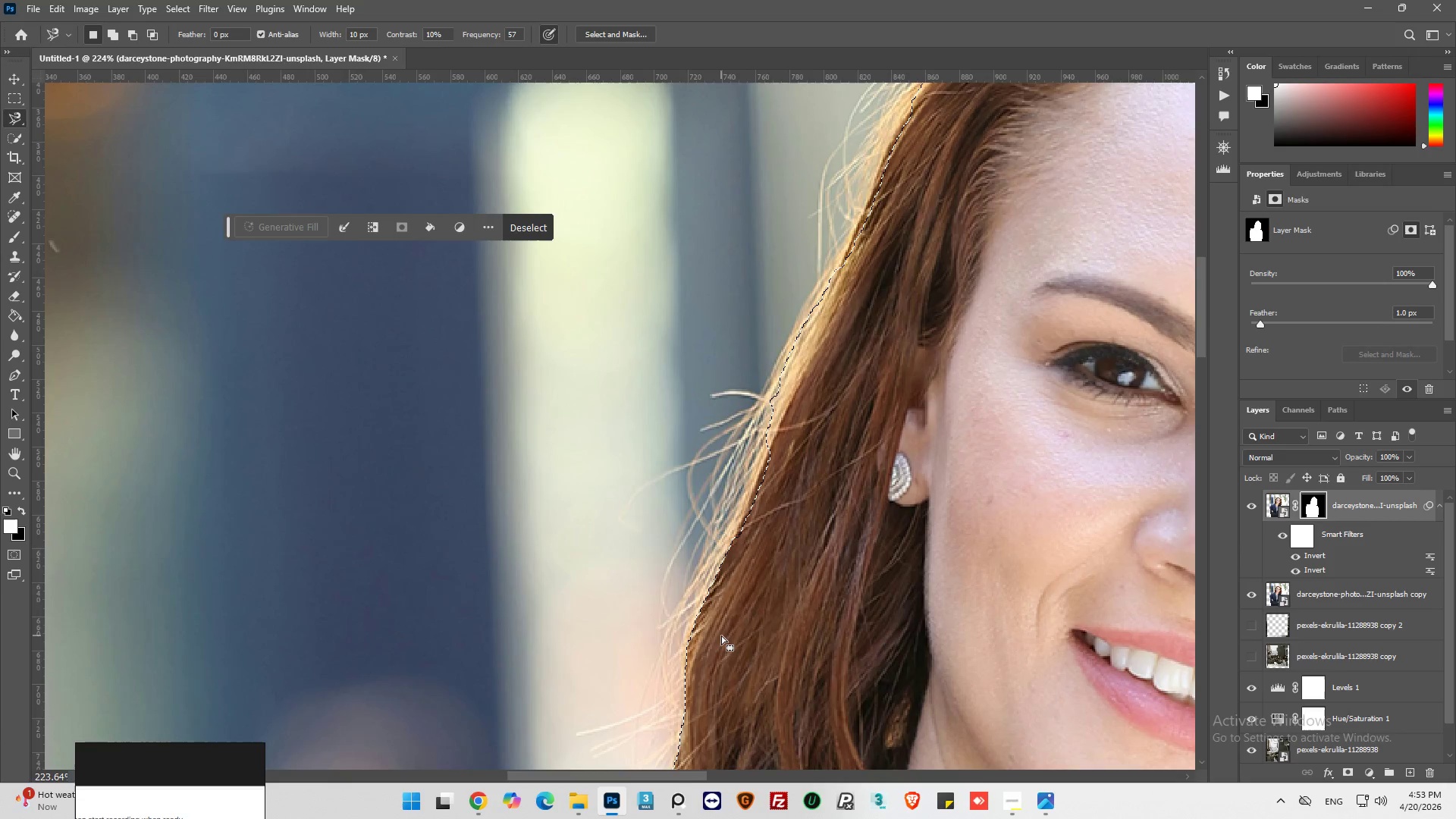 
key(Alt+AltLeft)
 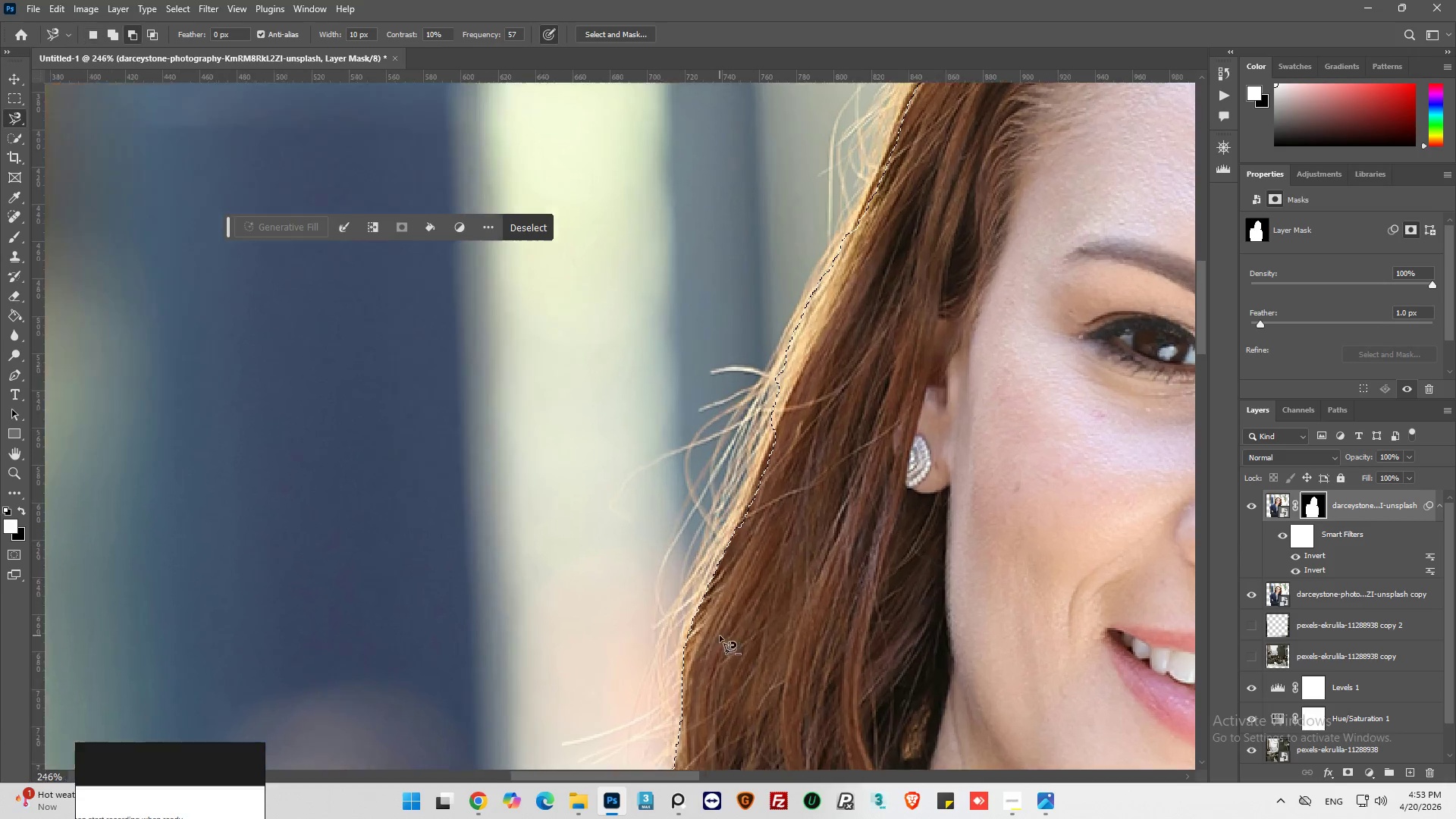 
scroll: coordinate [720, 635], scroll_direction: up, amount: 2.0
 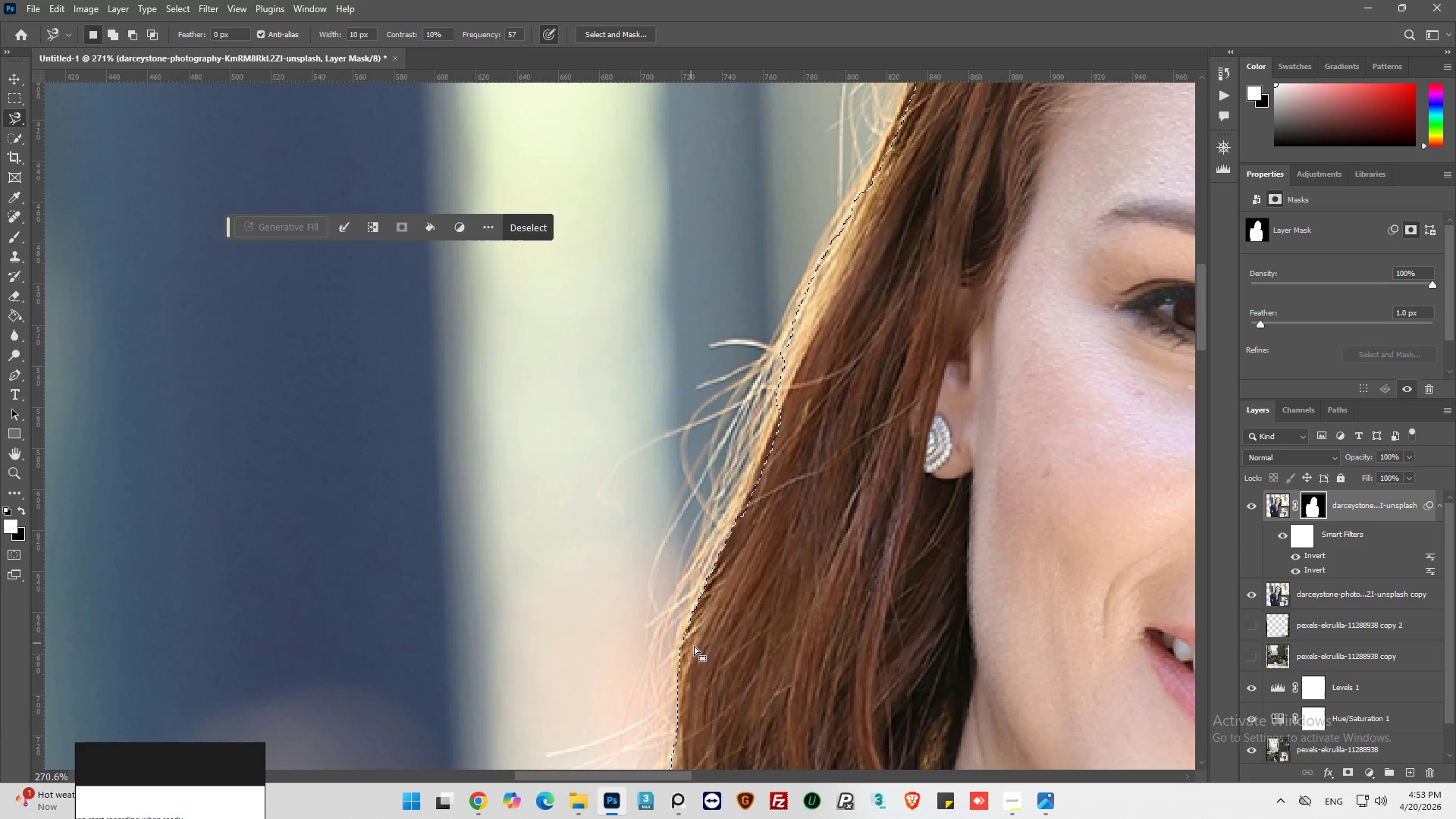 
hold_key(key=ShiftLeft, duration=2.22)
 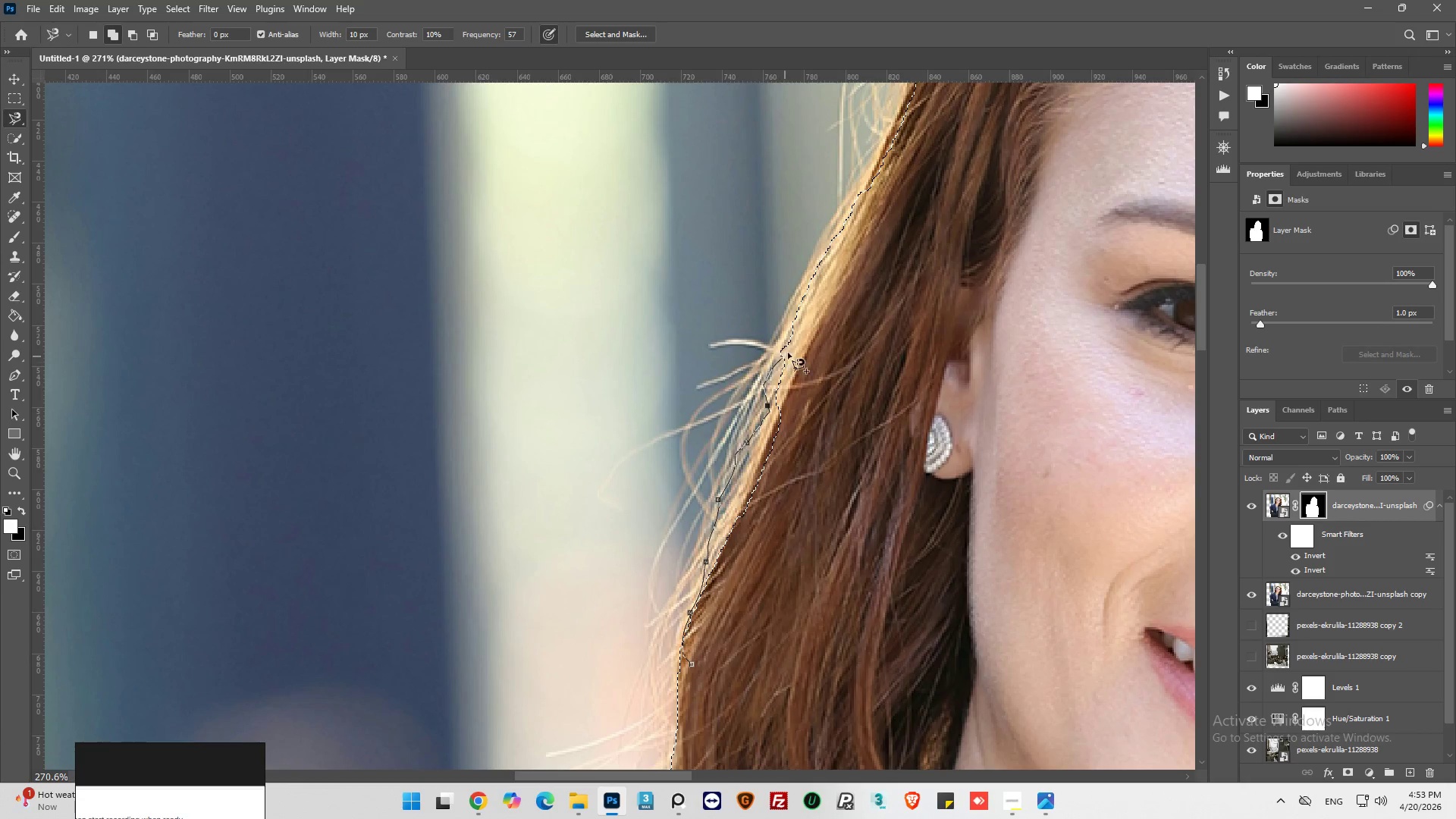 
wait(8.28)
 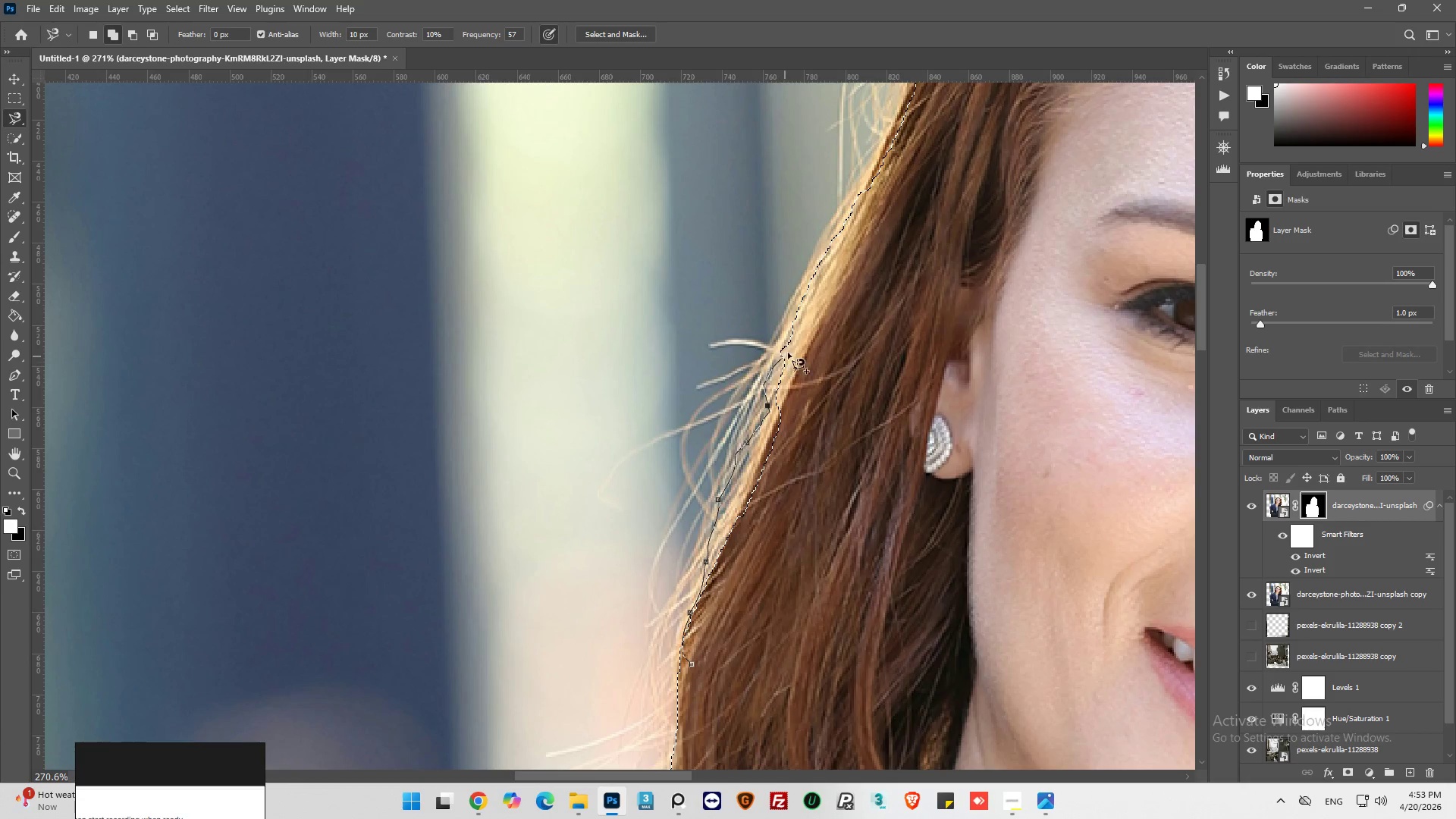 
hold_key(key=AltLeft, duration=0.48)
scroll: coordinate [670, 649], scroll_direction: down, amount: 6.0
 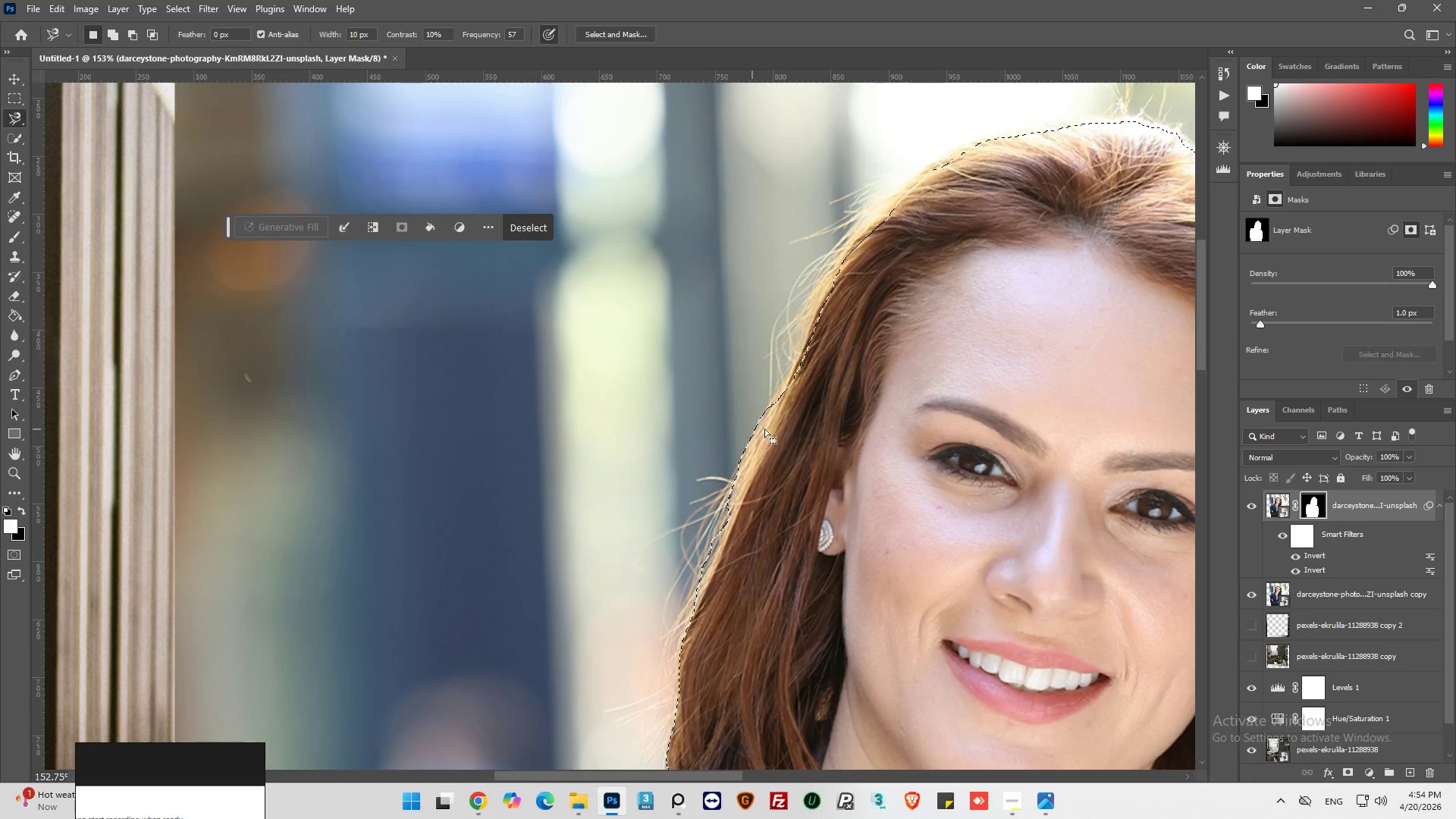 
hold_key(key=AltLeft, duration=0.42)
scroll: coordinate [818, 537], scroll_direction: up, amount: 16.0
 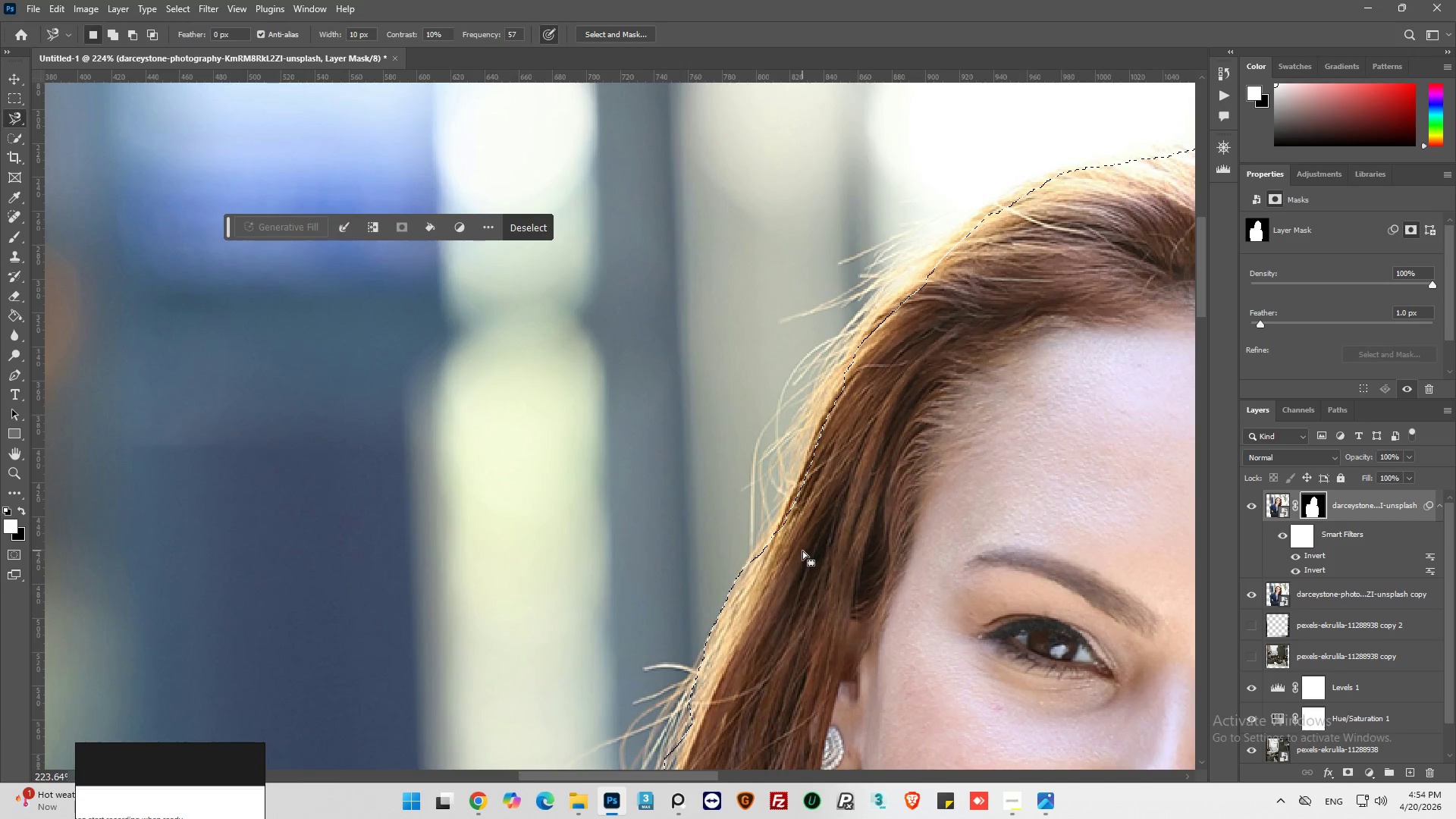 
key(Alt+AltLeft)
 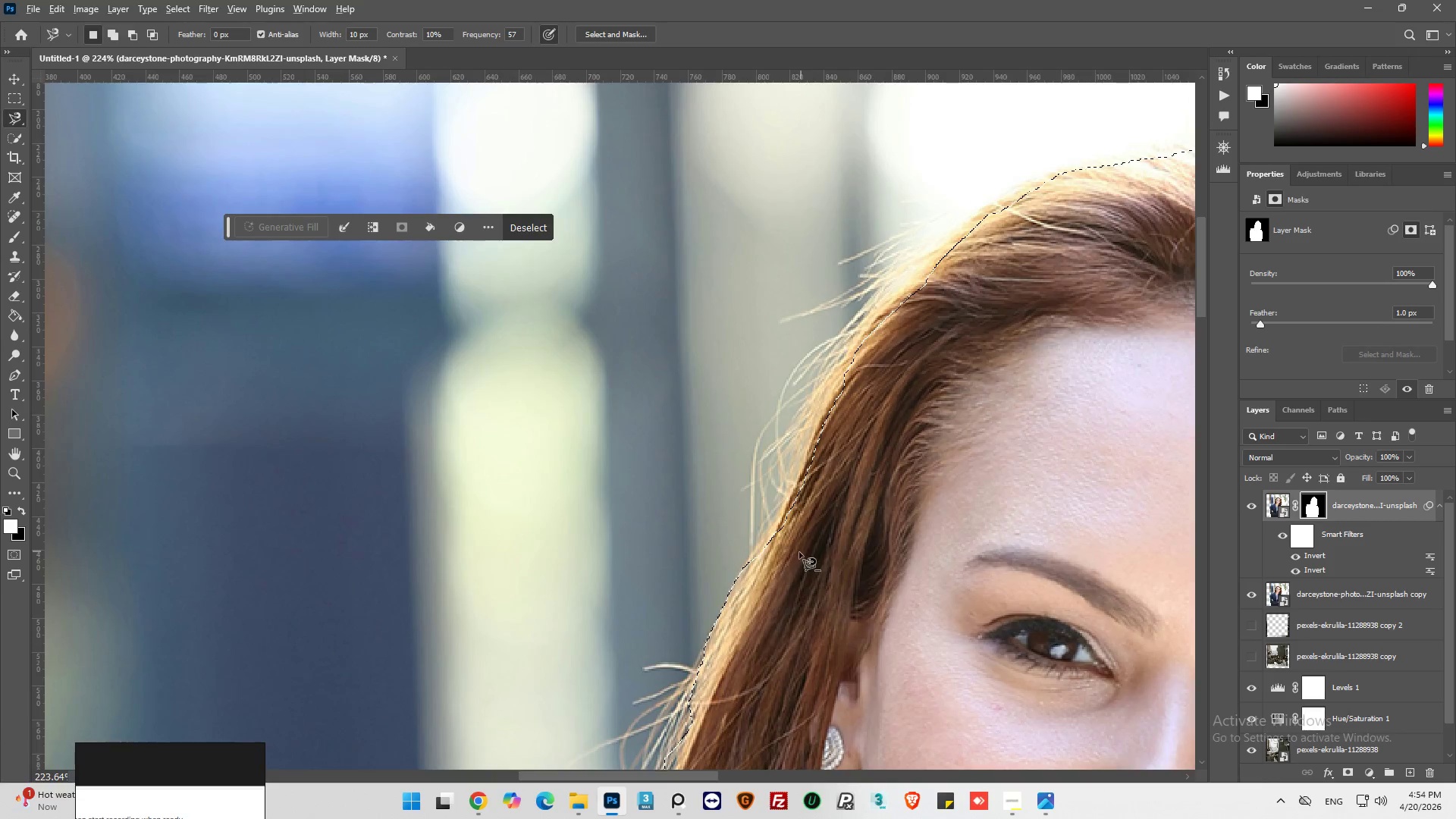 
scroll: coordinate [792, 554], scroll_direction: down, amount: 2.0
 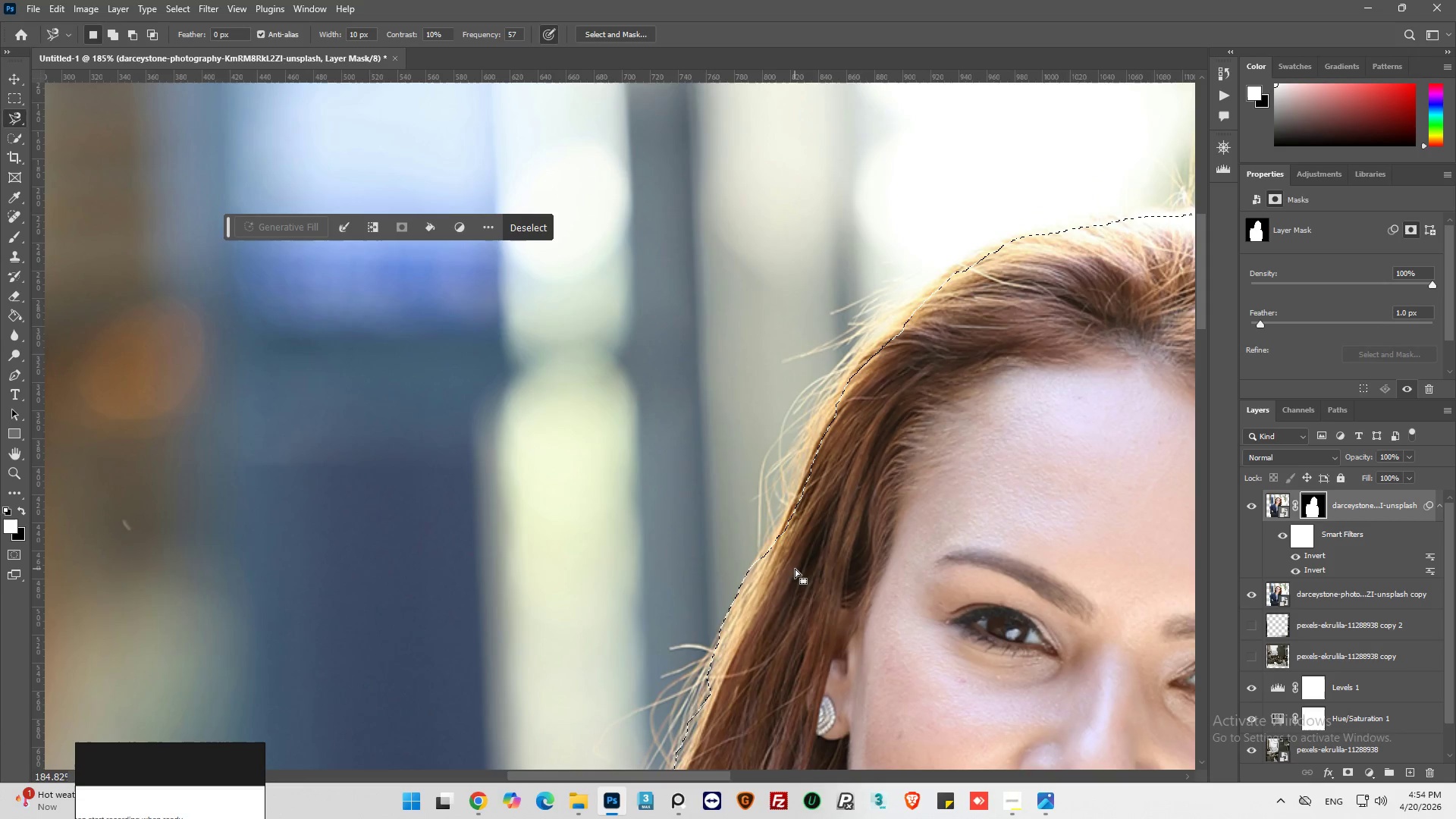 
hold_key(key=ShiftLeft, duration=1.84)
 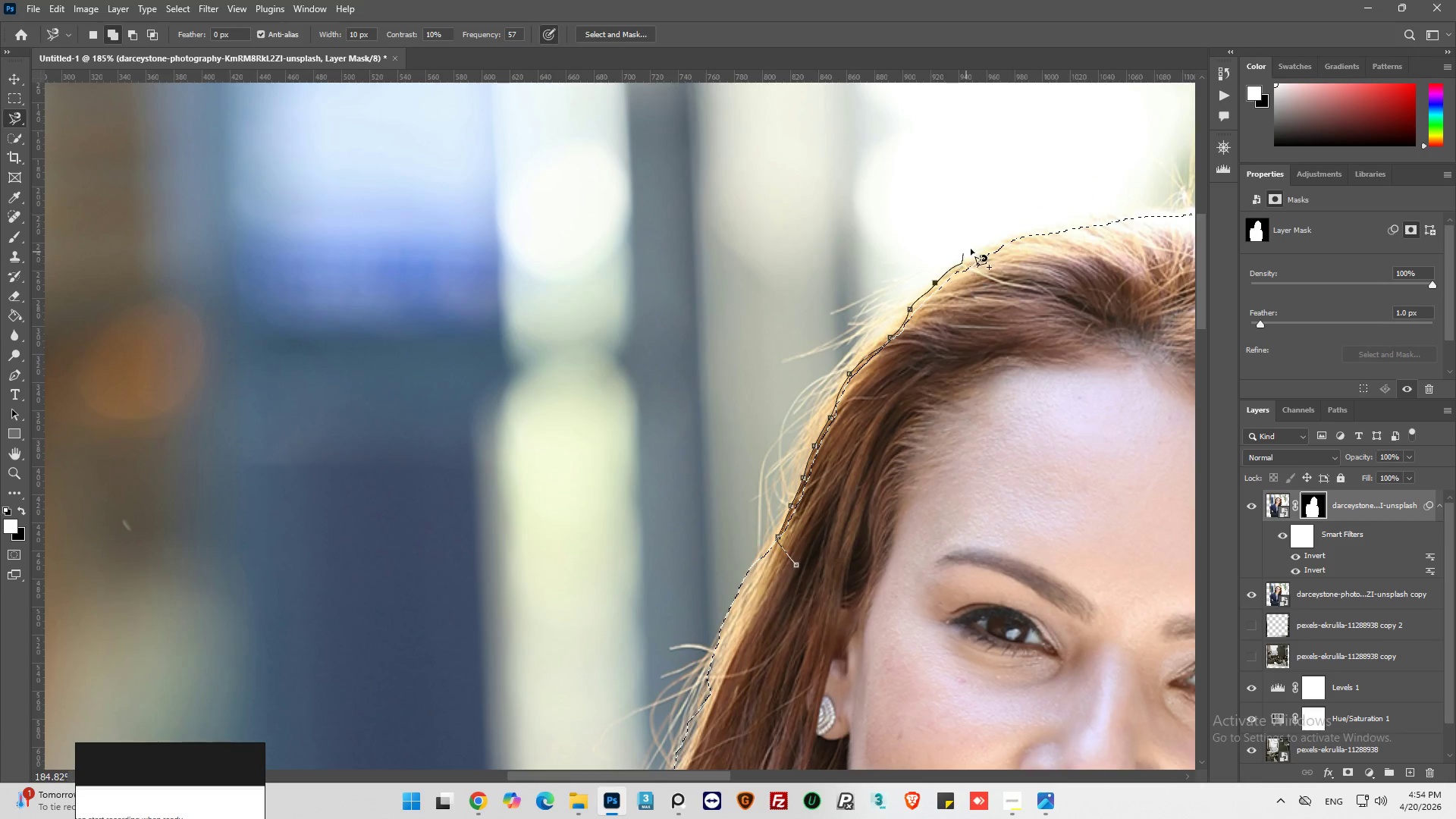 
wait(9.03)
 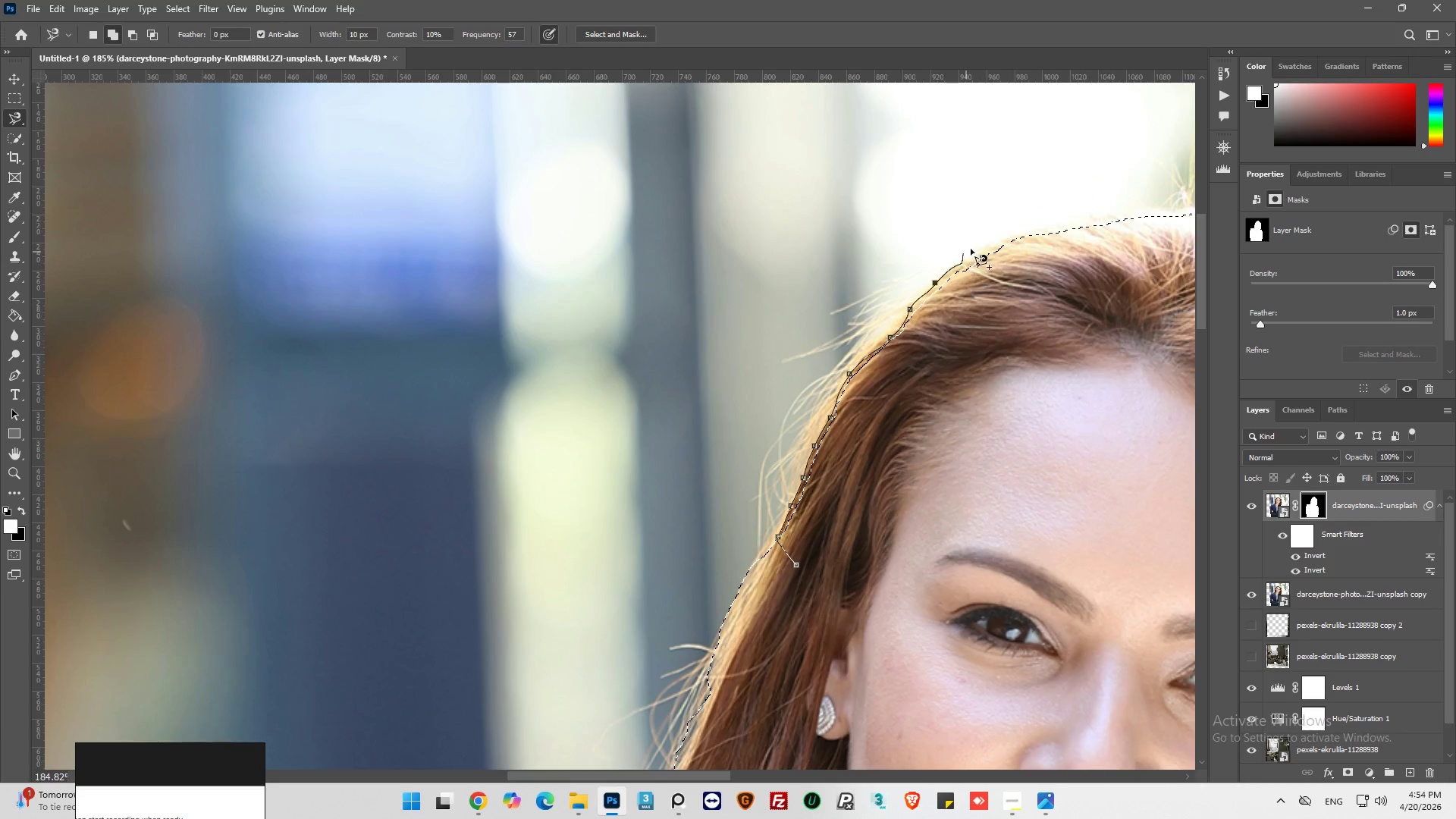 
hold_key(key=AltLeft, duration=0.59)
hold_key(key=AltLeft, duration=0.92)
scroll: coordinate [748, 512], scroll_direction: up, amount: 3.0
 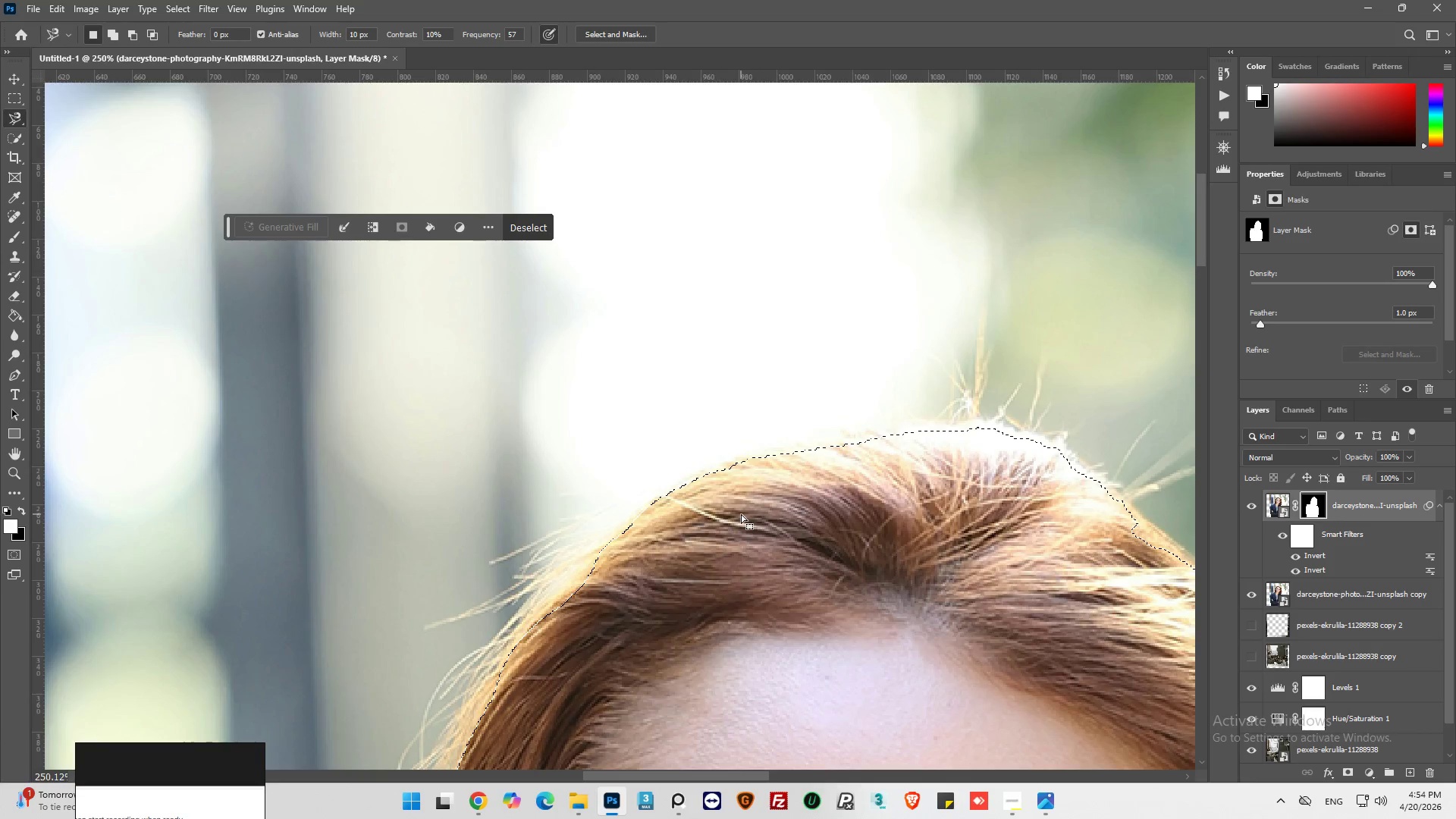 
key(Alt+AltLeft)
 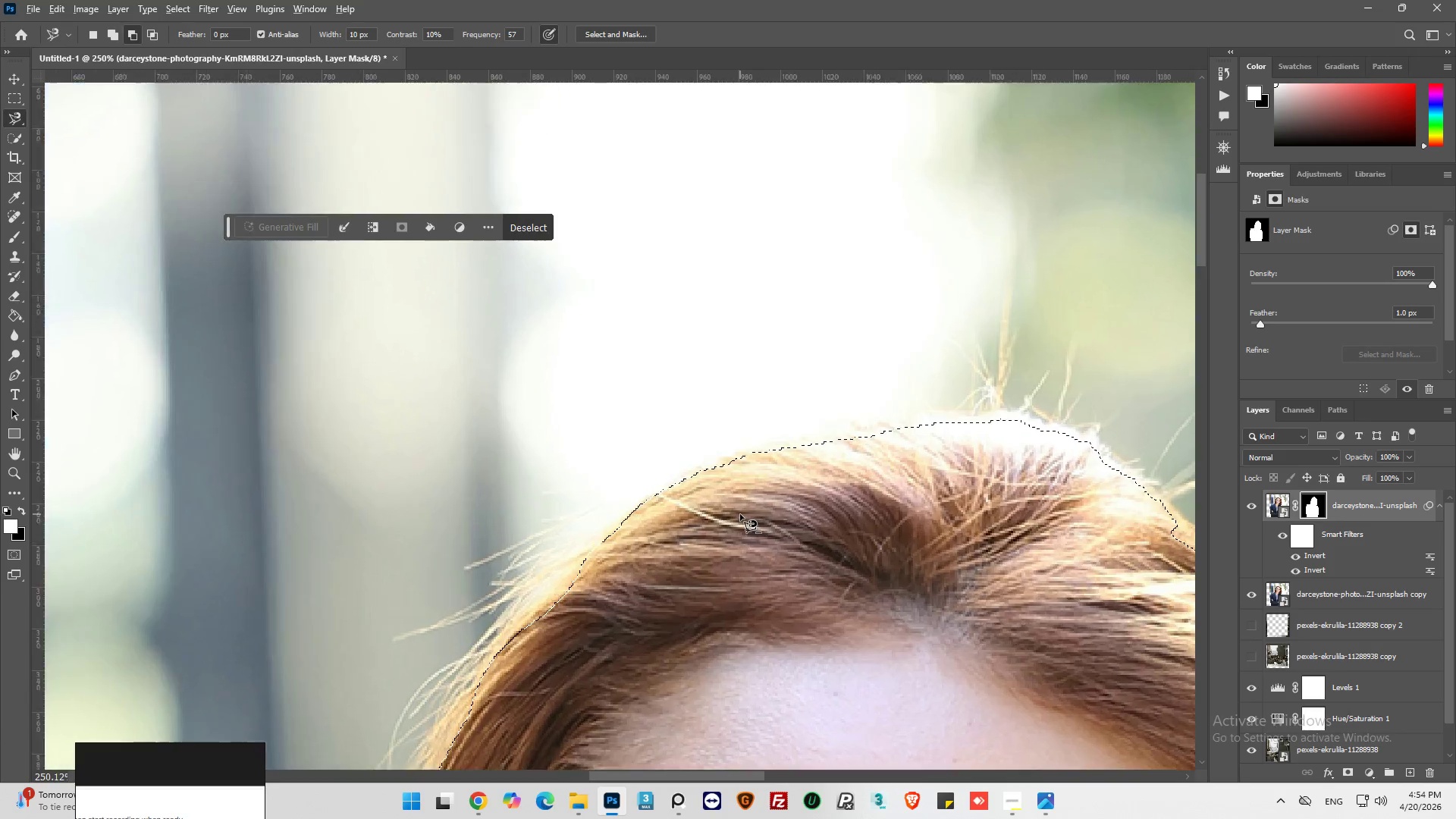 
scroll: coordinate [740, 514], scroll_direction: up, amount: 2.0
 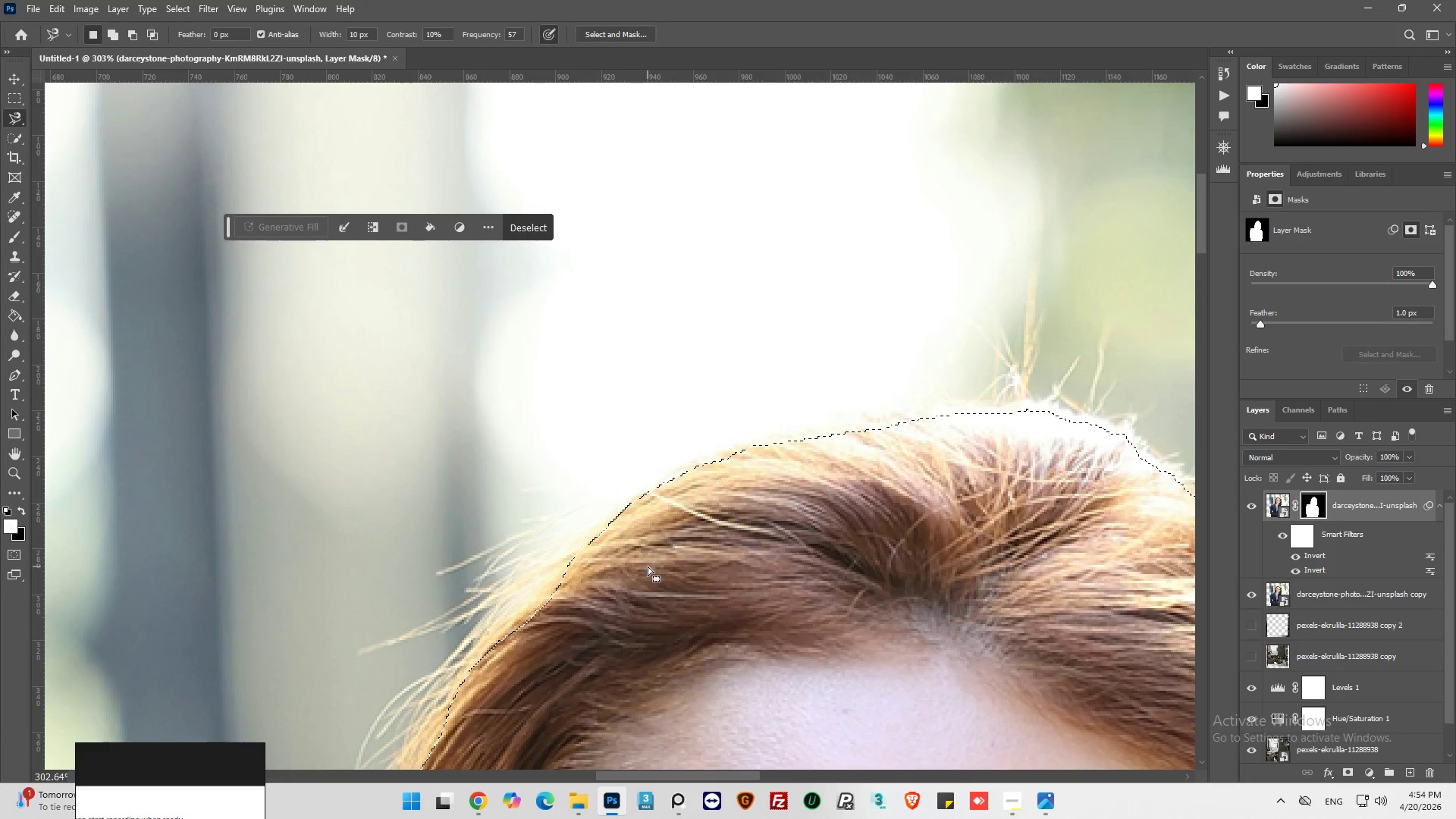 
hold_key(key=ShiftLeft, duration=1.5)
left_click_drag(start_coordinate=[642, 554], to_coordinate=[641, 551])
 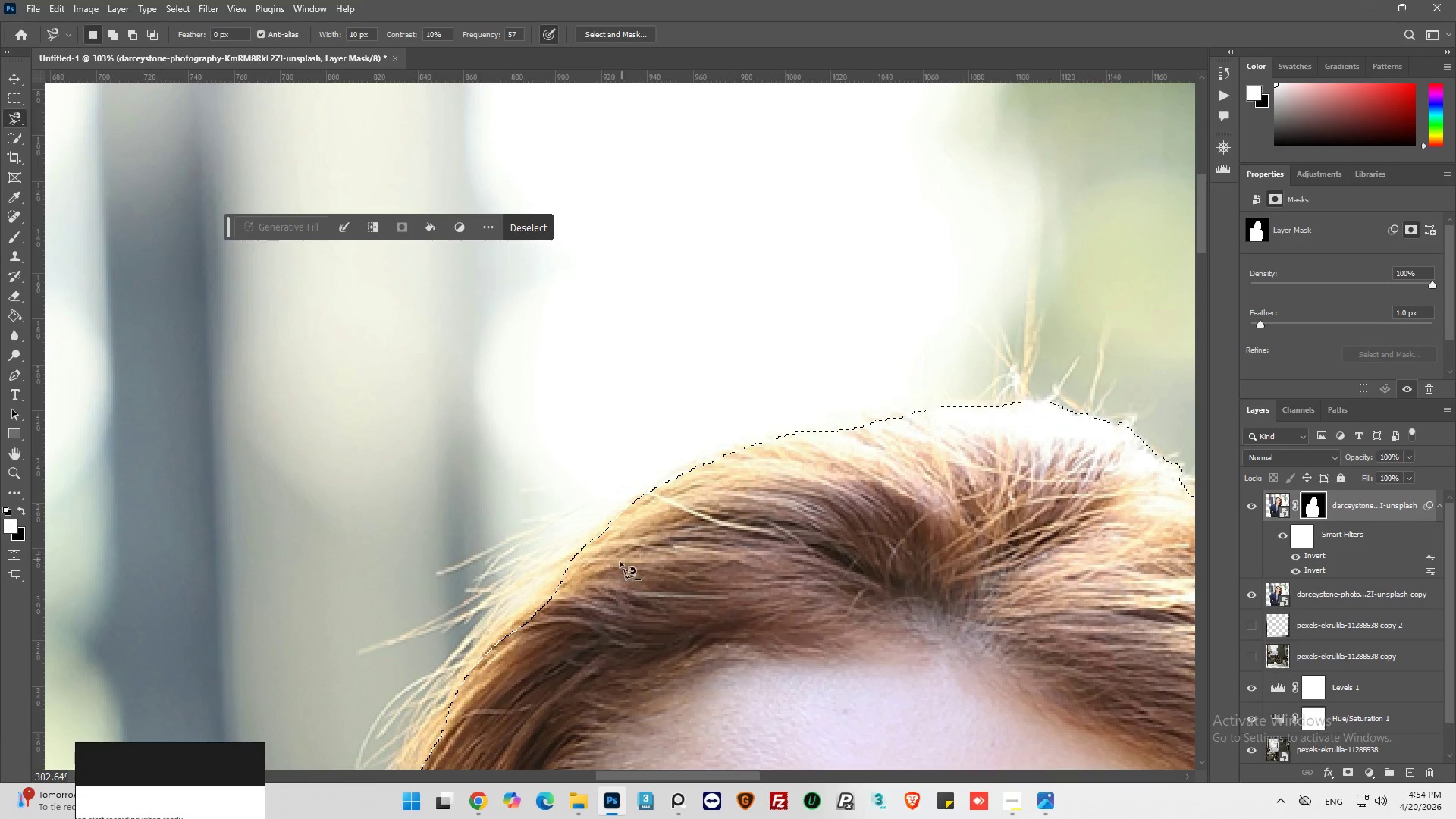 
hold_key(key=AltLeft, duration=0.5)
 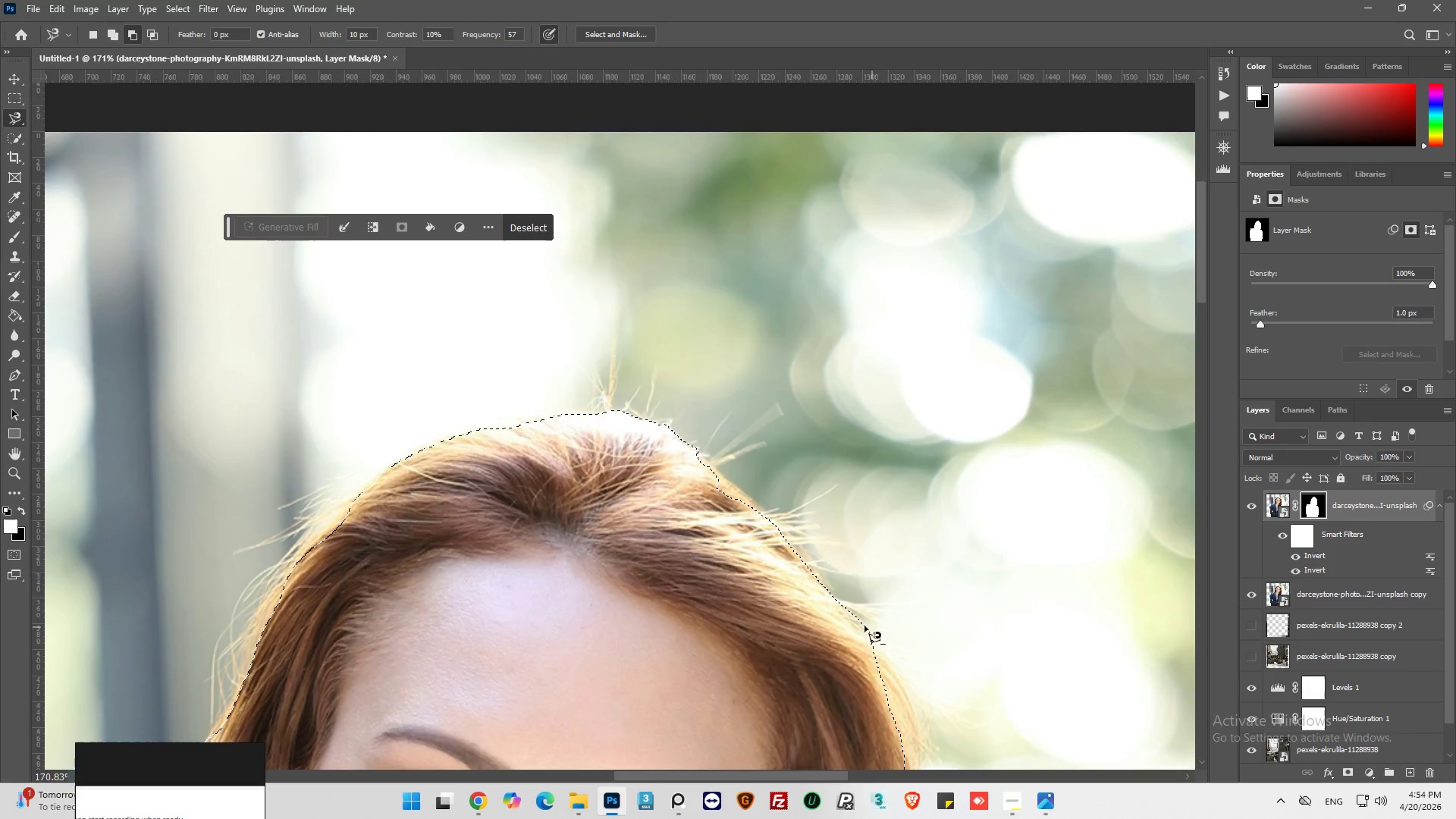 
hold_key(key=AltLeft, duration=0.59)
 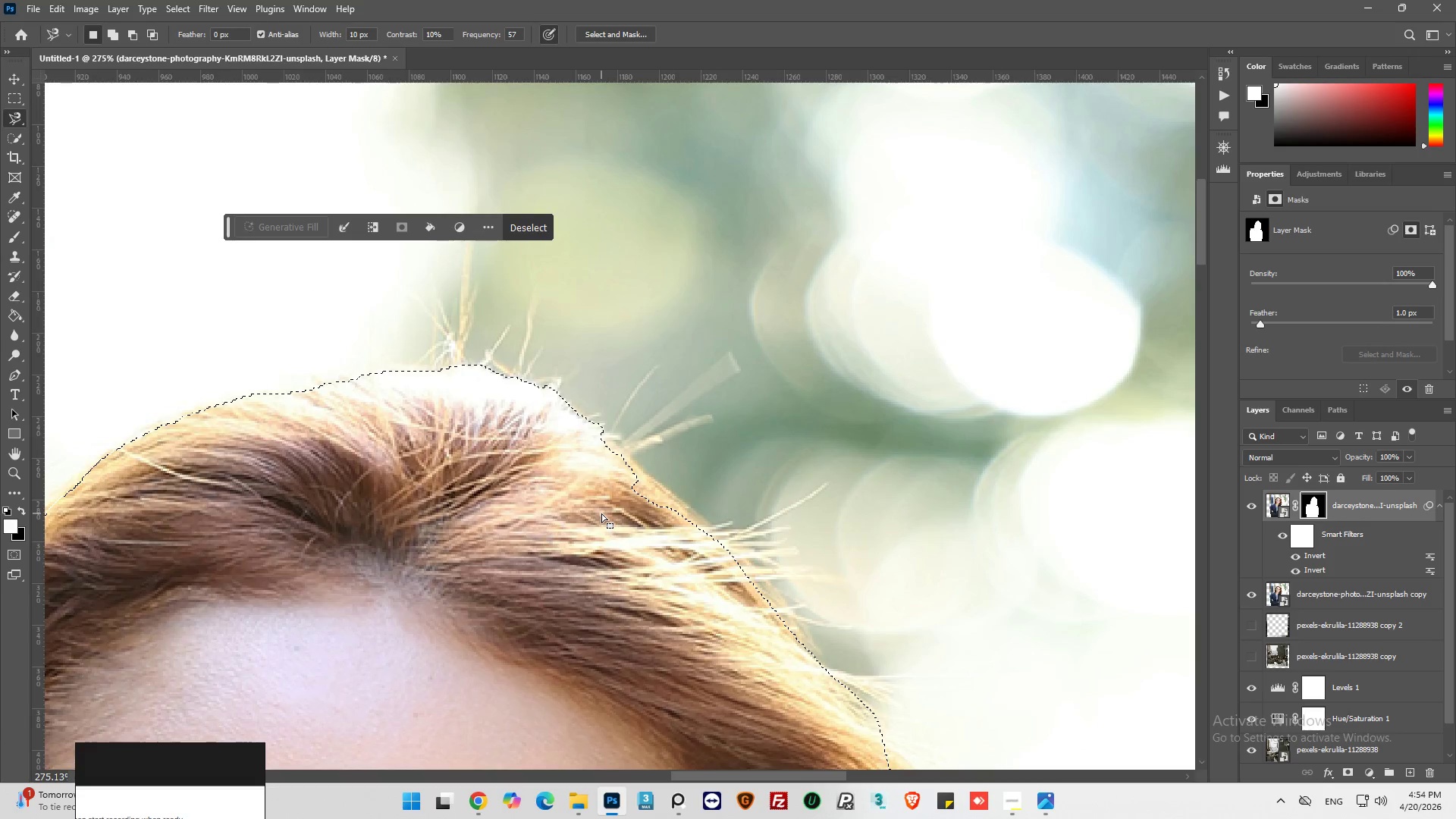 
hold_key(key=ShiftLeft, duration=0.92)
 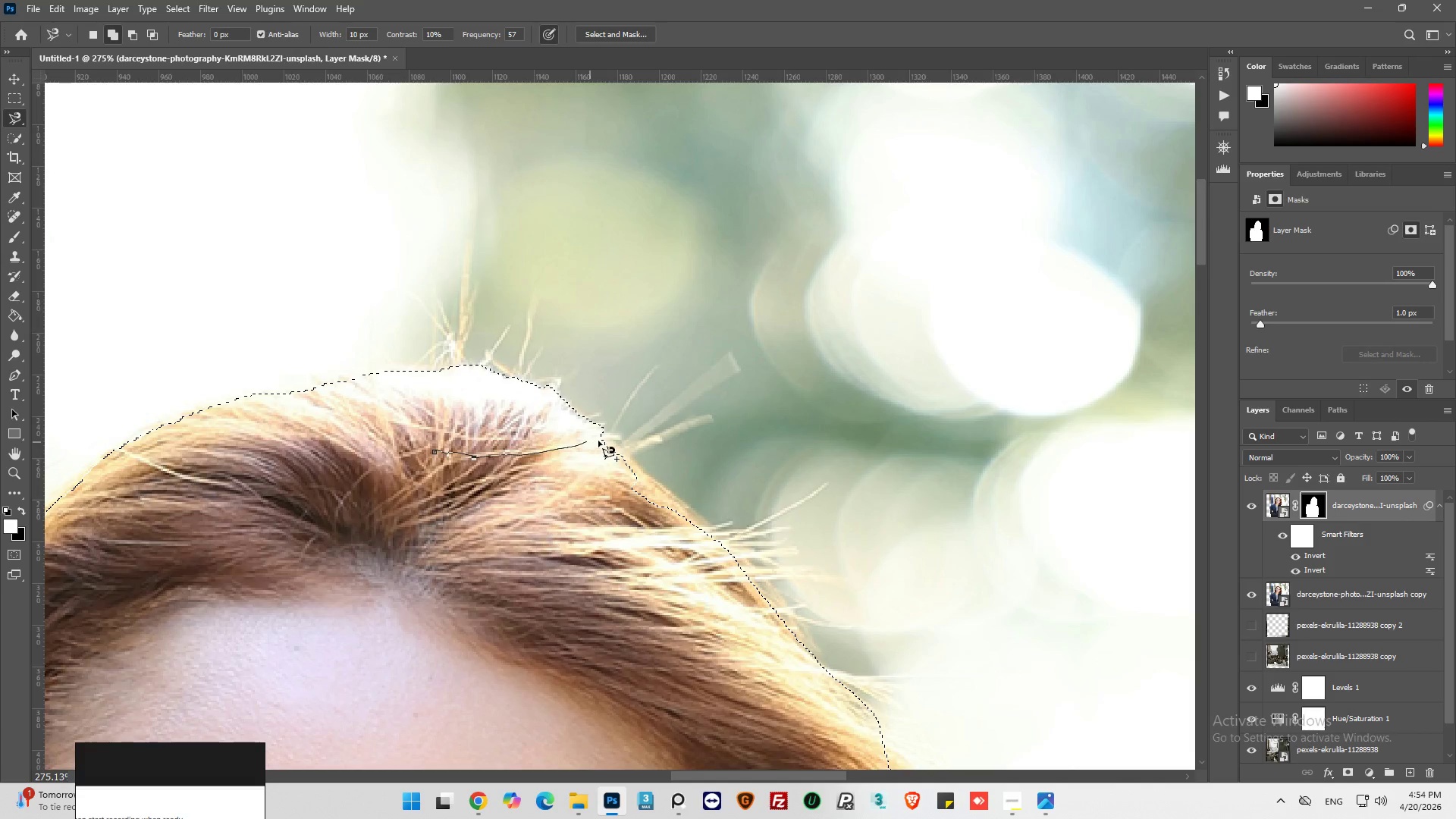 
scroll: coordinate [601, 513], scroll_direction: up, amount: 6.0
 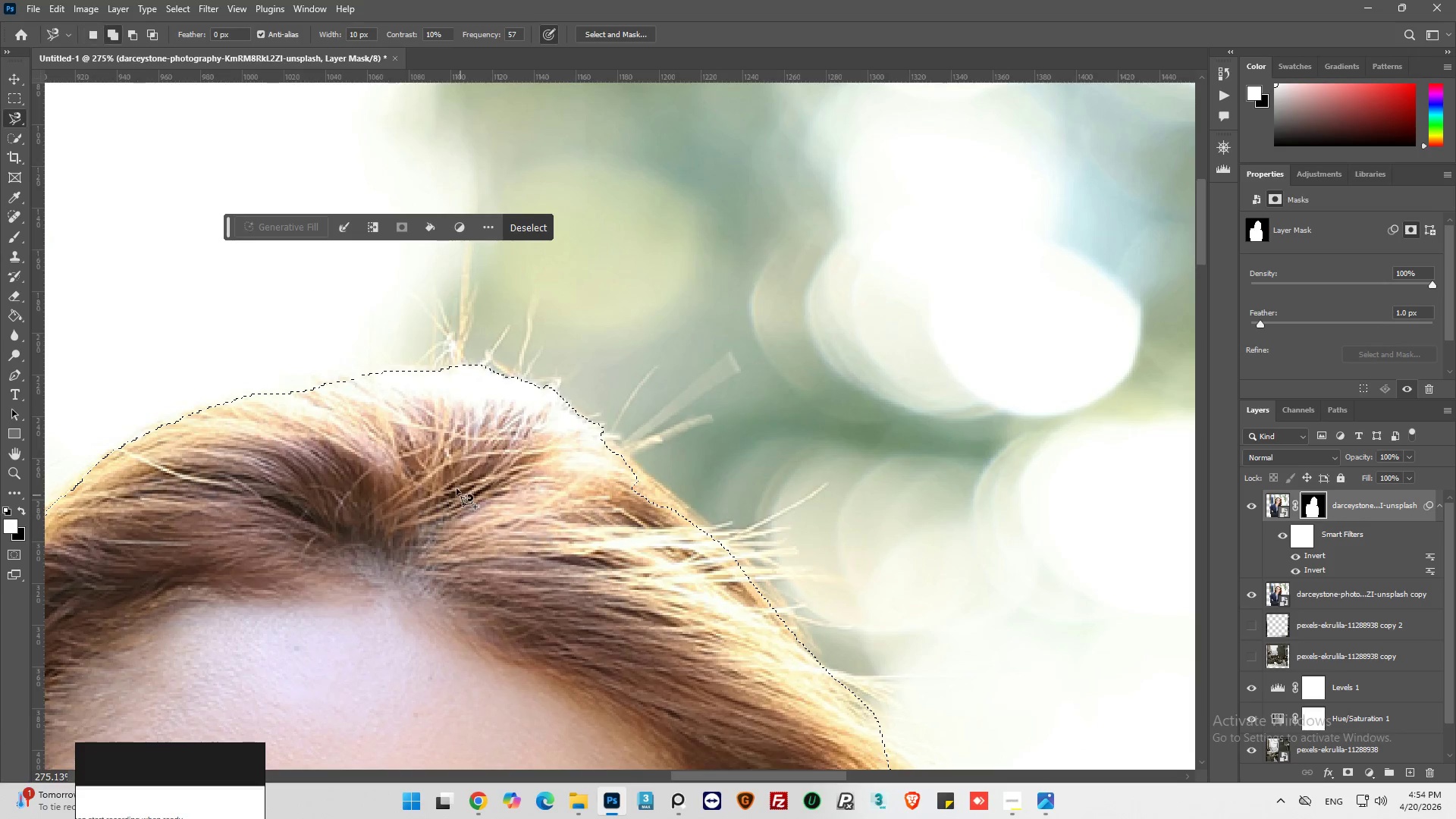 
left_click_drag(start_coordinate=[431, 454], to_coordinate=[435, 450])
 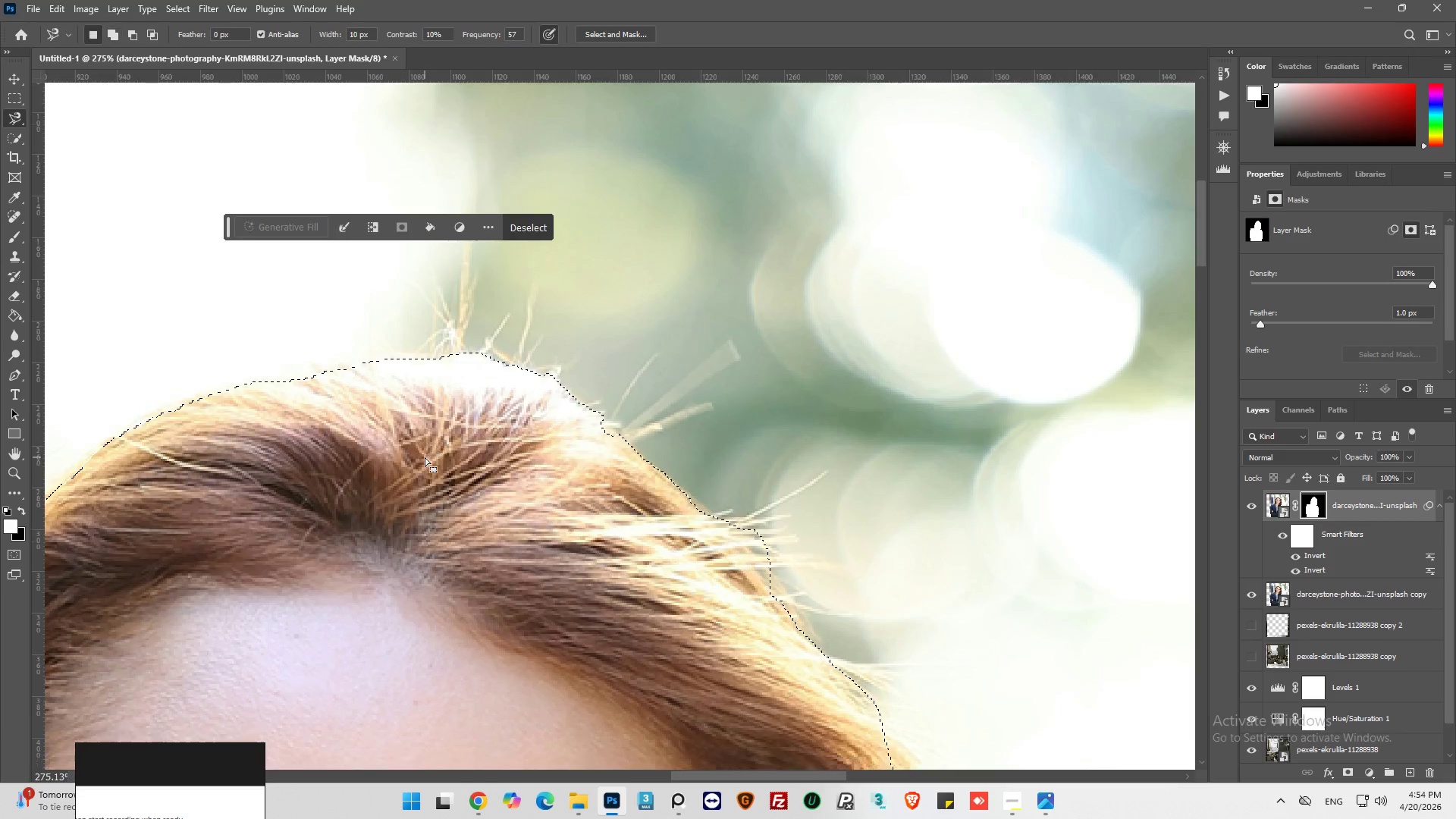 
key(Alt+AltLeft)
 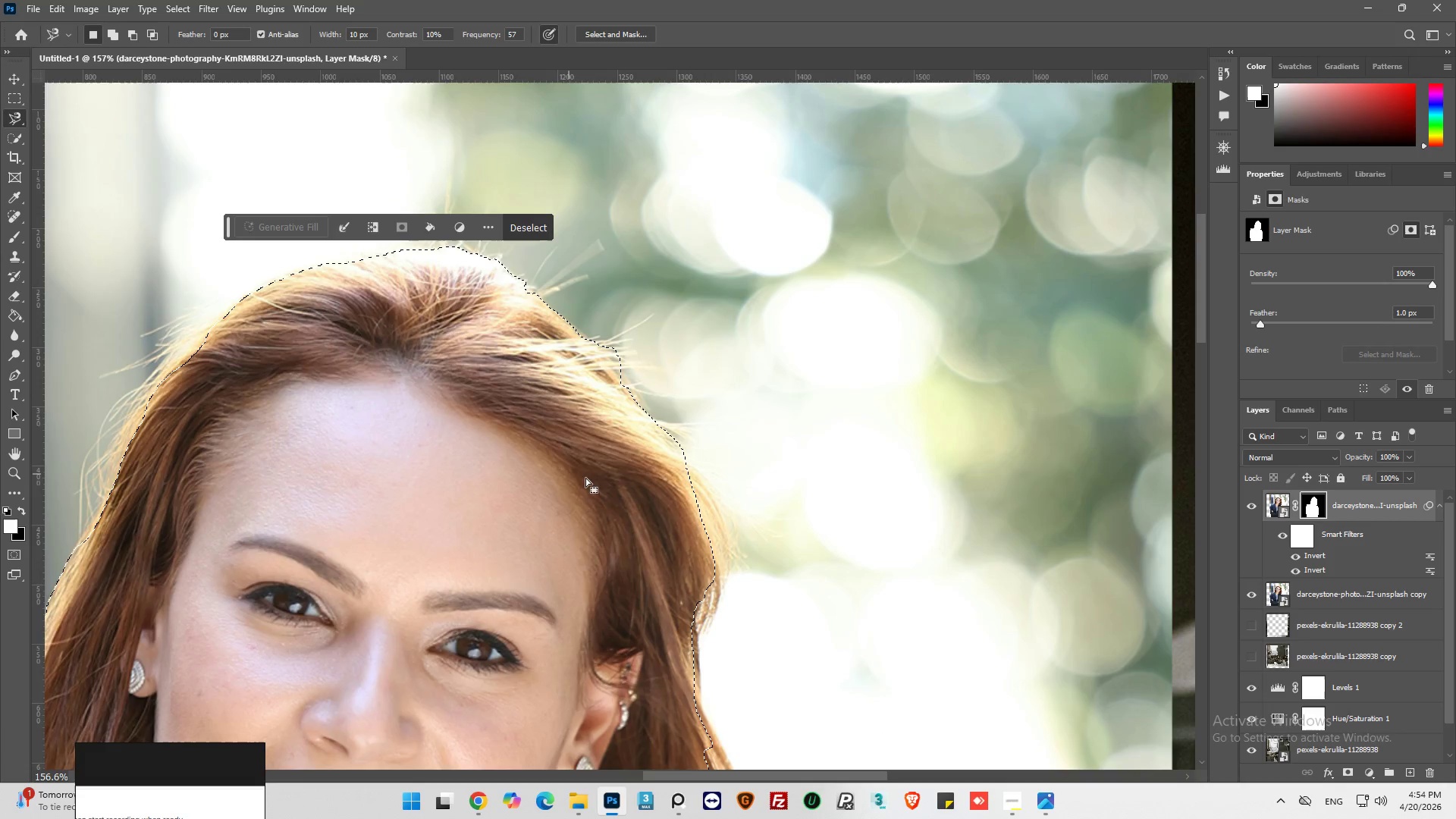 
key(Alt+AltLeft)
 